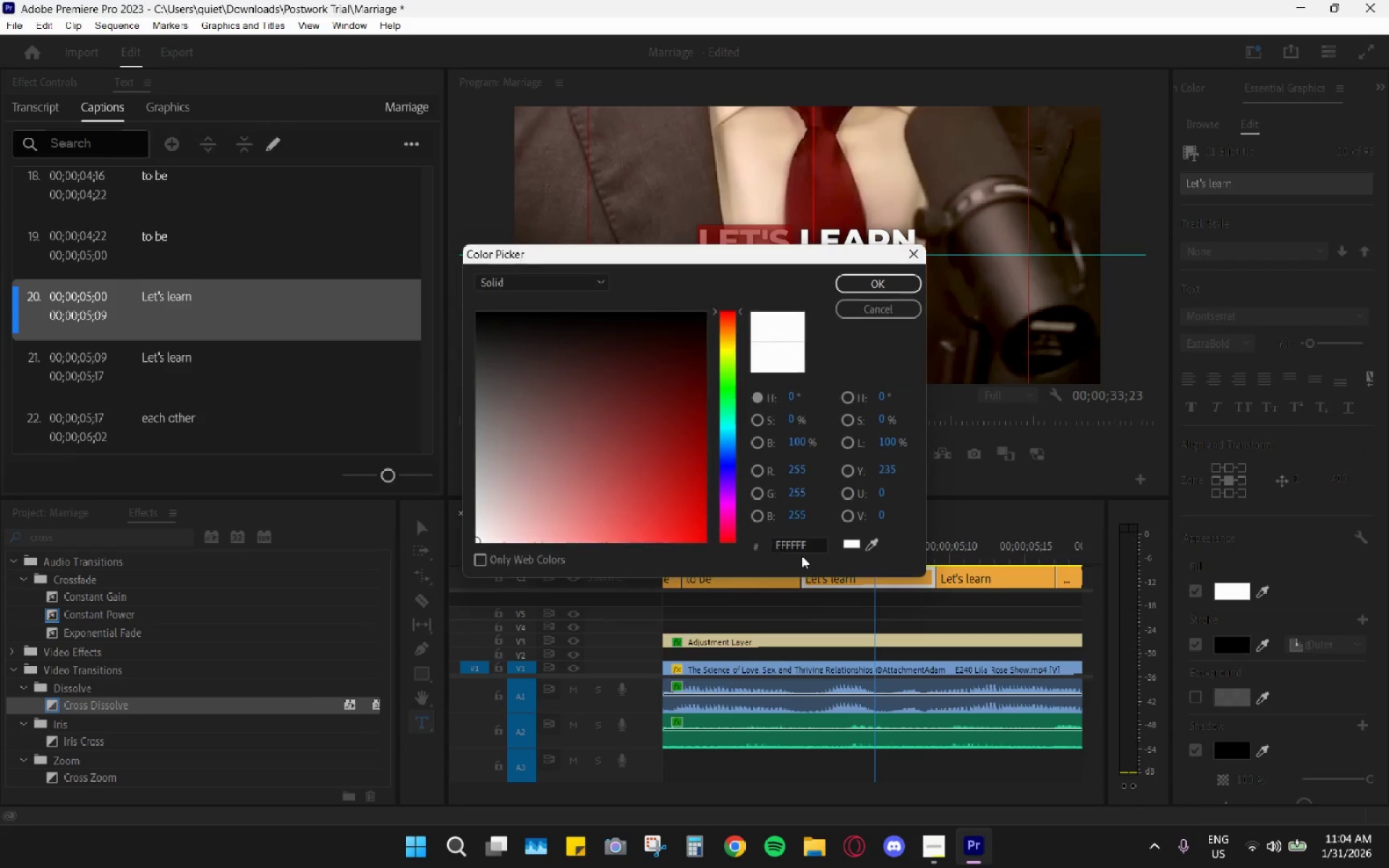 
left_click_drag(start_coordinate=[809, 545], to_coordinate=[738, 546])
 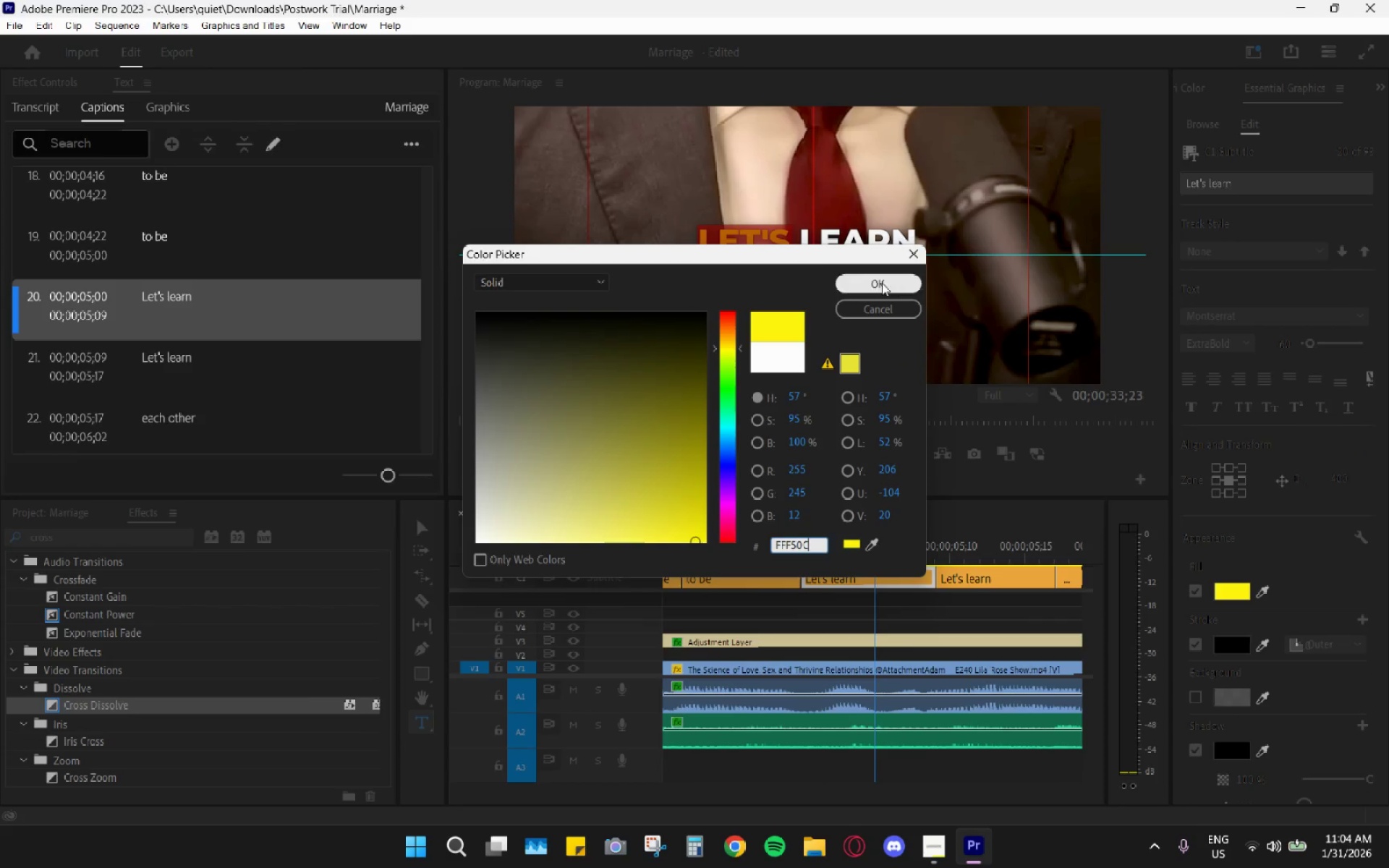 
key(Control+ControlLeft)
 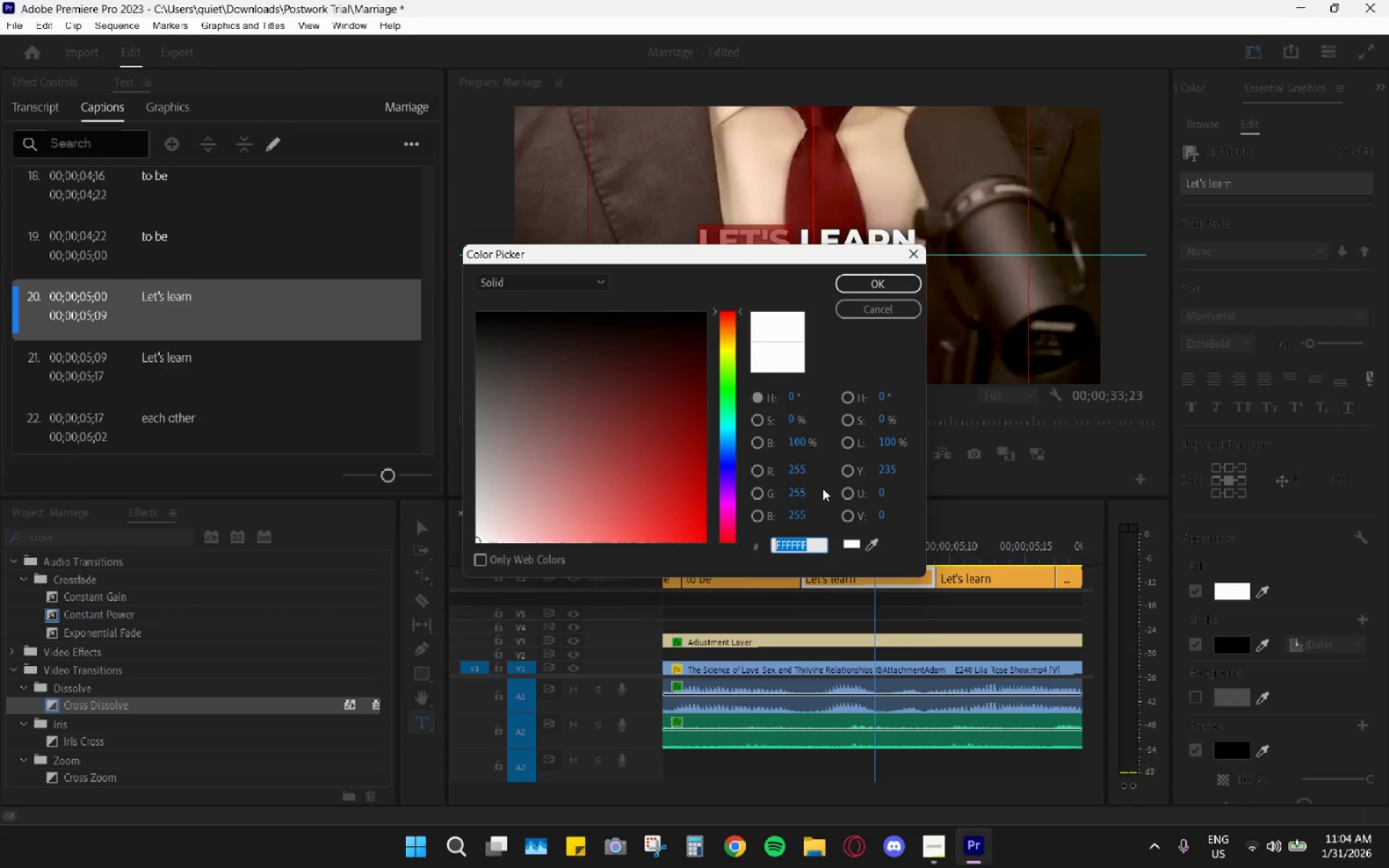 
key(Control+V)
 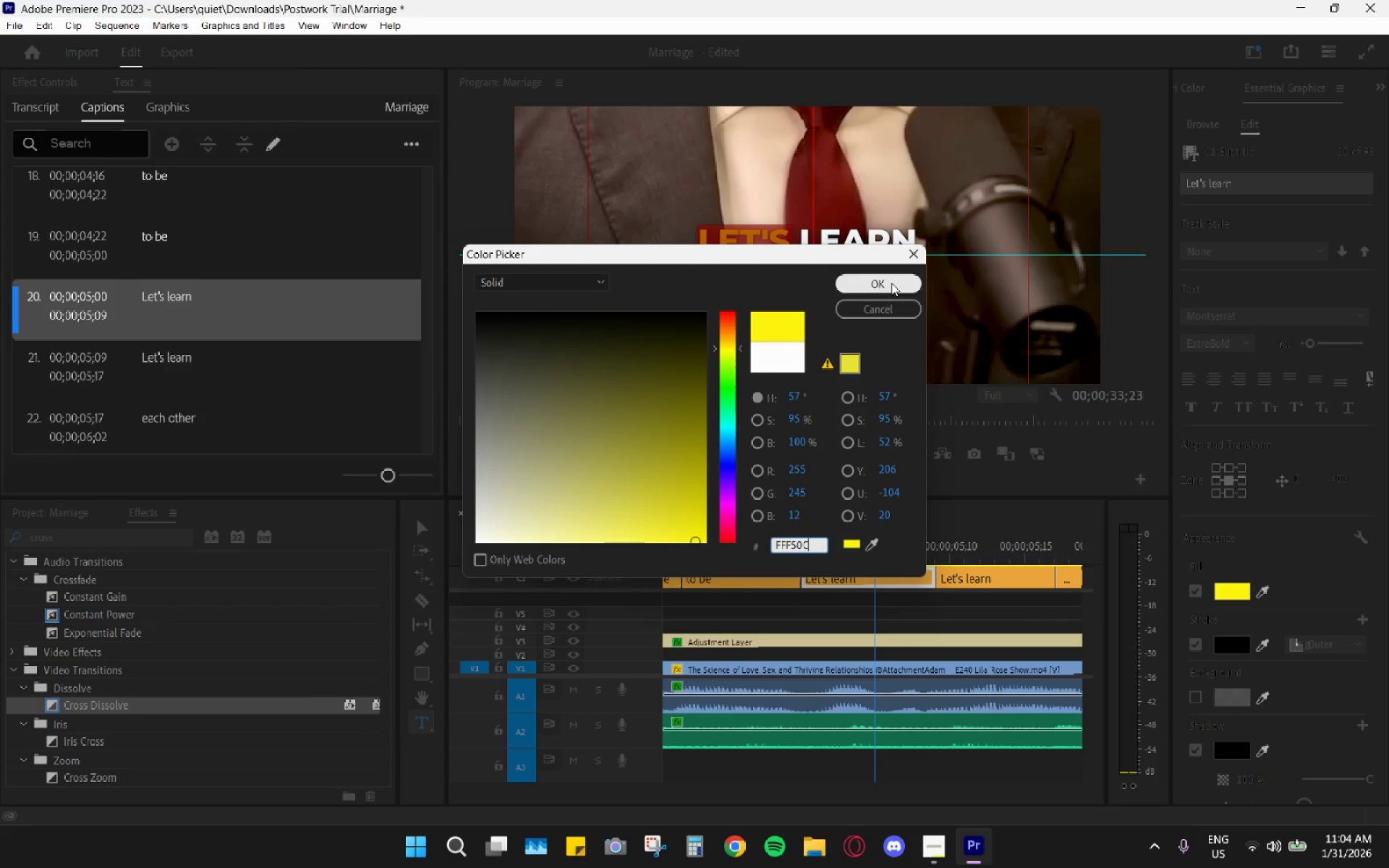 
left_click([882, 283])
 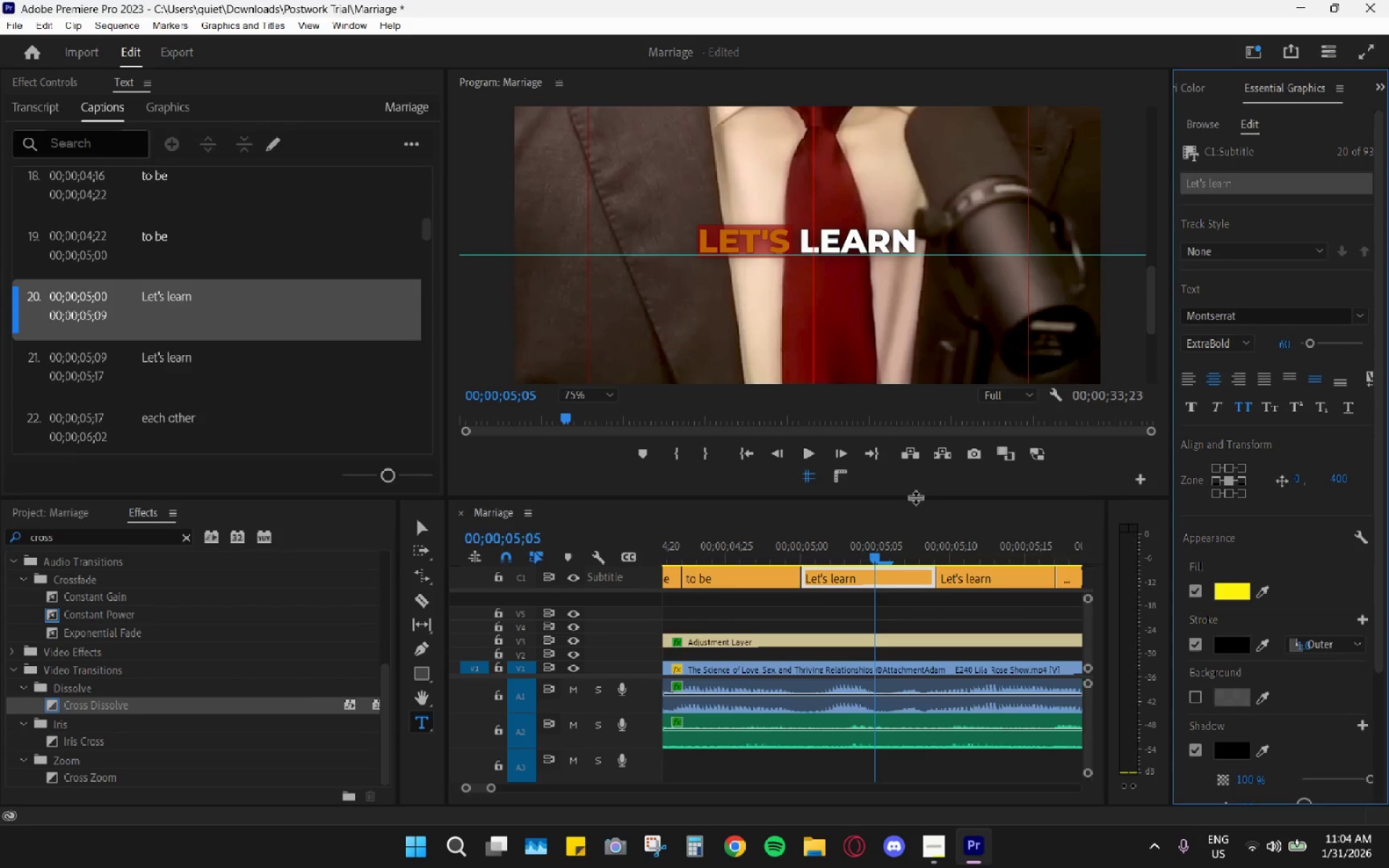 
left_click_drag(start_coordinate=[934, 527], to_coordinate=[971, 537])
 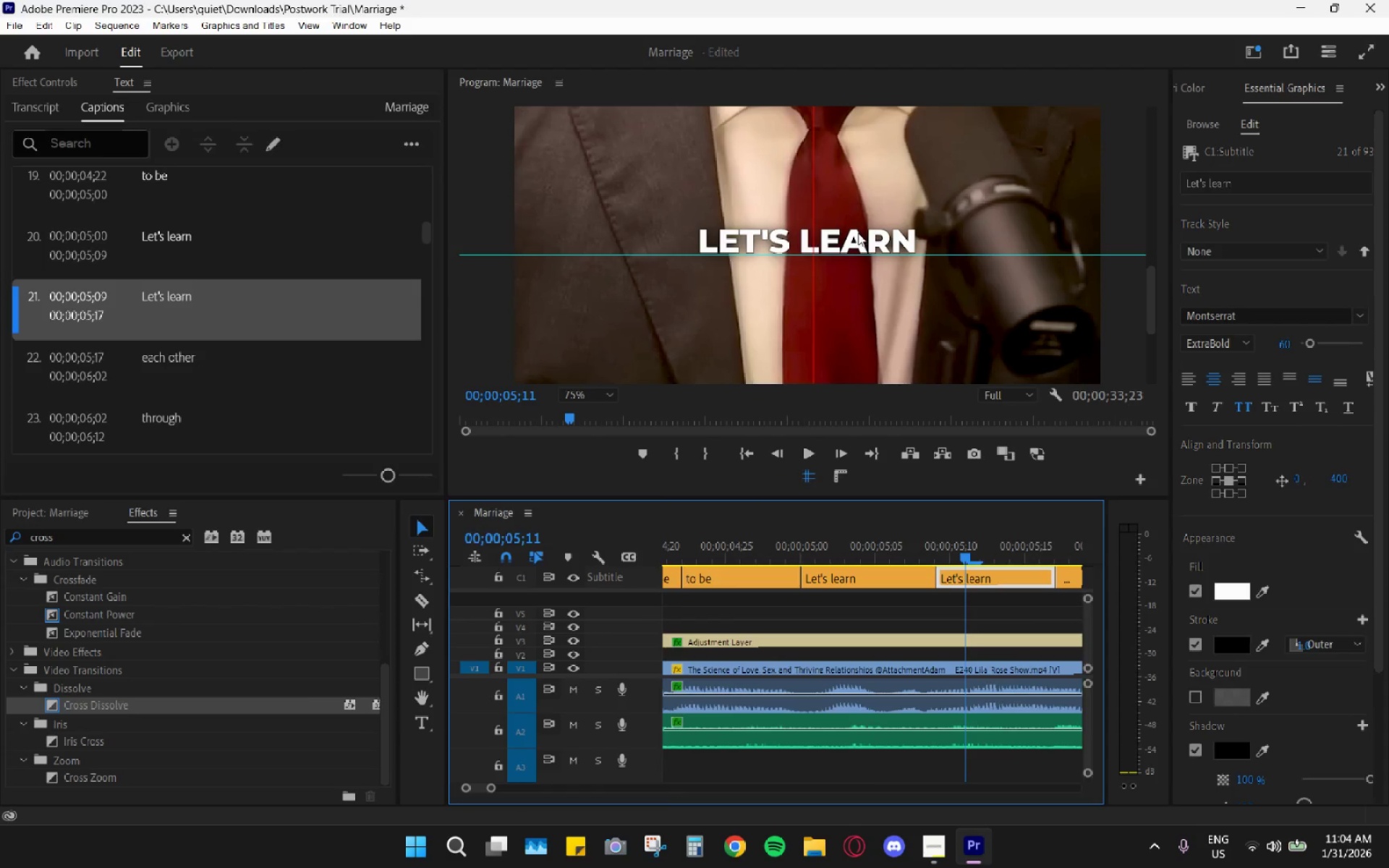 
double_click([858, 232])
 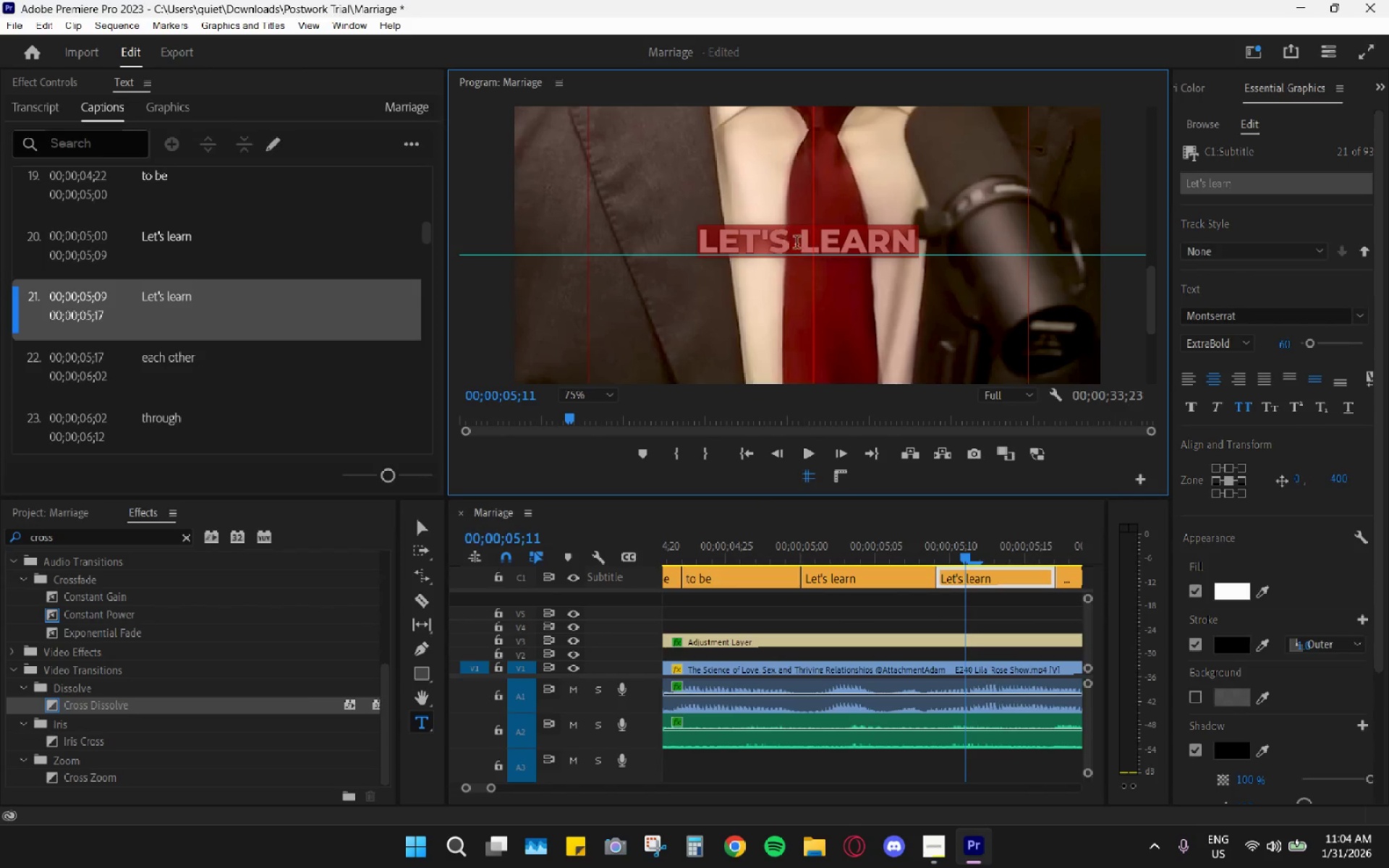 
left_click_drag(start_coordinate=[800, 245], to_coordinate=[824, 245])
 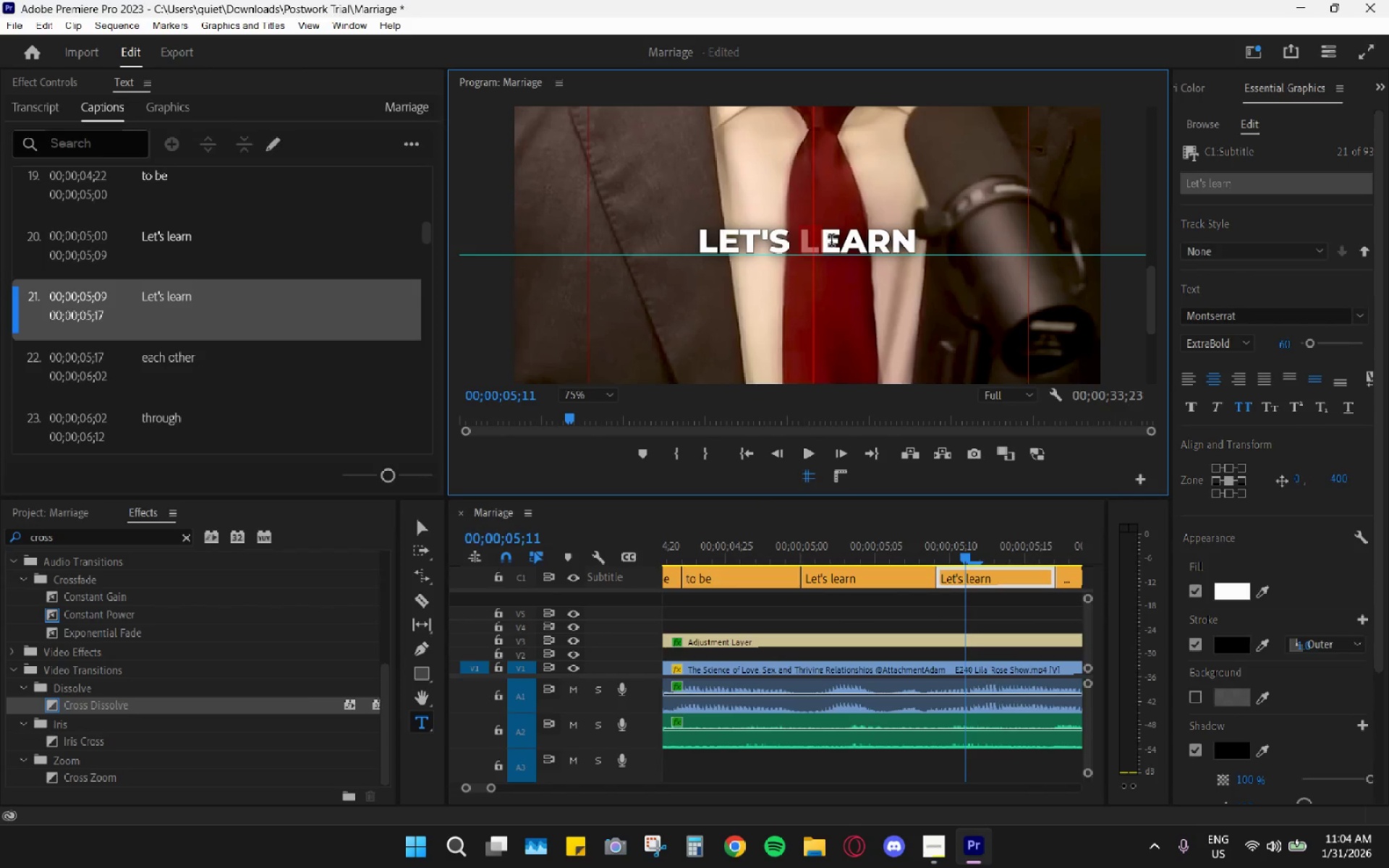 
left_click([823, 244])
 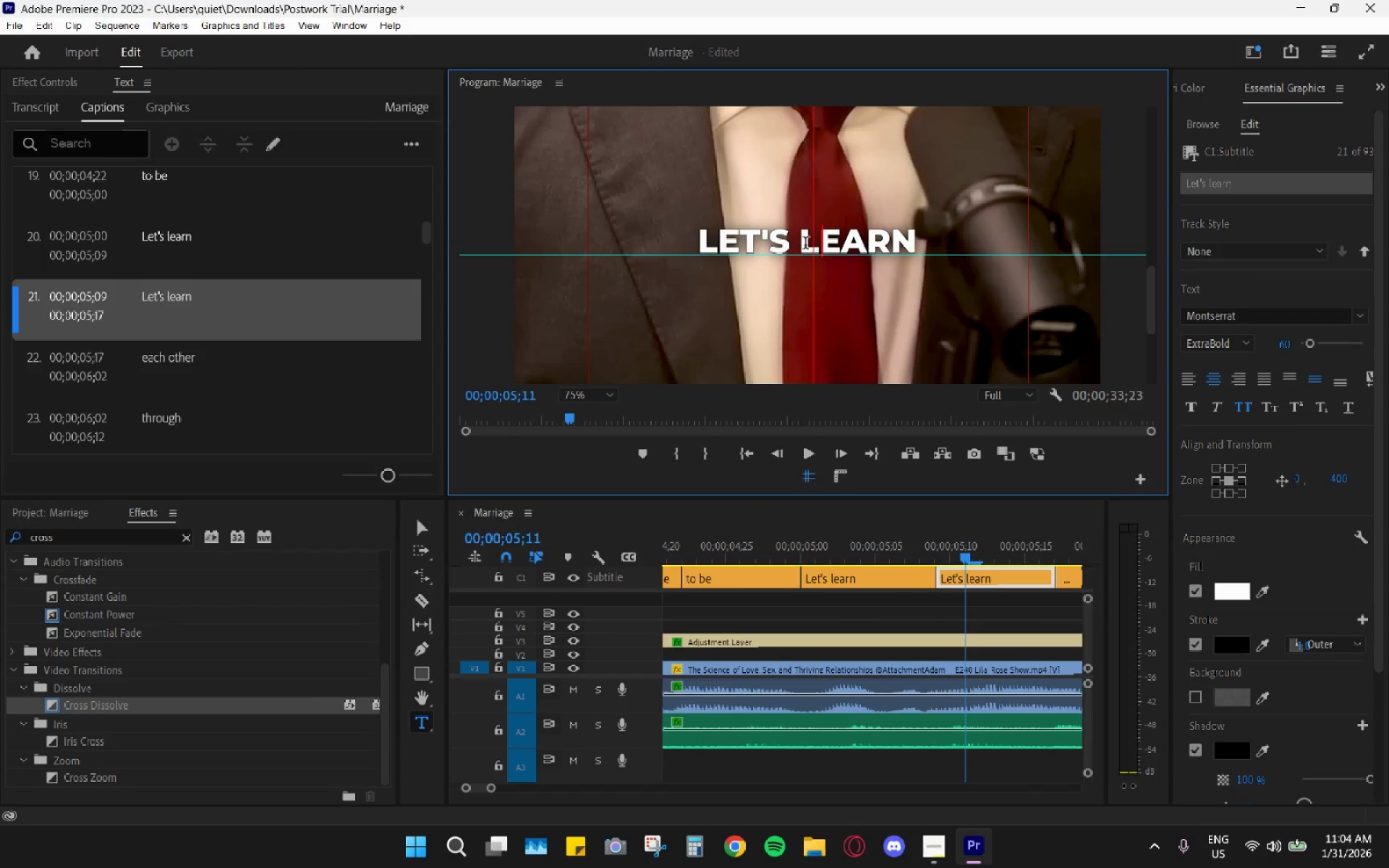 
left_click_drag(start_coordinate=[804, 244], to_coordinate=[1010, 246])
 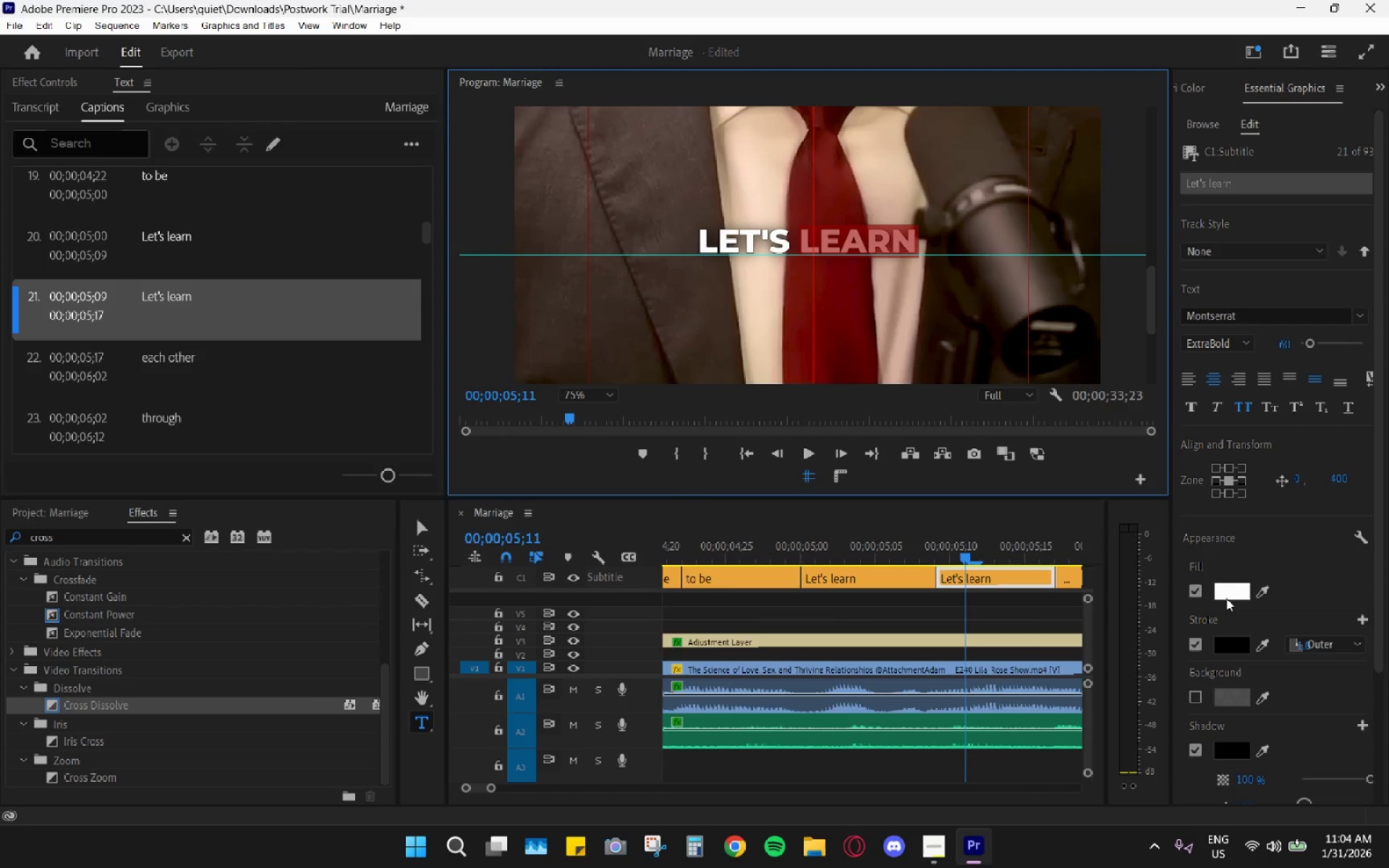 
left_click([1226, 597])
 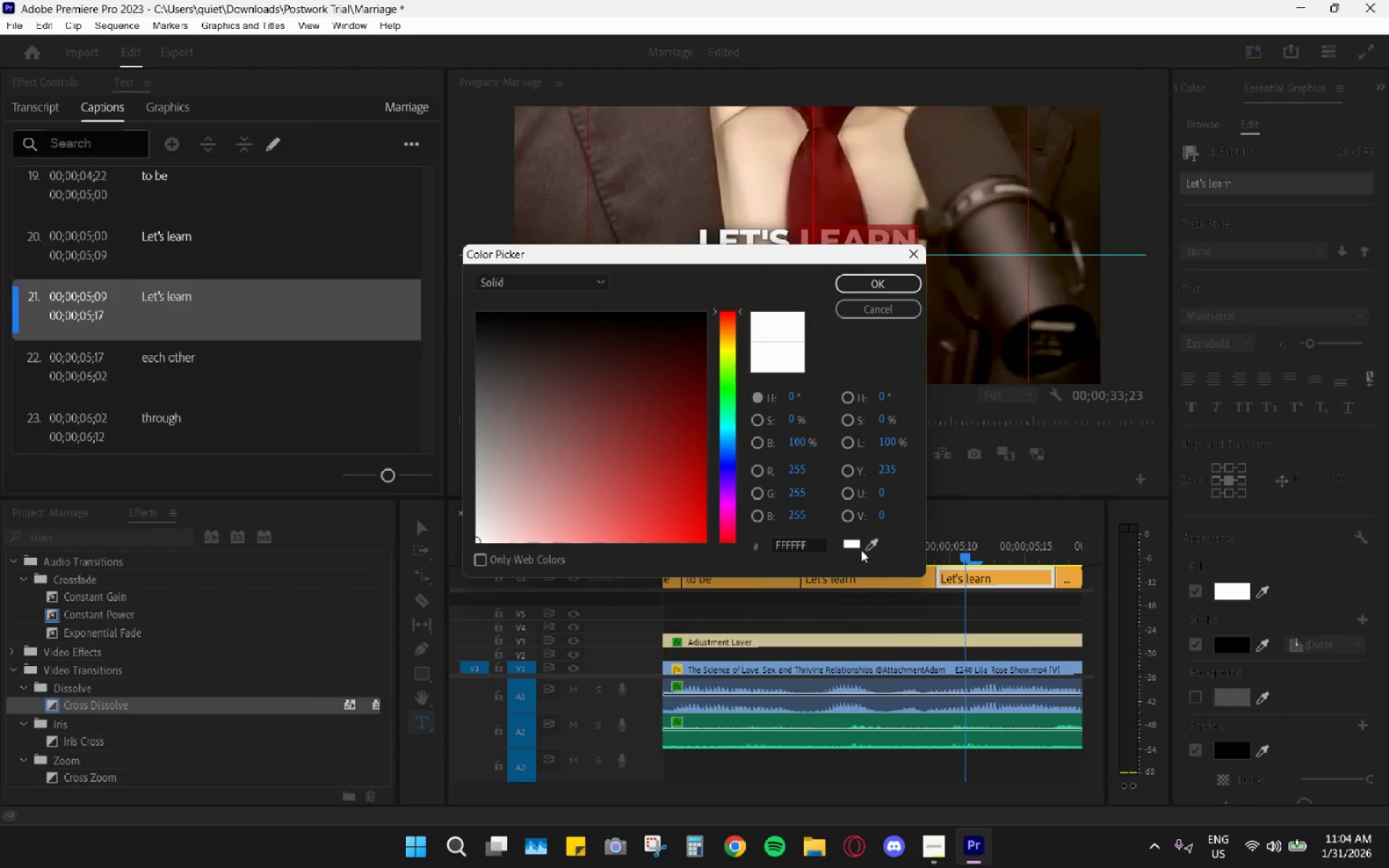 
left_click_drag(start_coordinate=[823, 542], to_coordinate=[626, 533])
 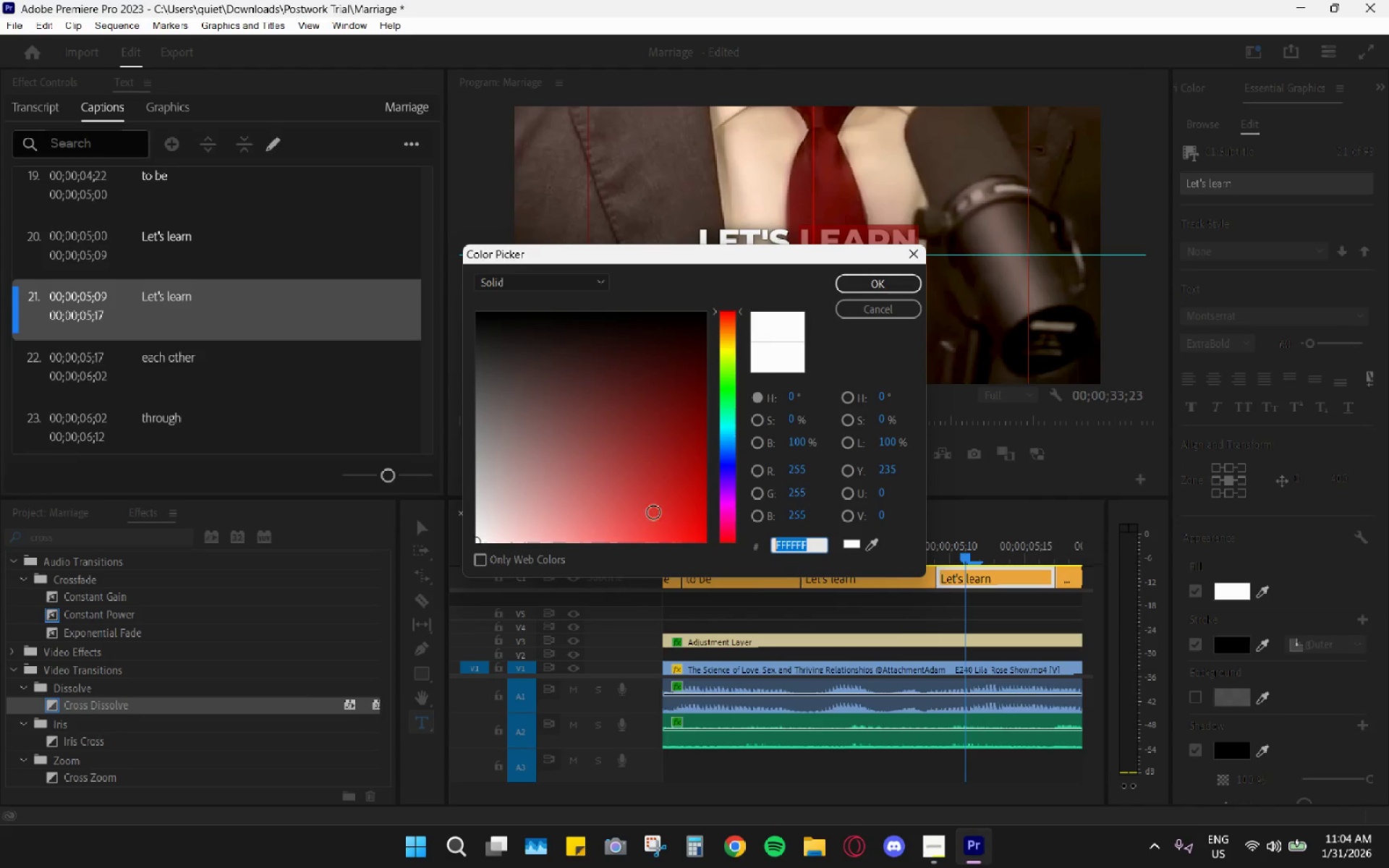 
key(Control+ControlLeft)
 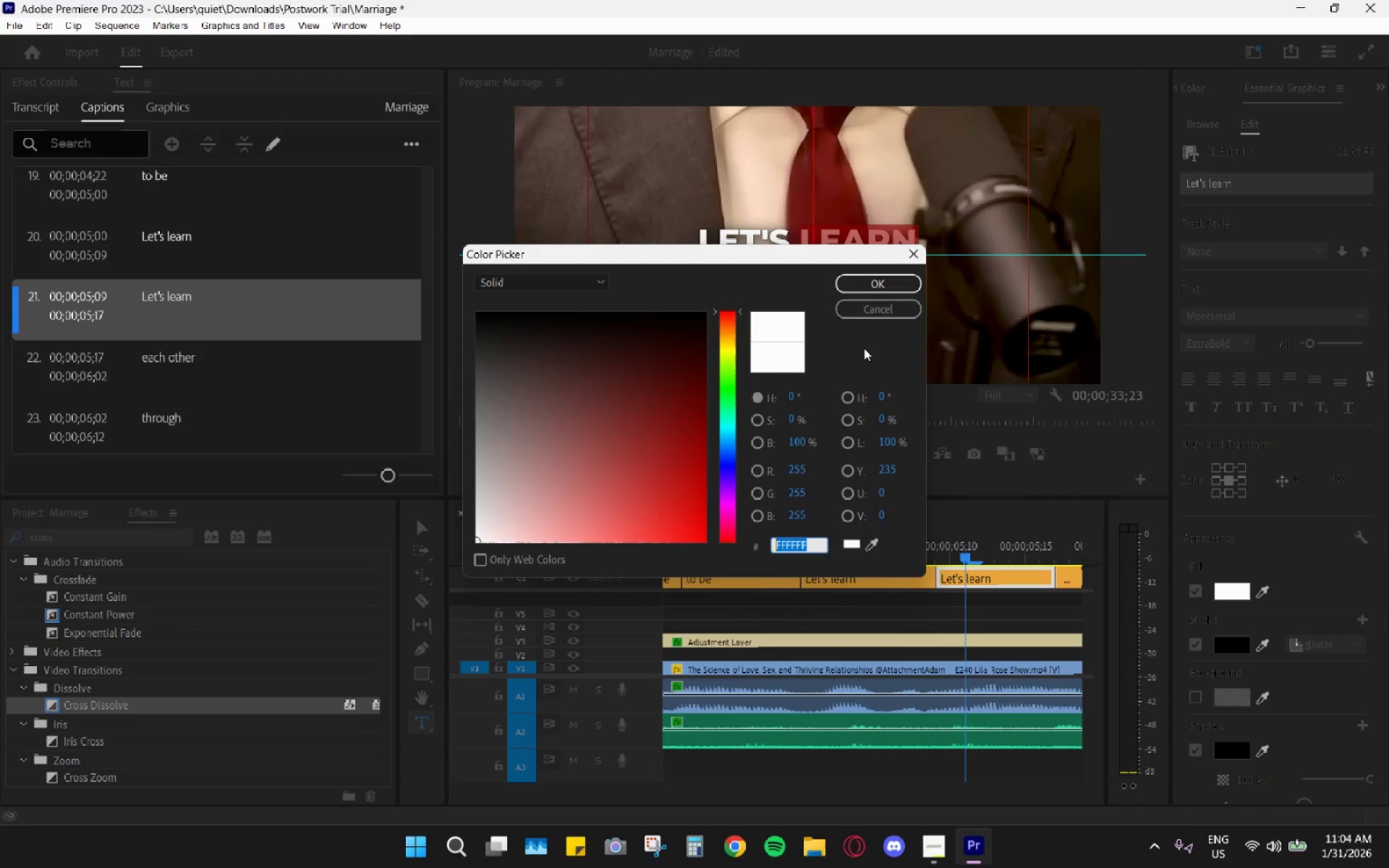 
key(Control+V)
 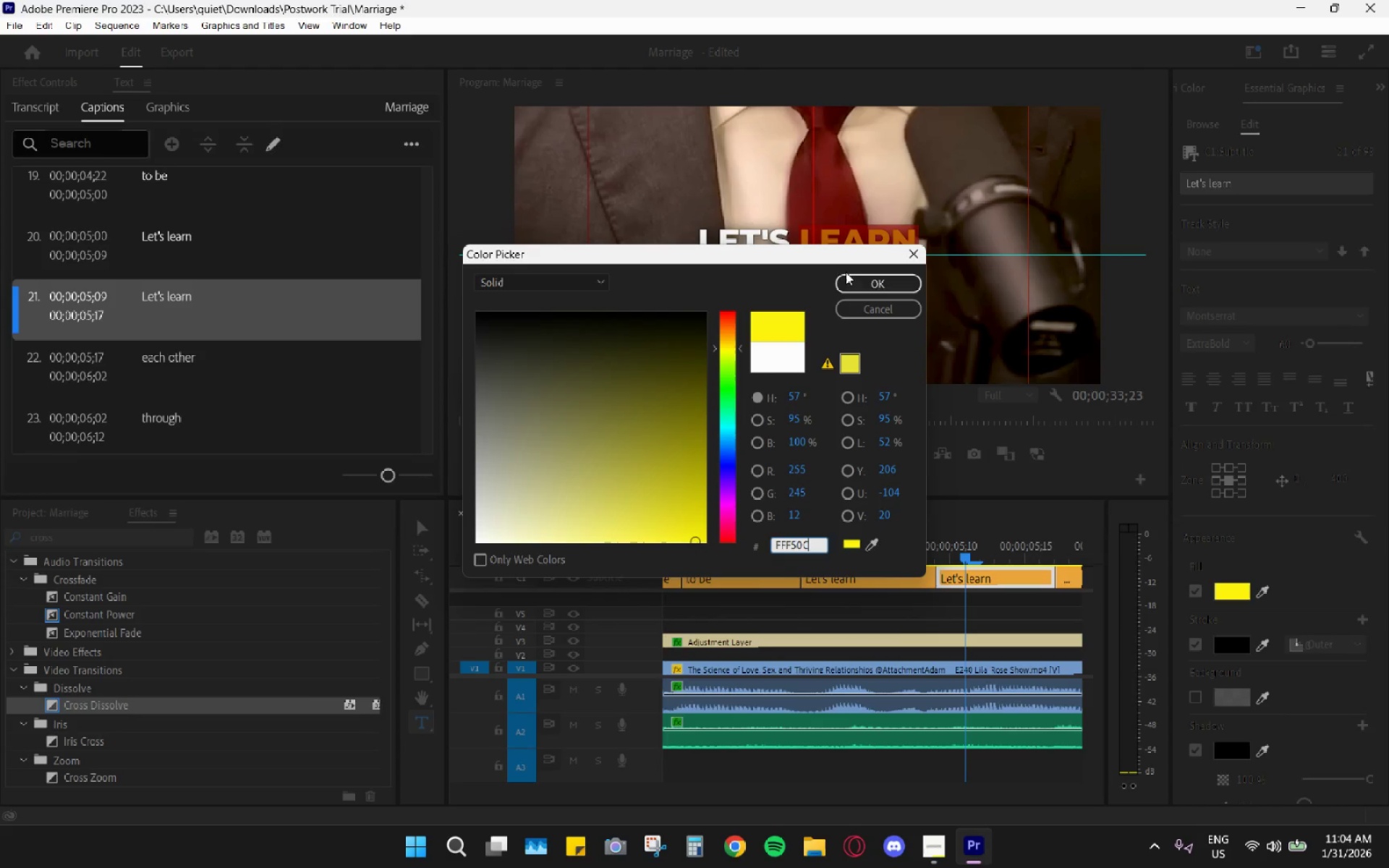 
left_click([848, 279])
 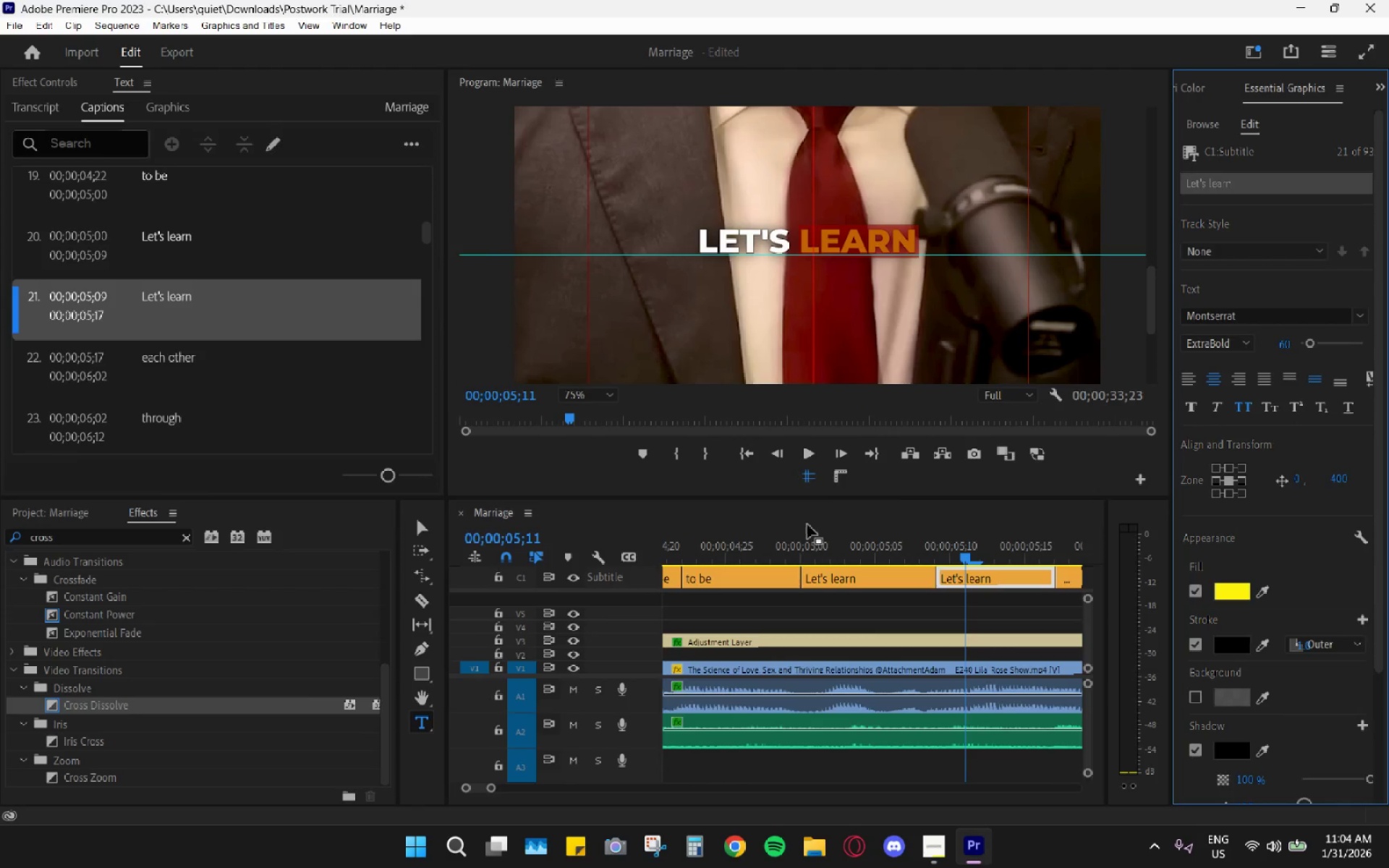 
left_click_drag(start_coordinate=[812, 531], to_coordinate=[804, 536])
 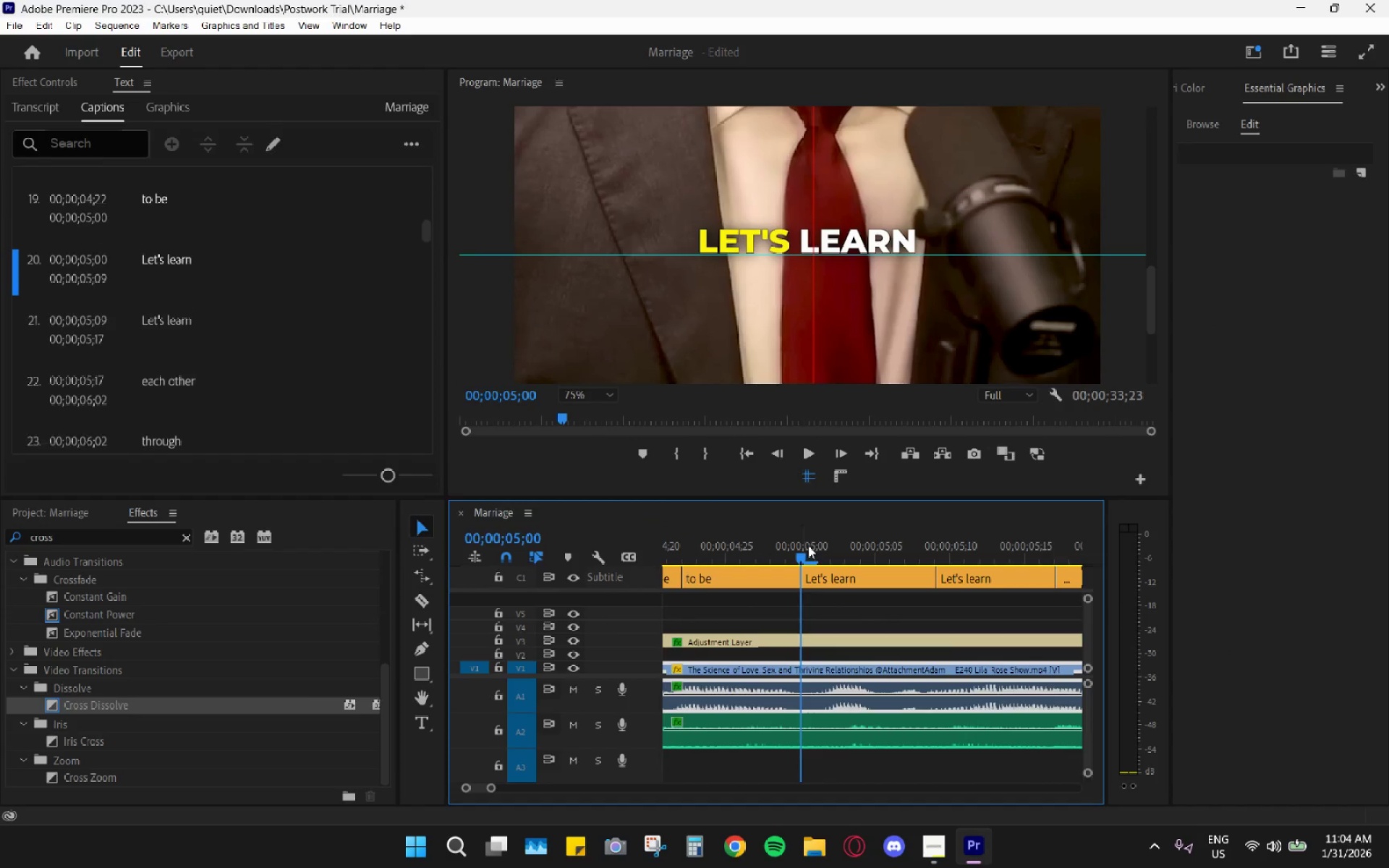 
left_click_drag(start_coordinate=[808, 545], to_coordinate=[1056, 557])
 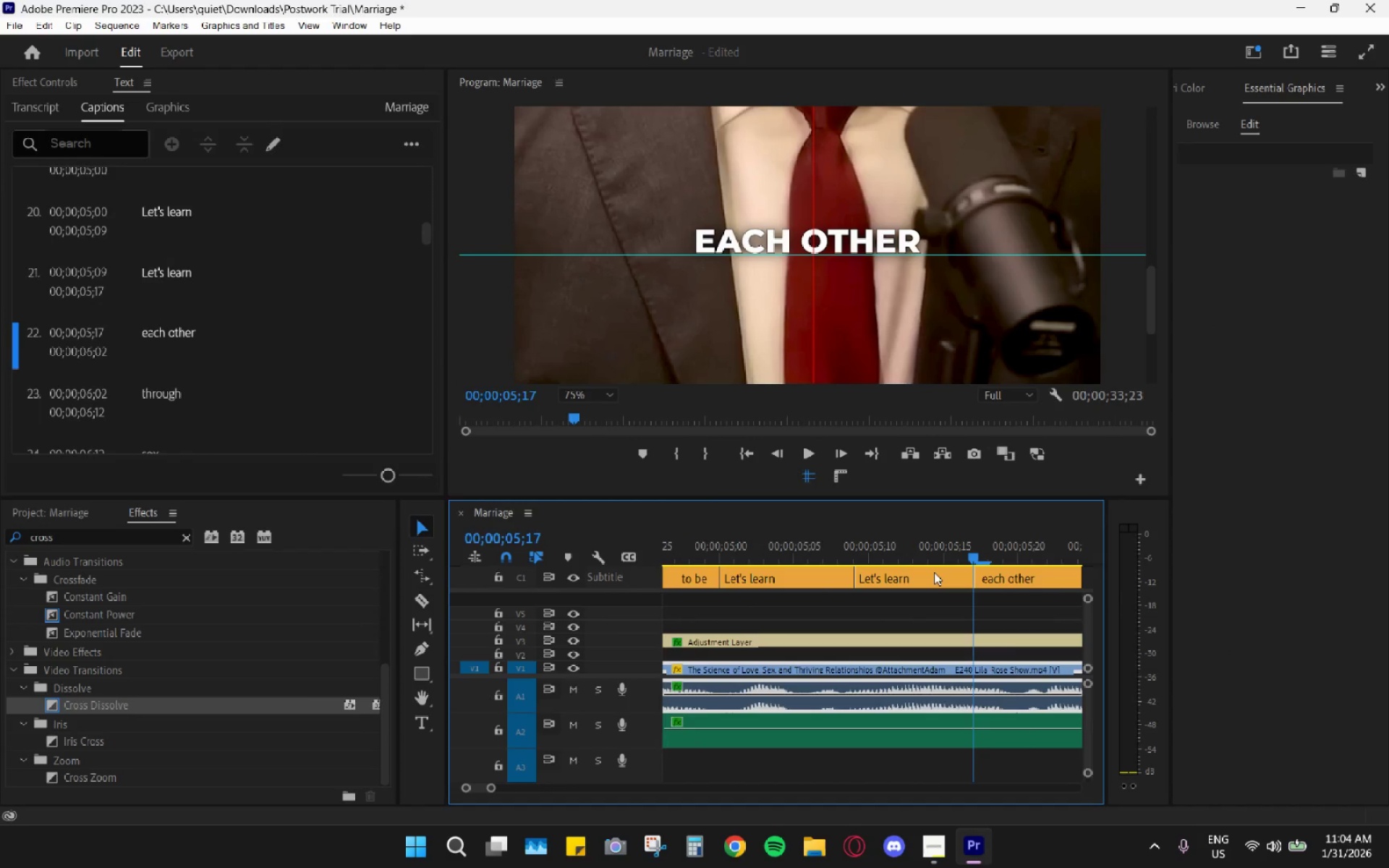 
scroll: coordinate [836, 599], scroll_direction: down, amount: 10.0
 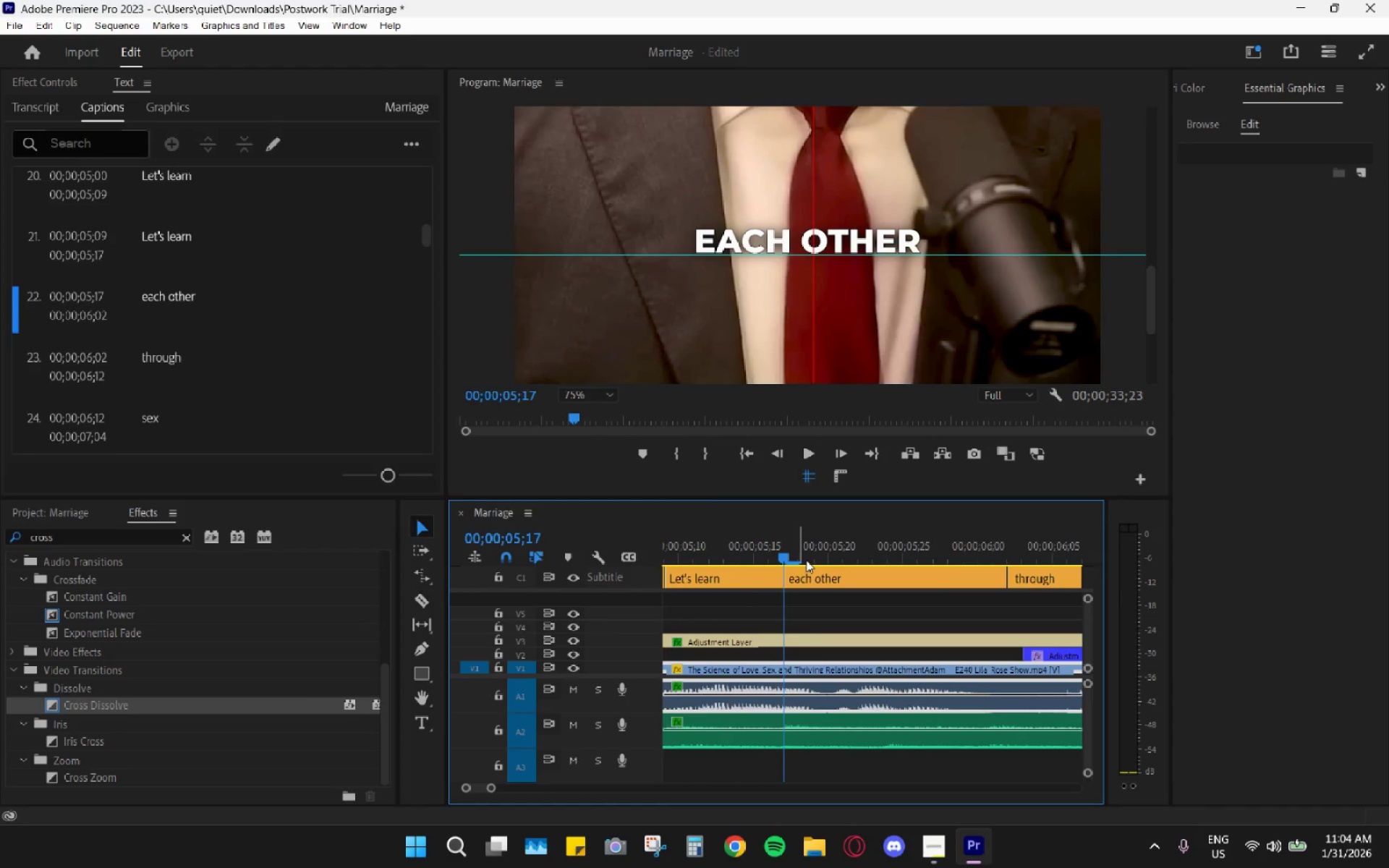 
left_click_drag(start_coordinate=[781, 556], to_coordinate=[856, 561])
 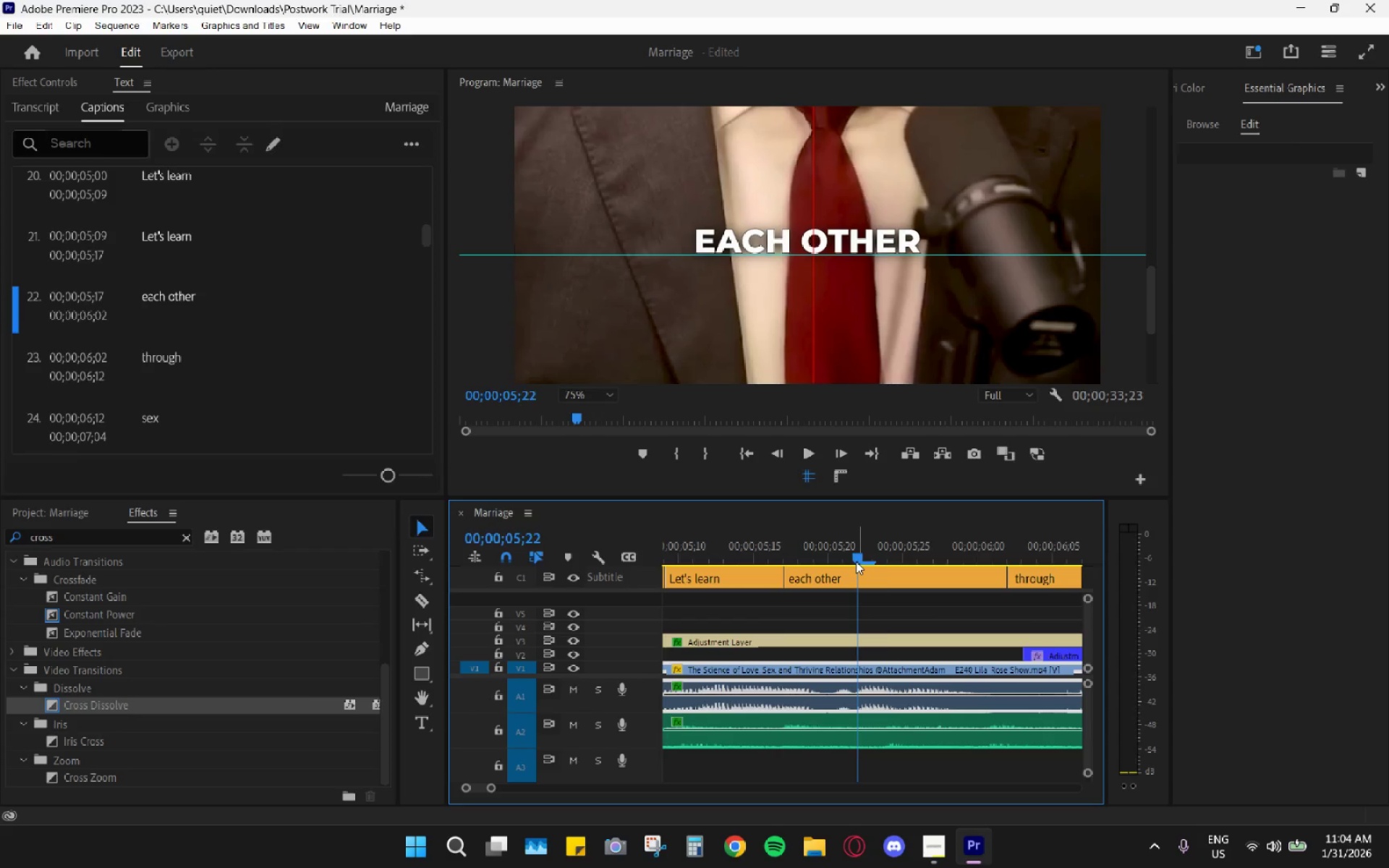 
key(Space)
 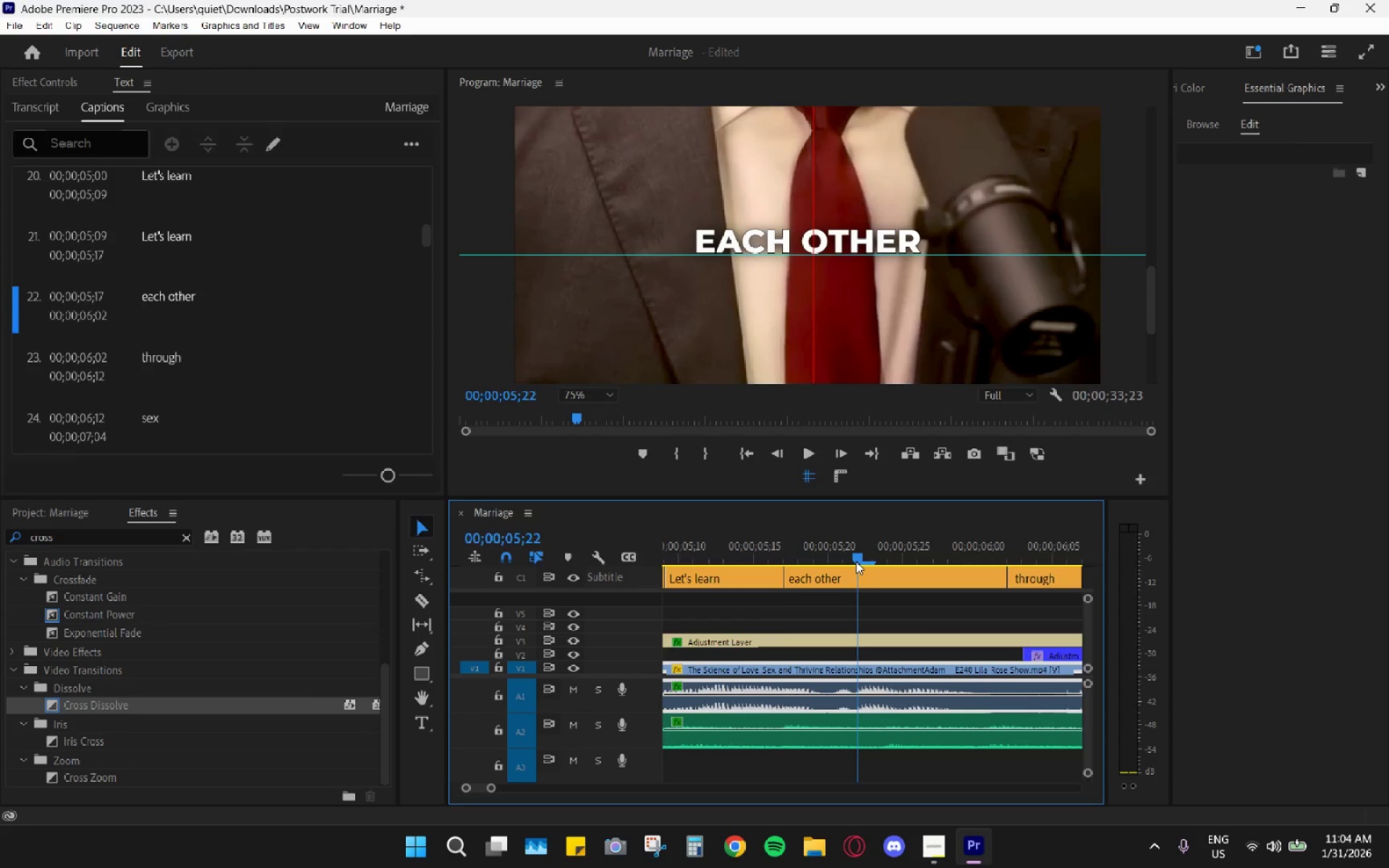 
left_click([856, 561])
 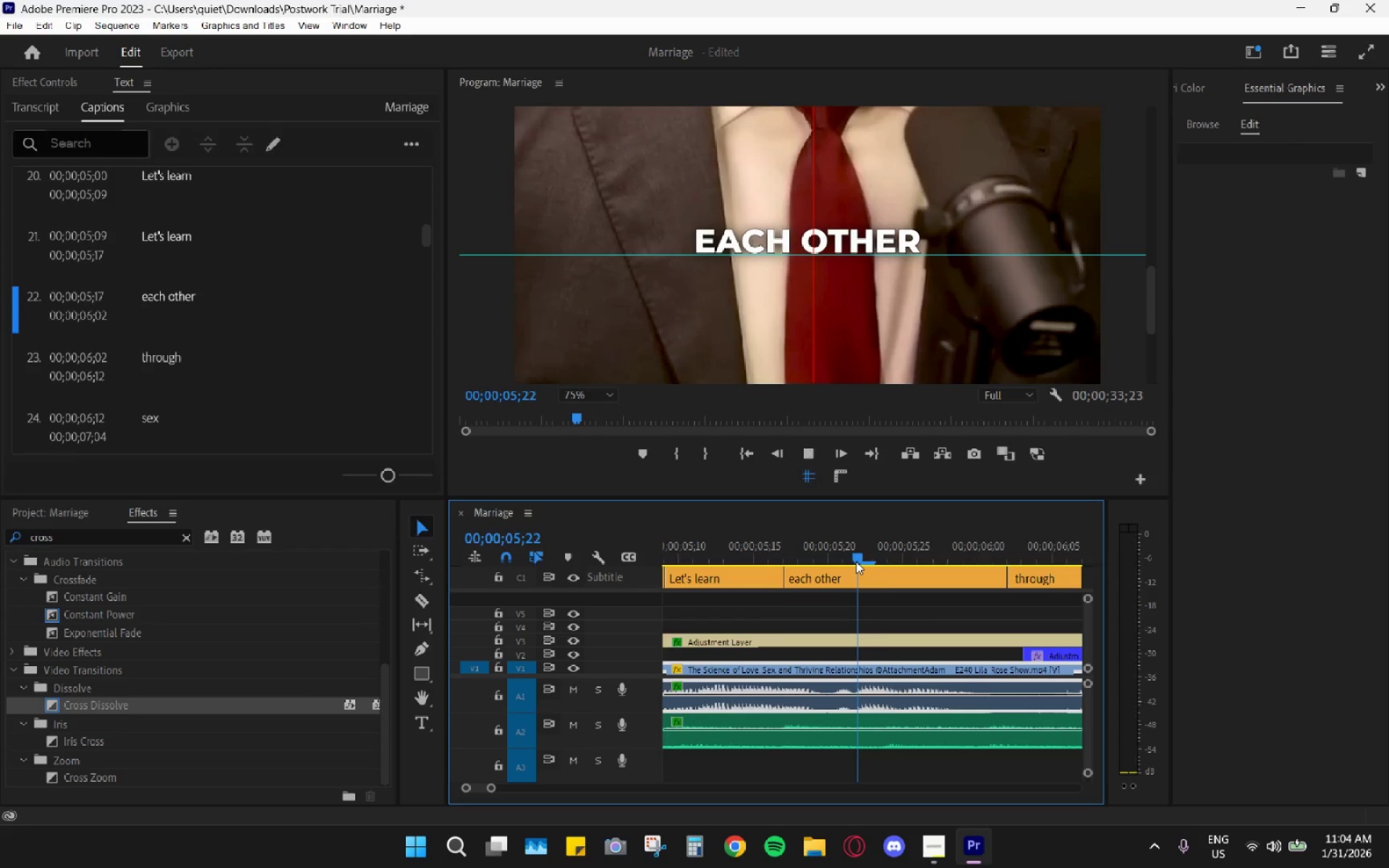 
key(Space)
 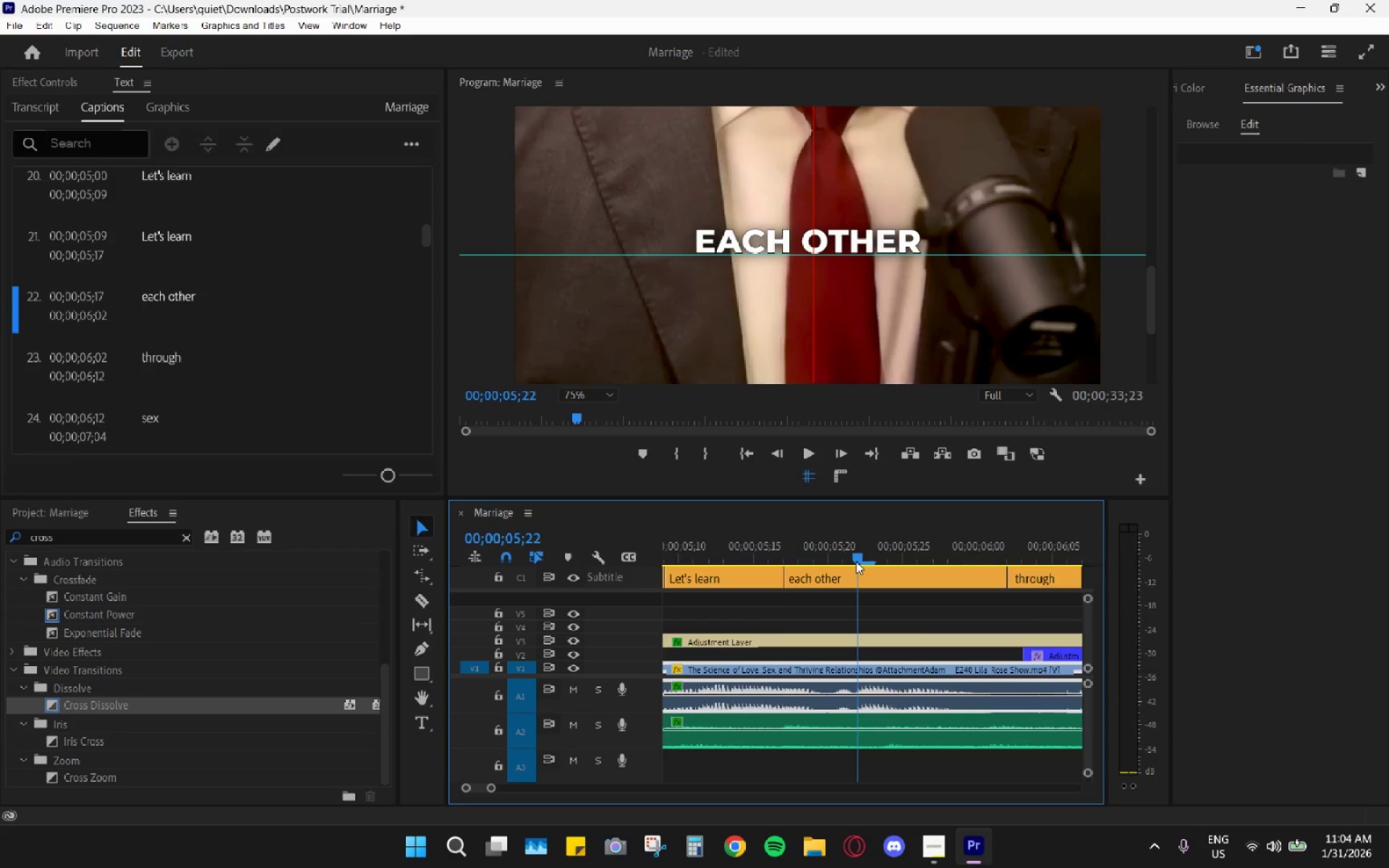 
left_click([856, 561])
 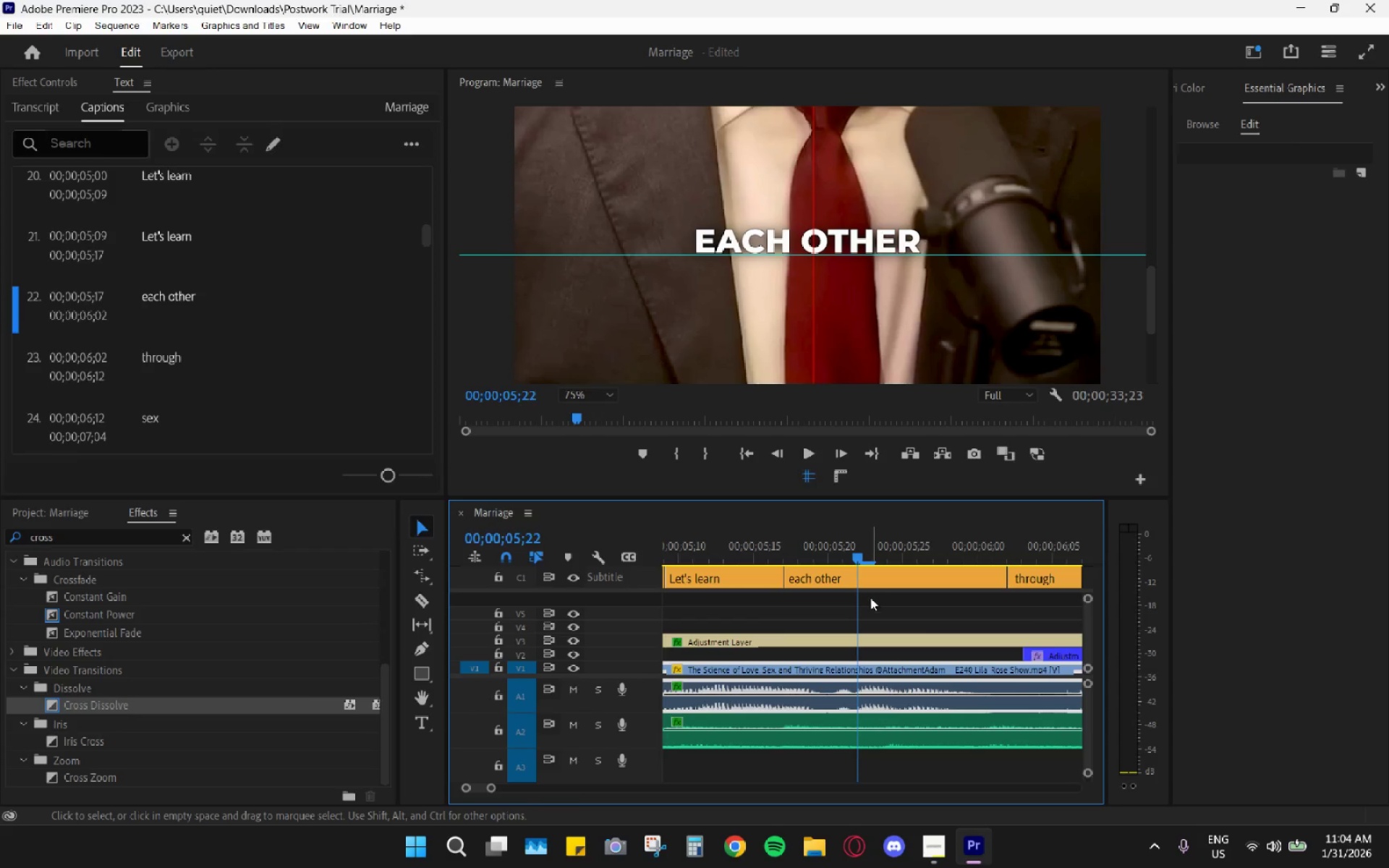 
key(C)
 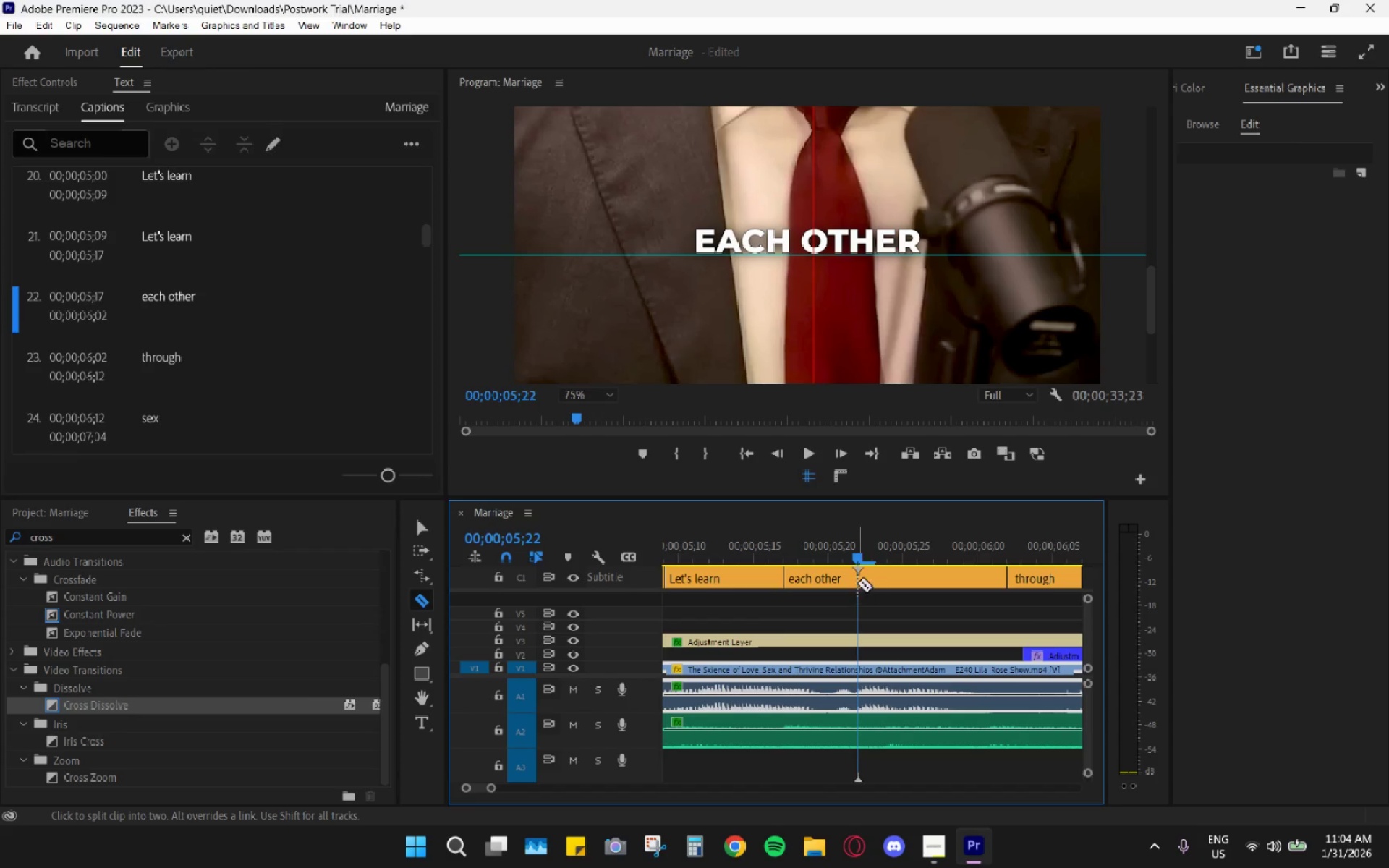 
left_click([857, 579])
 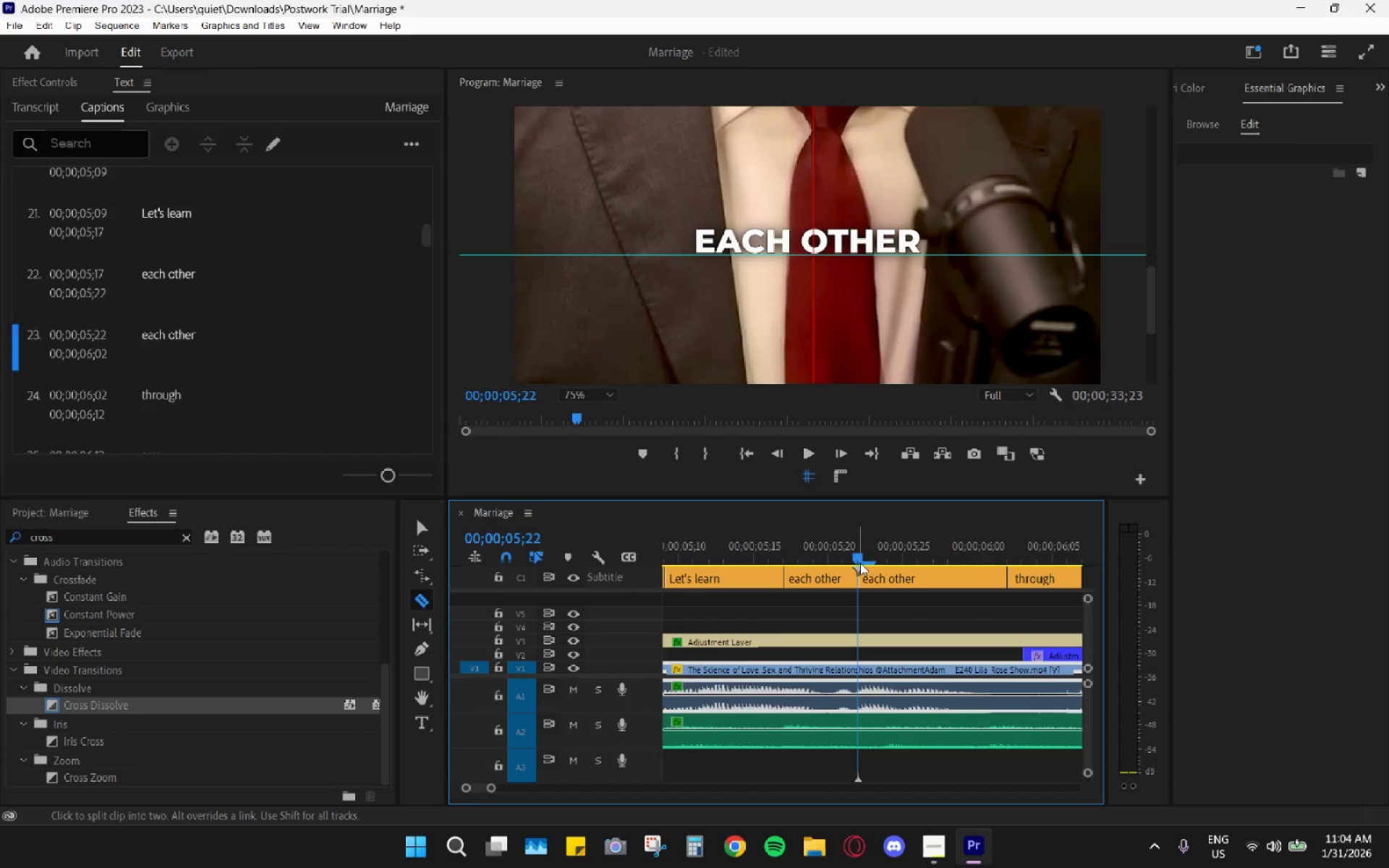 
left_click_drag(start_coordinate=[860, 560], to_coordinate=[824, 561])
 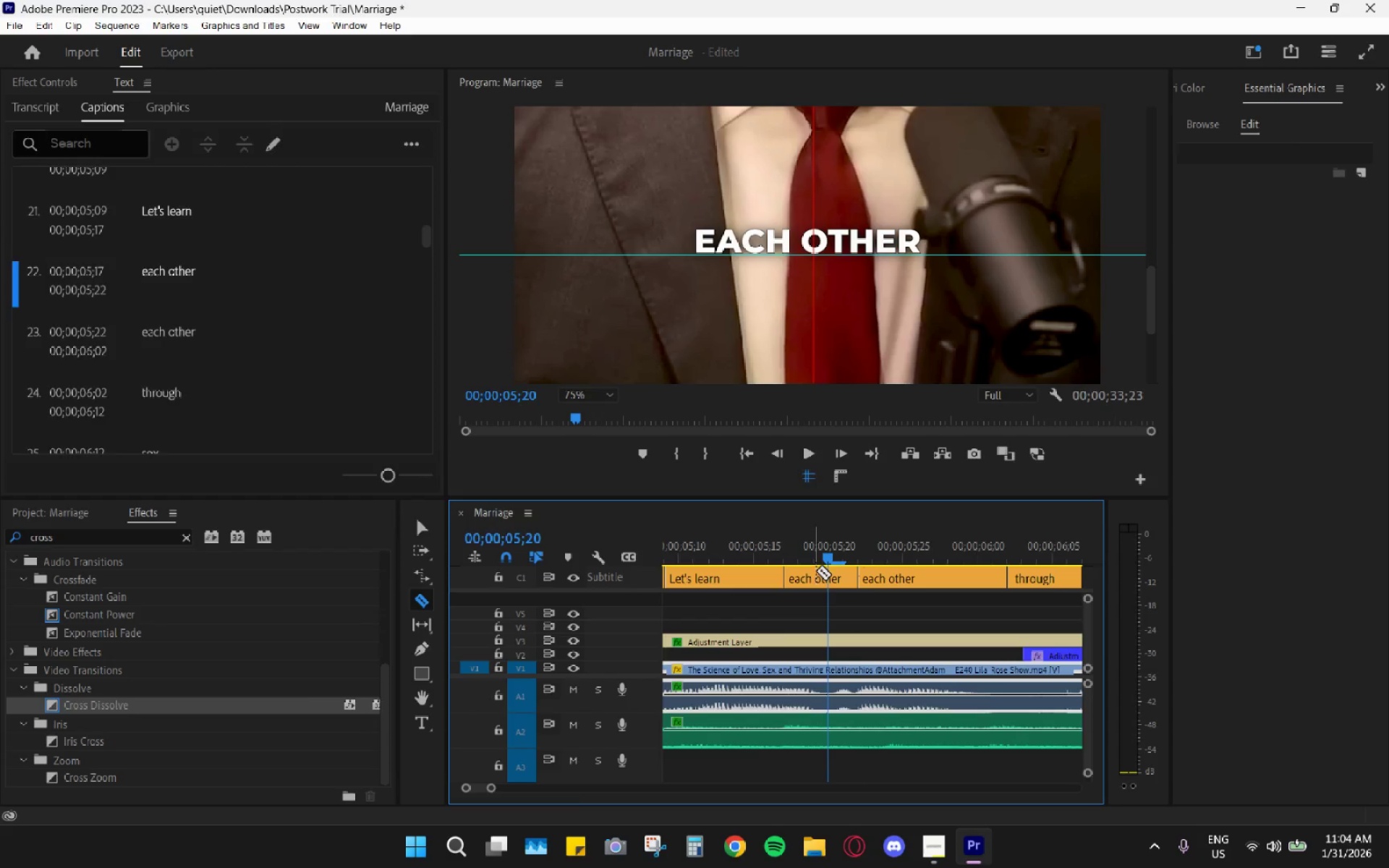 
key(V)
 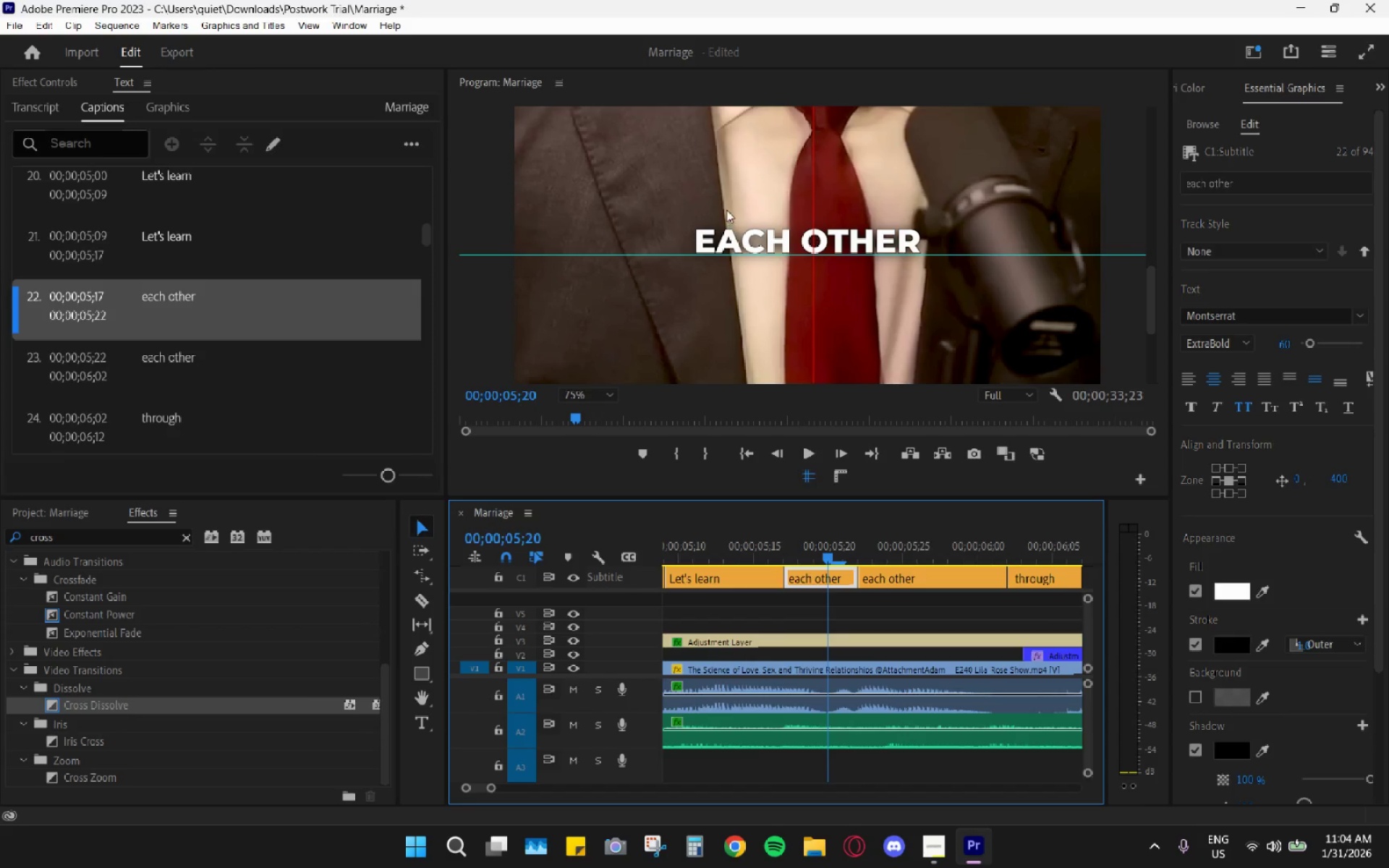 
left_click([736, 231])
 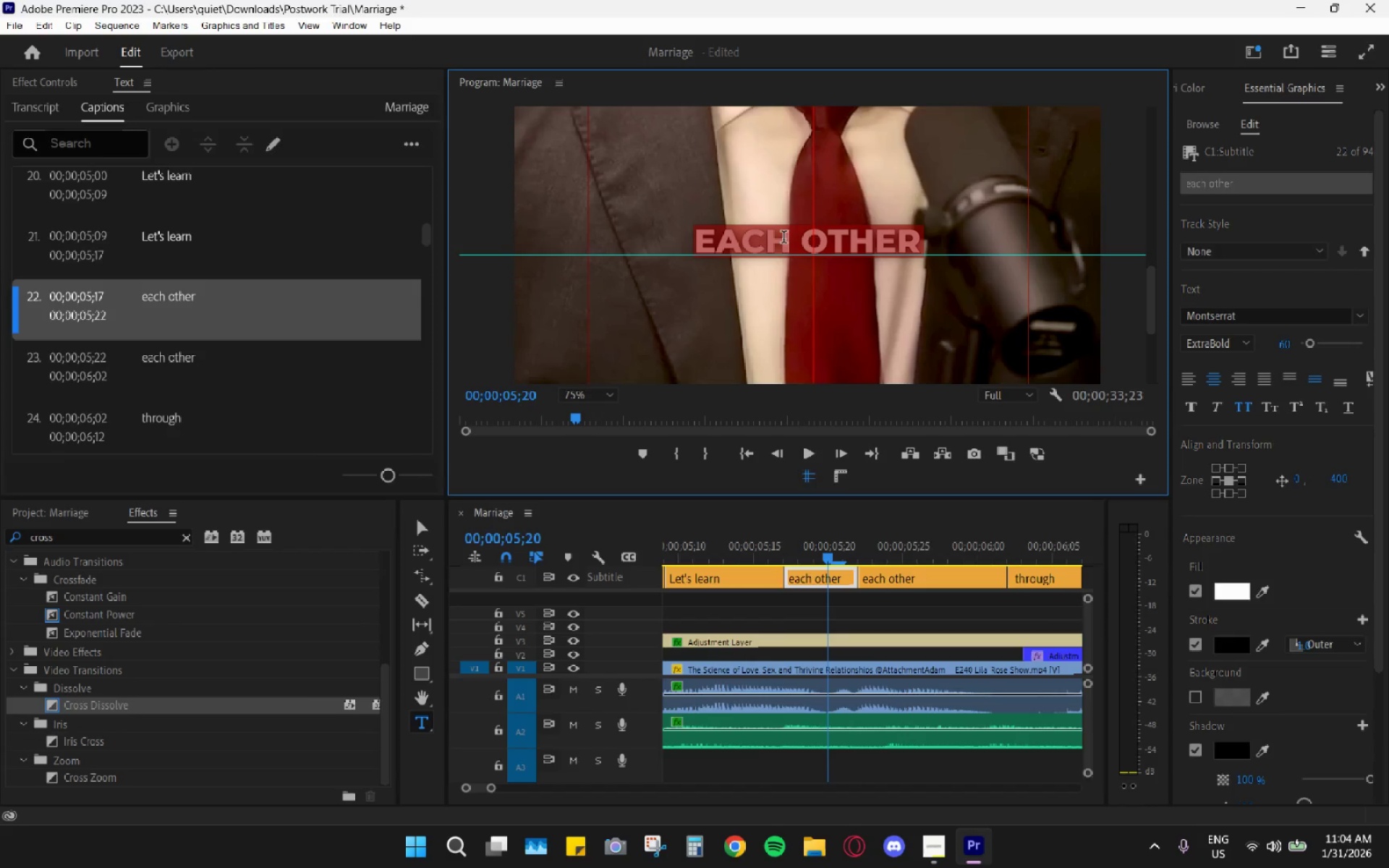 
double_click([792, 239])
 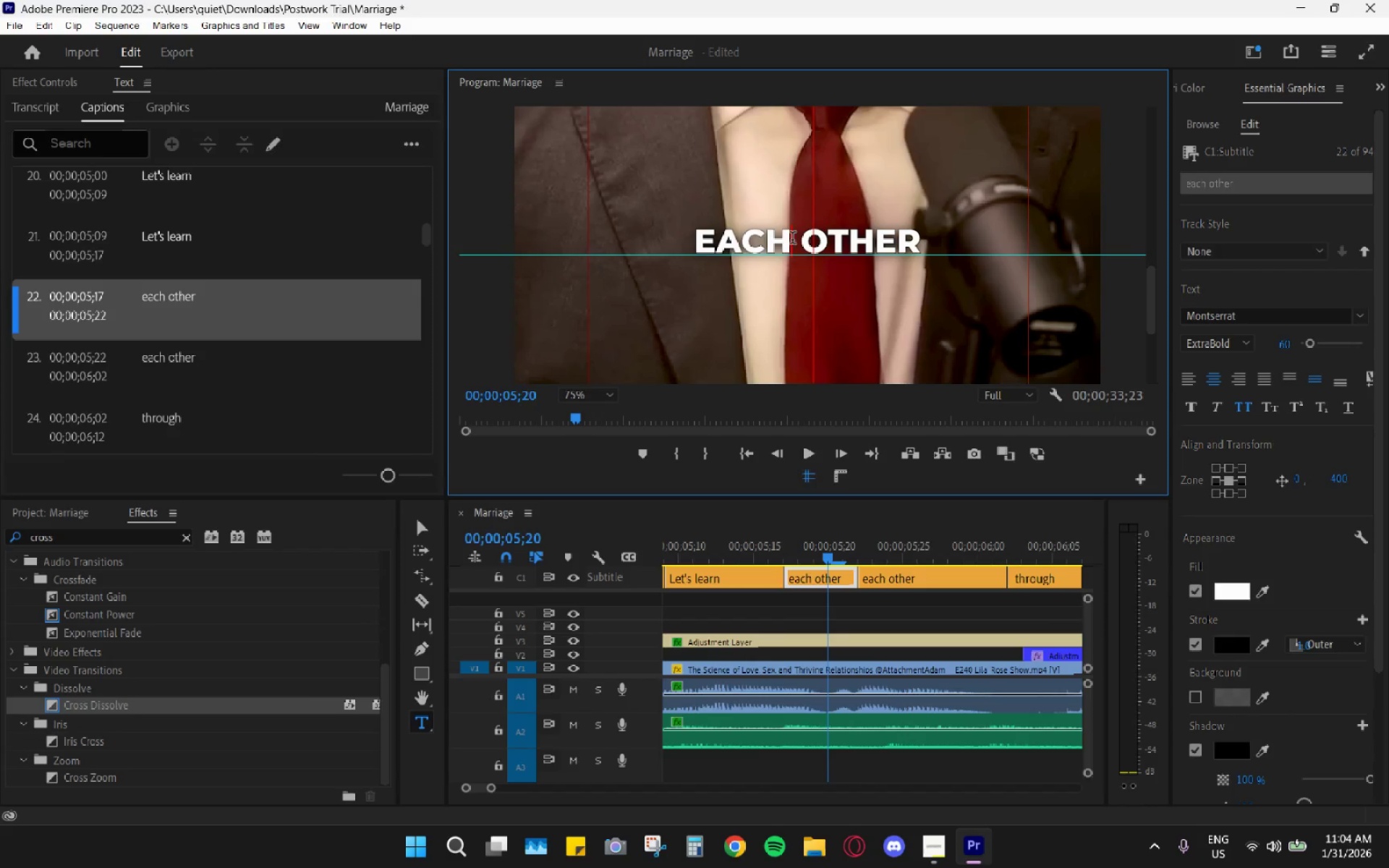 
left_click_drag(start_coordinate=[792, 239], to_coordinate=[672, 239])
 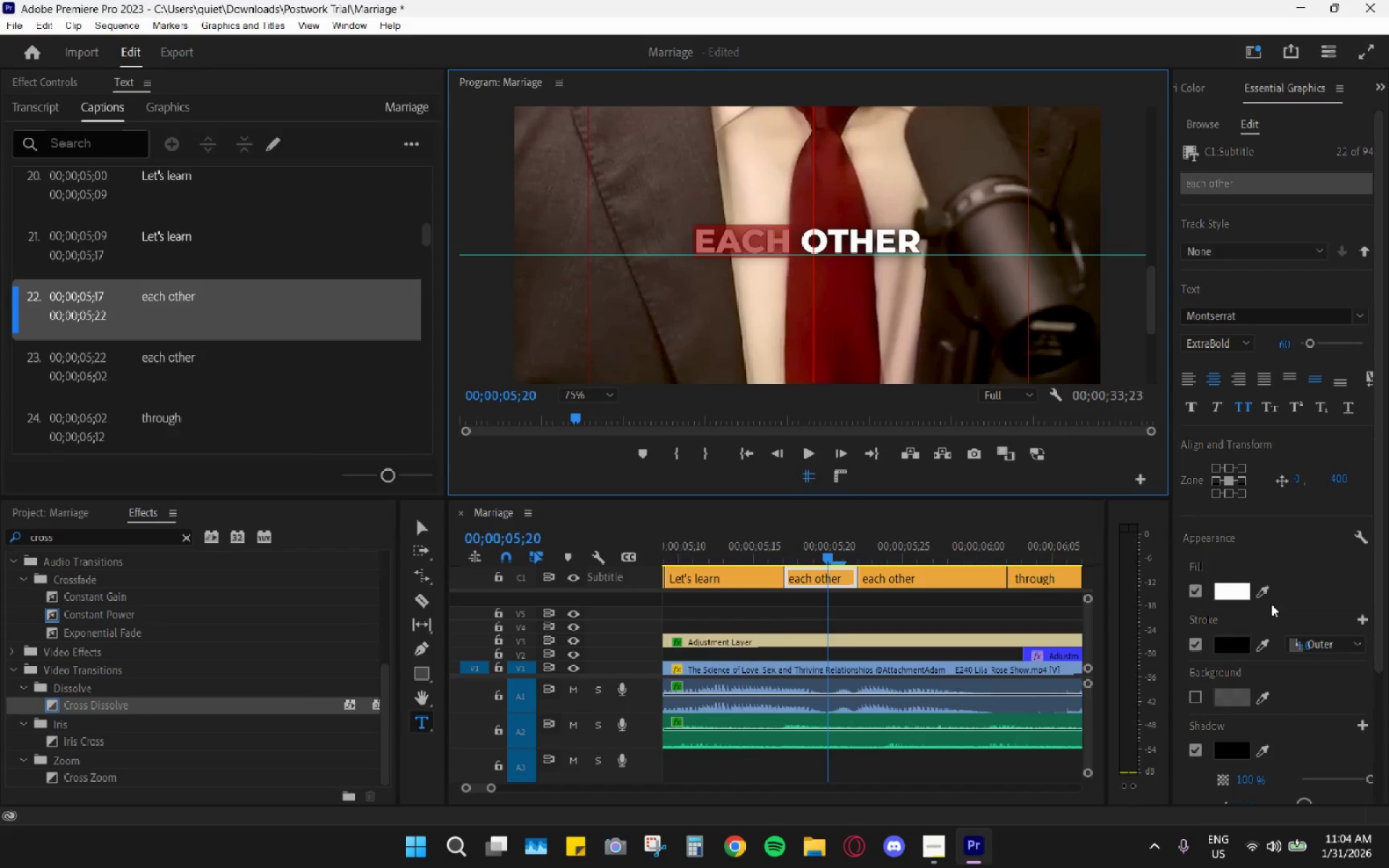 
left_click([1236, 584])
 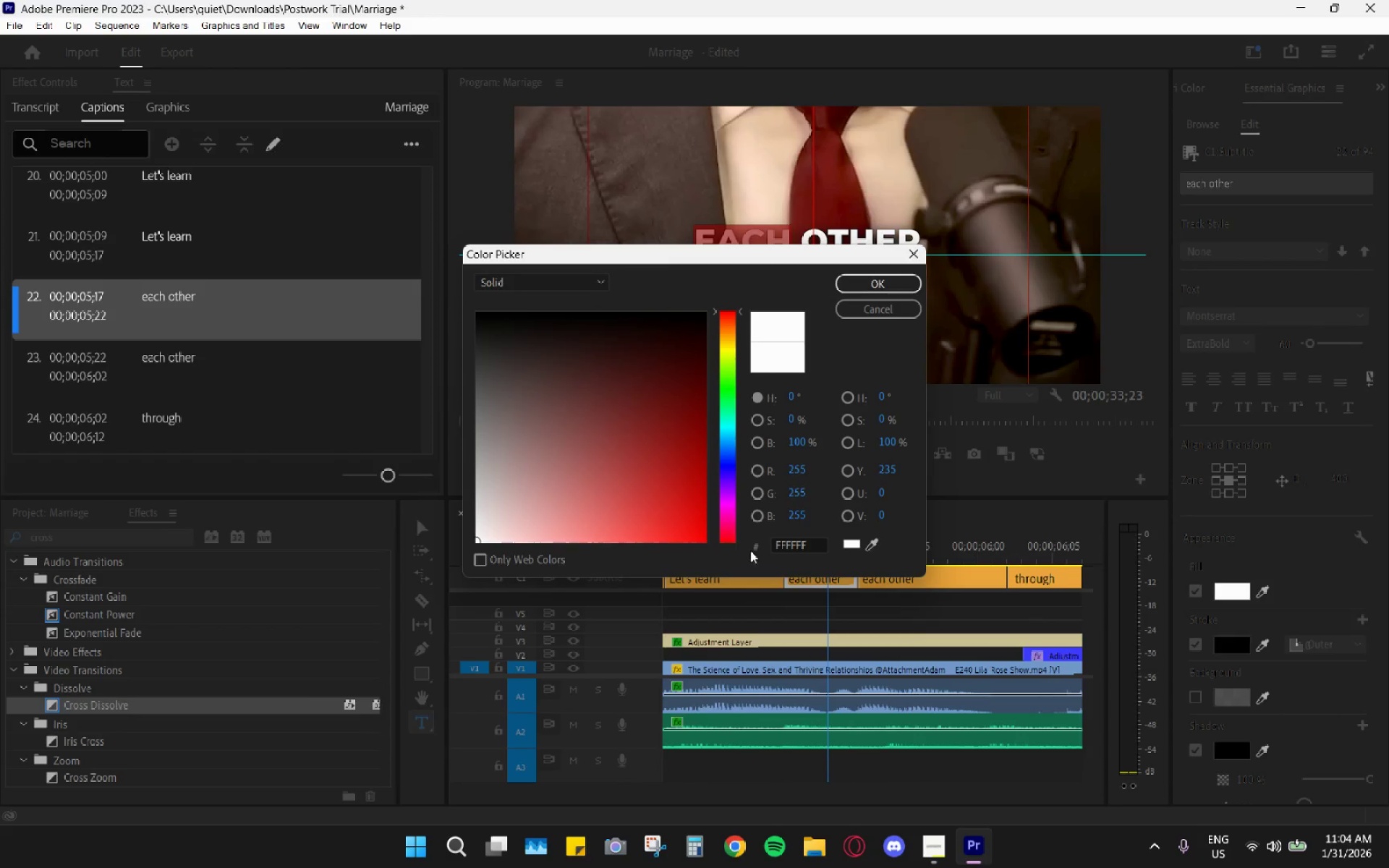 
left_click_drag(start_coordinate=[781, 538], to_coordinate=[792, 539])
 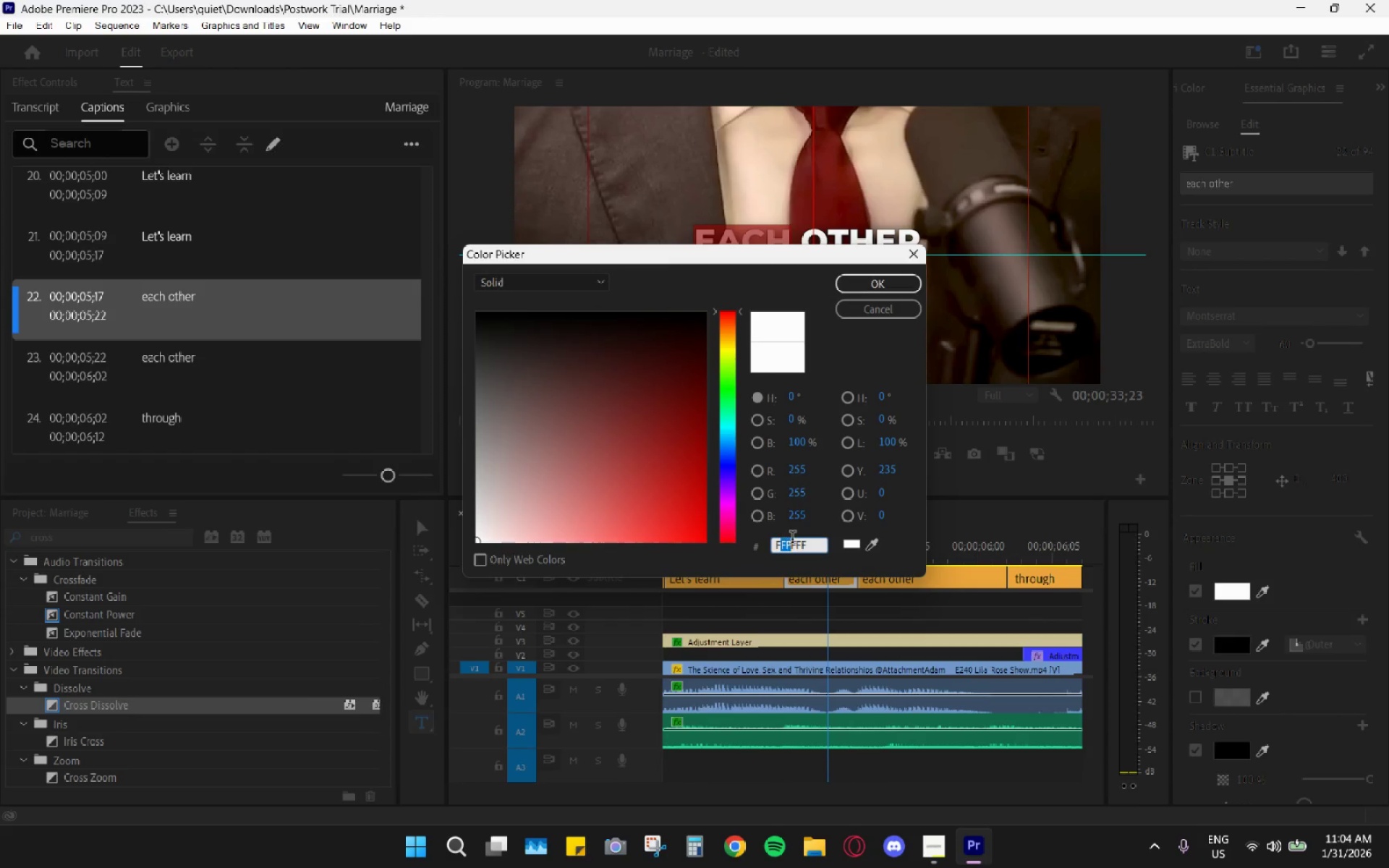 
double_click([792, 539])
 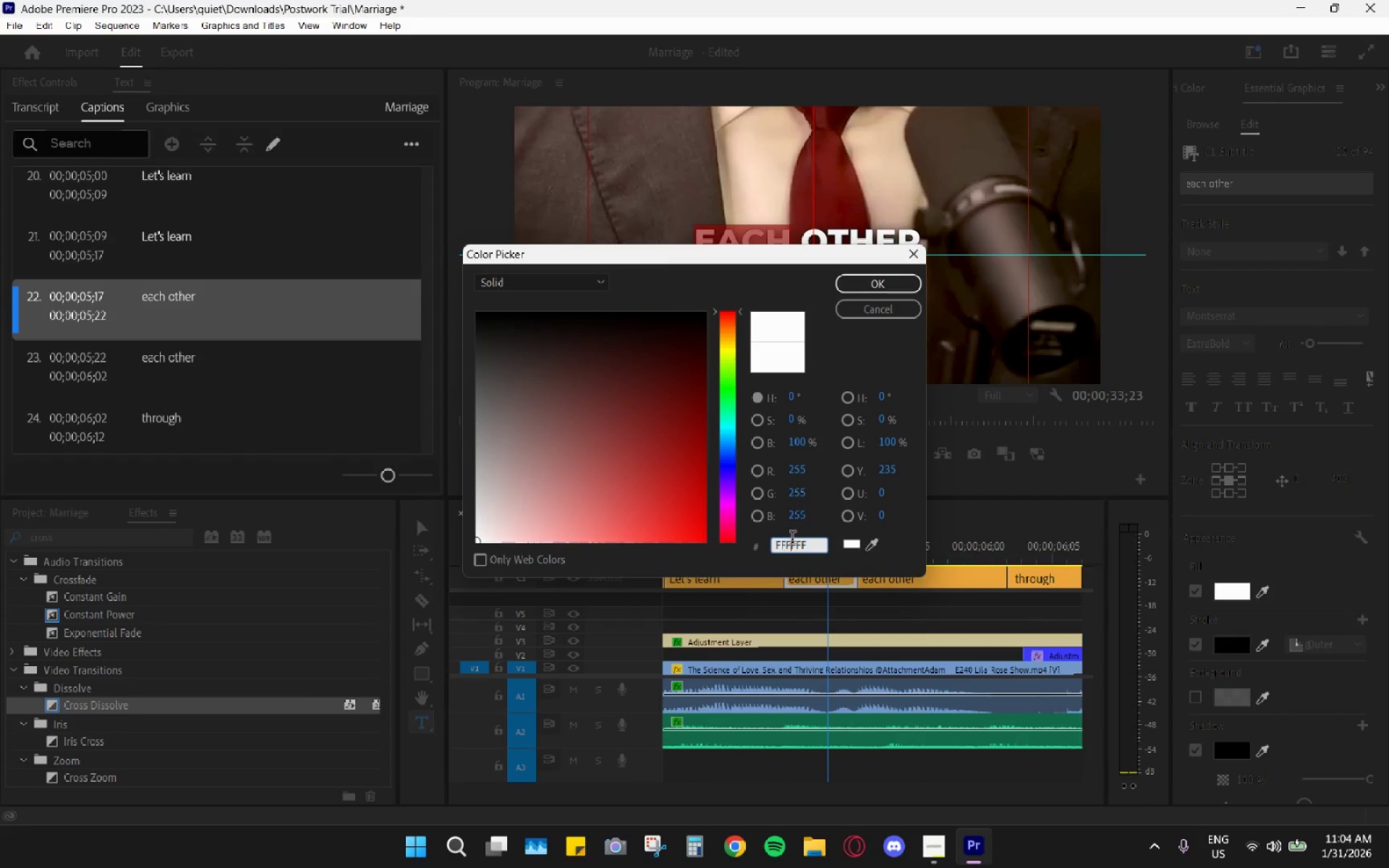 
triple_click([792, 539])
 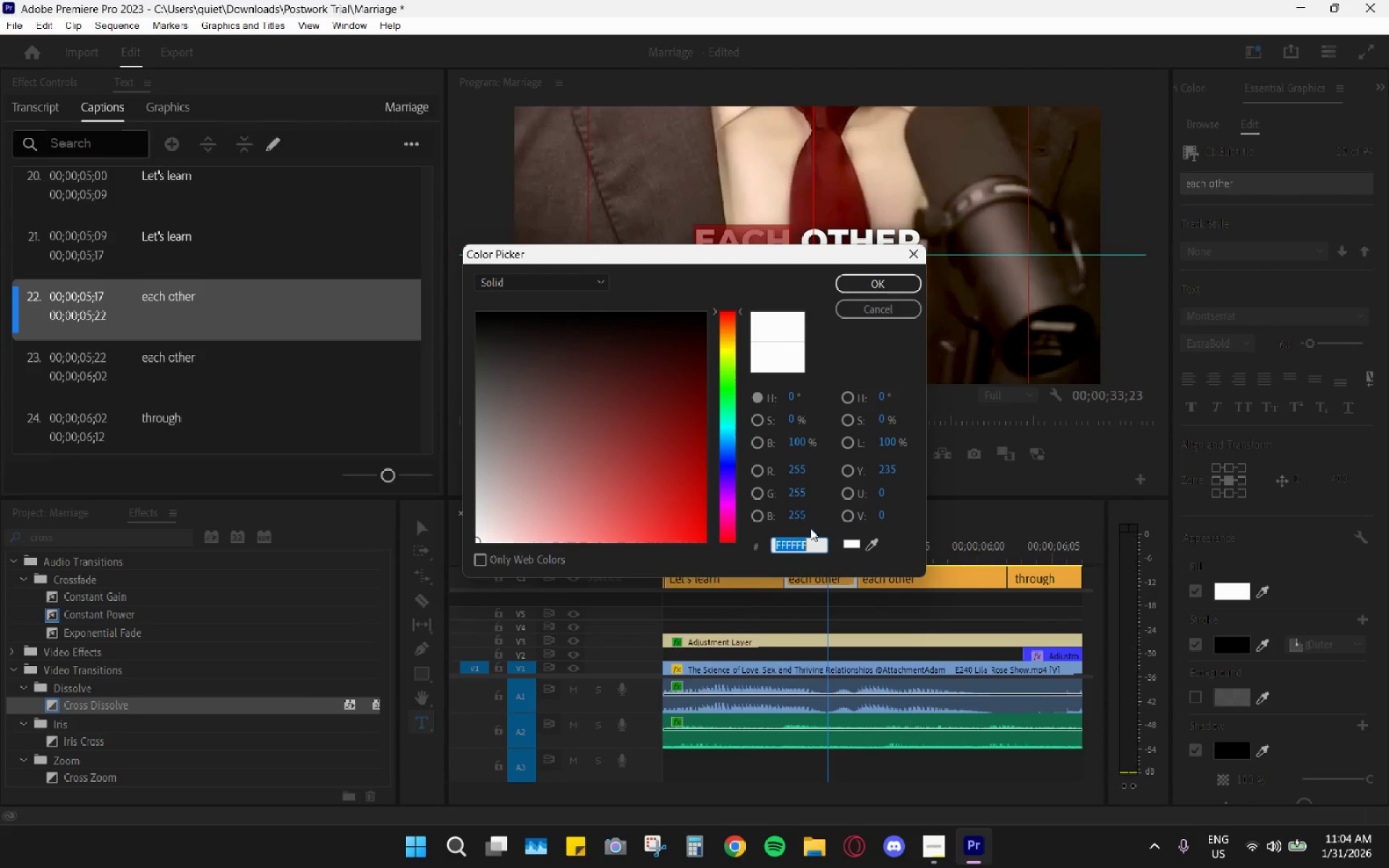 
key(Control+V)
 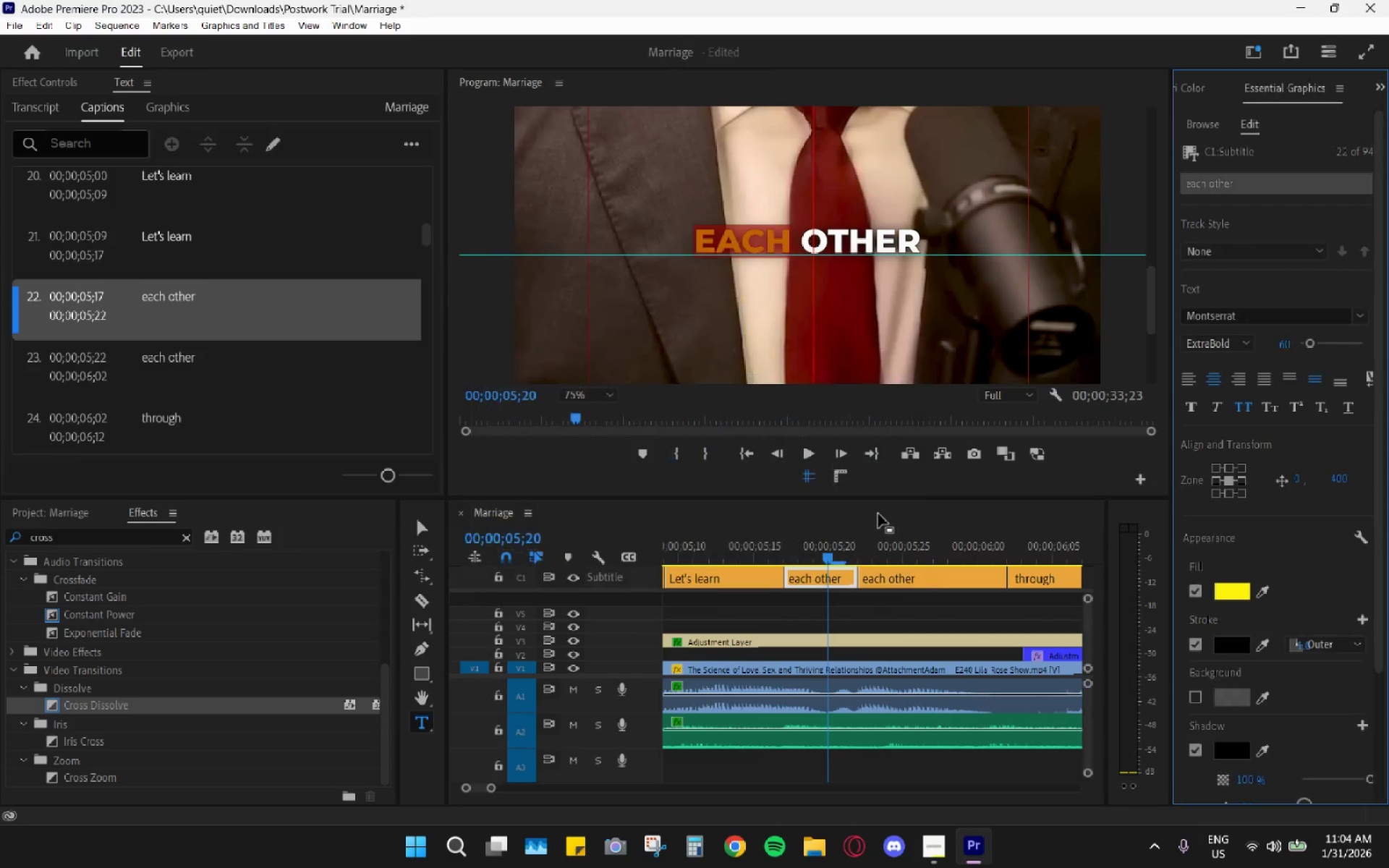 
left_click_drag(start_coordinate=[888, 540], to_coordinate=[893, 542])
 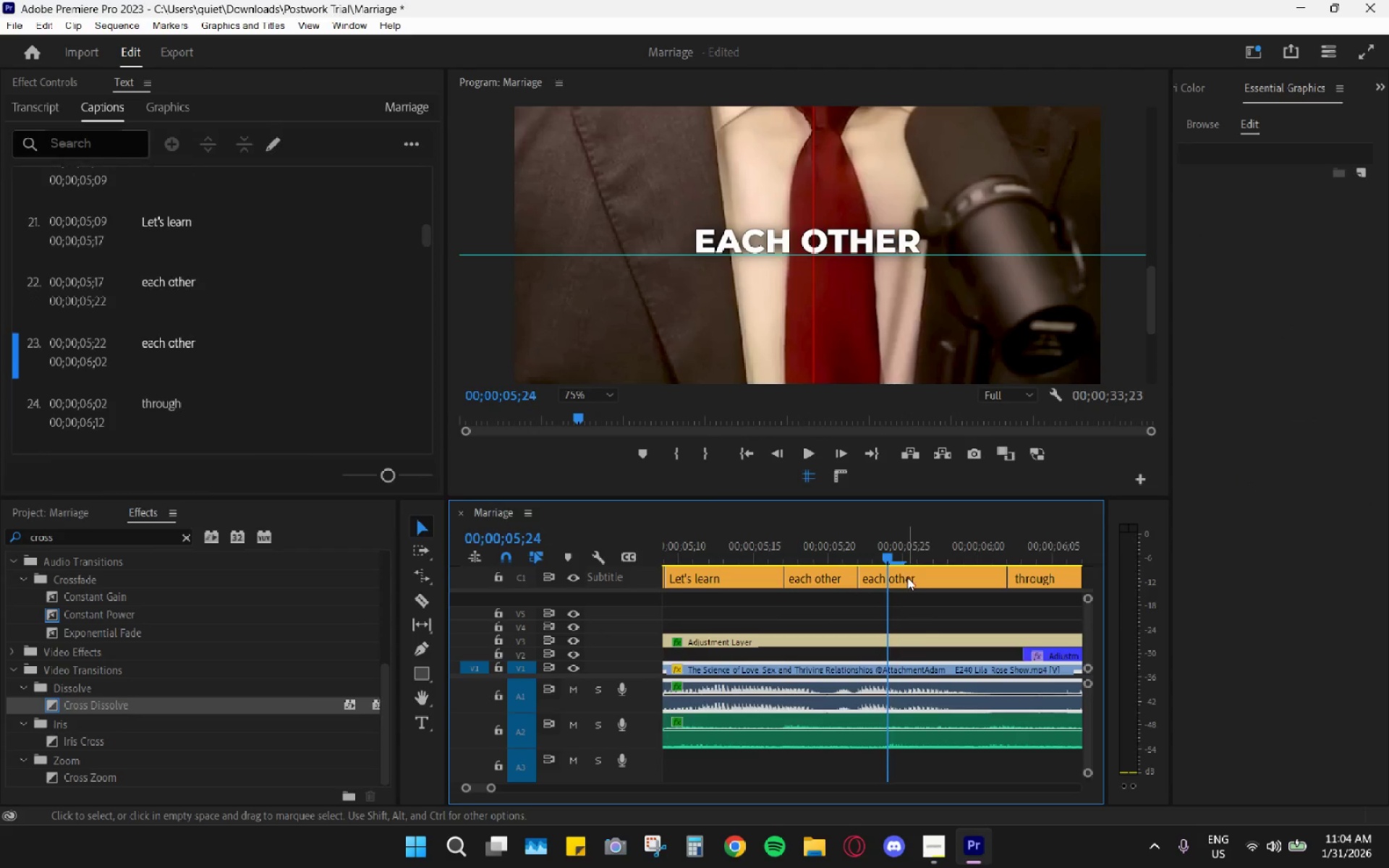 
double_click([908, 579])
 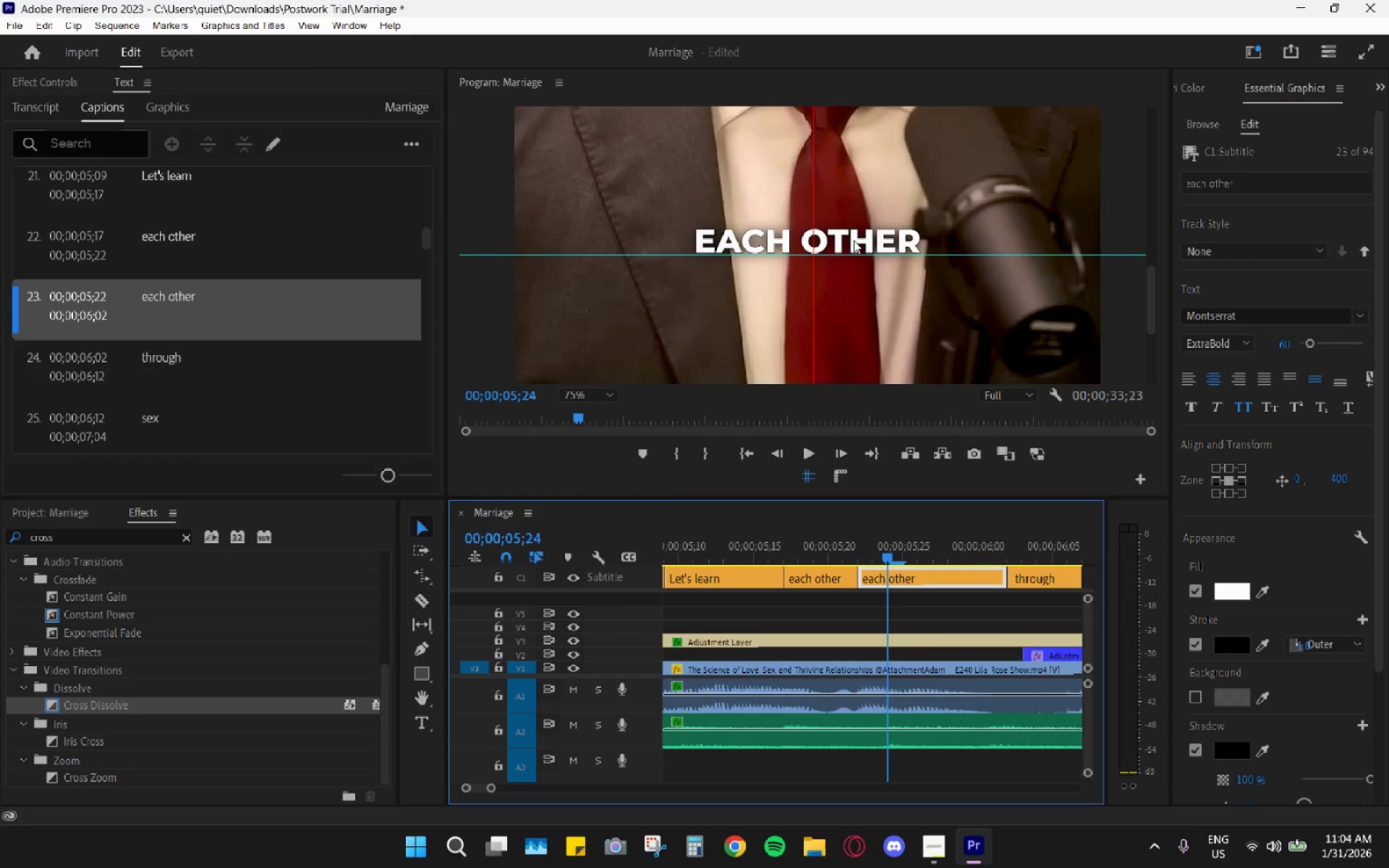 
double_click([854, 239])
 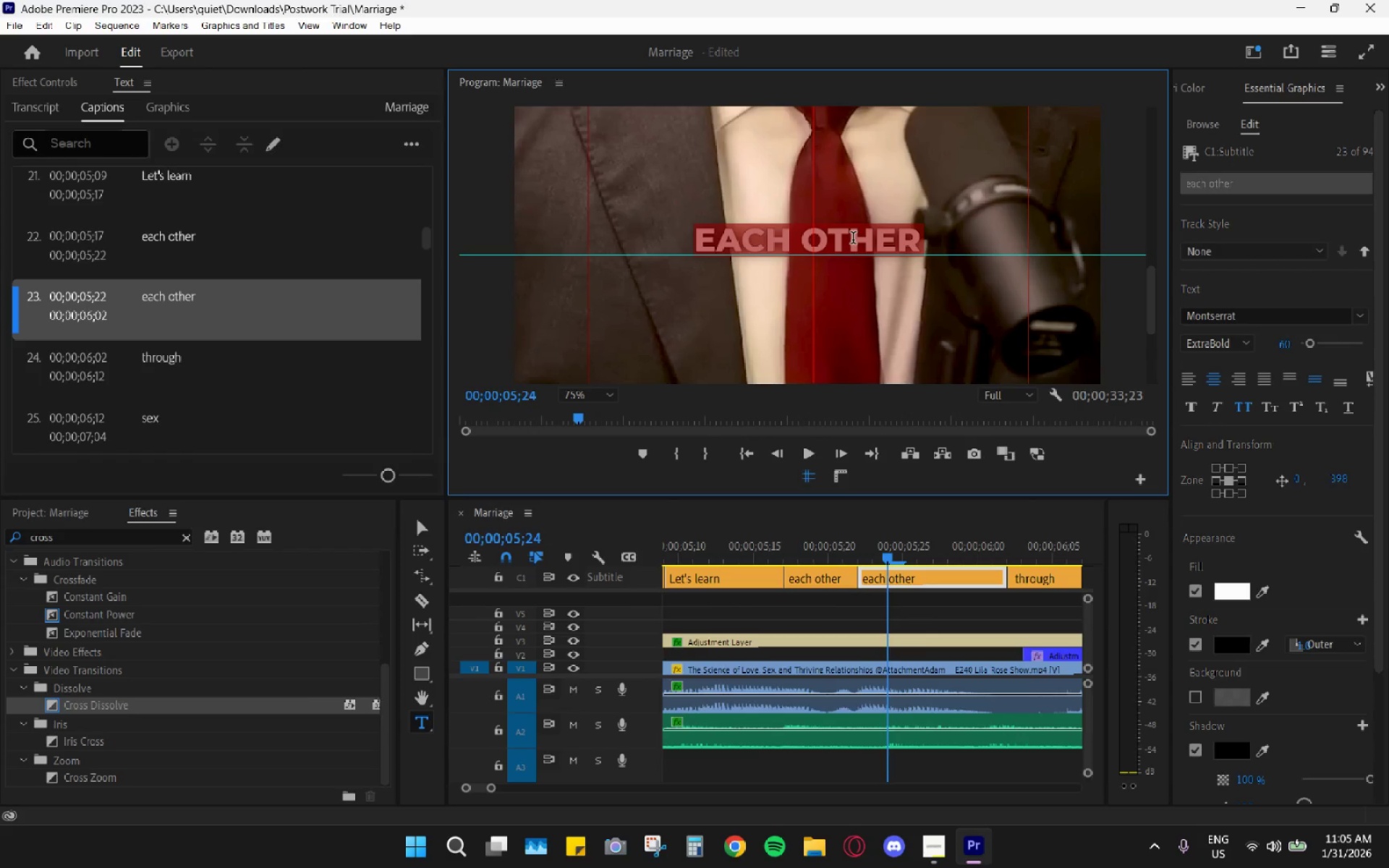 
key(Control+Z)
 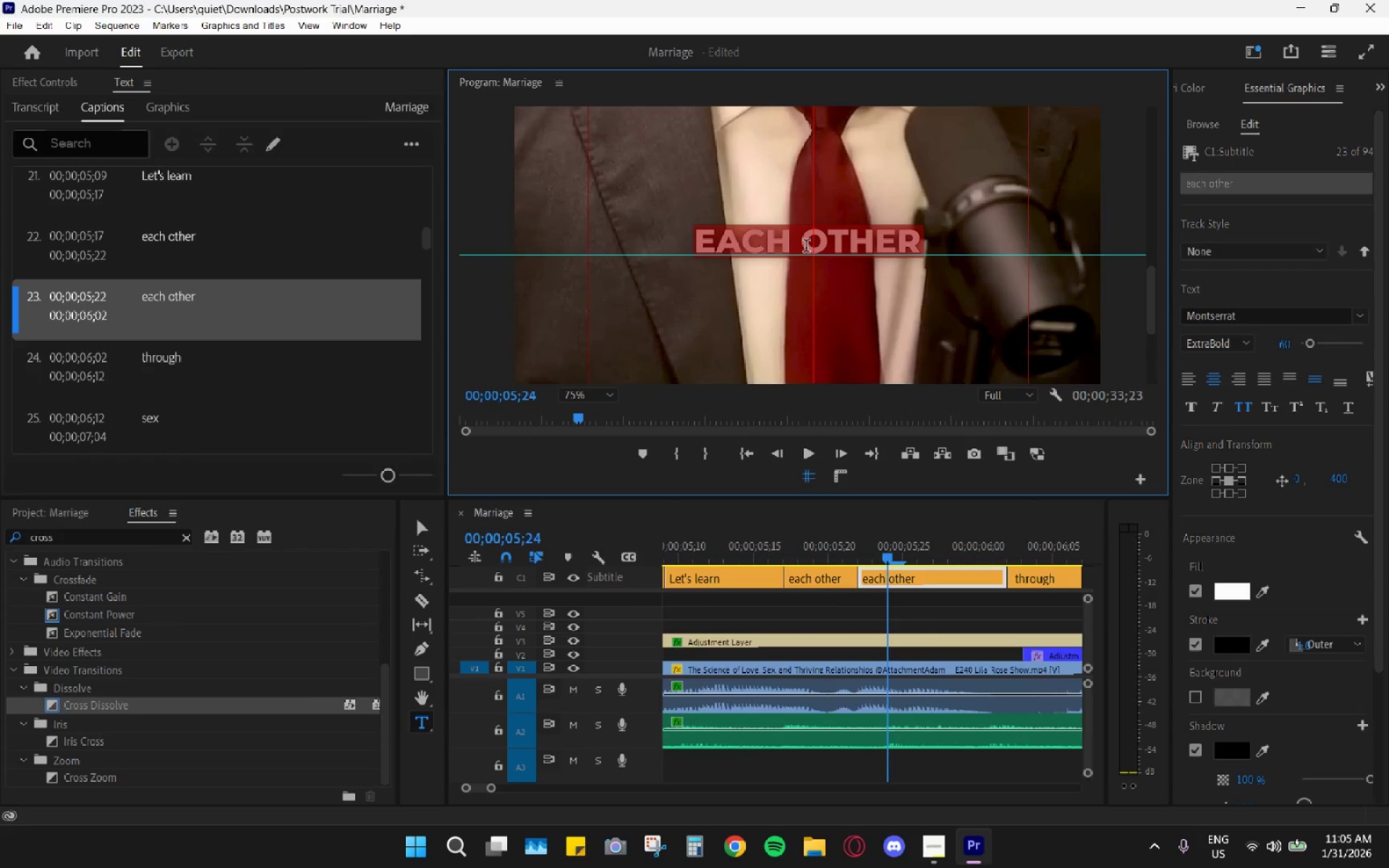 
left_click_drag(start_coordinate=[806, 247], to_coordinate=[954, 252])
 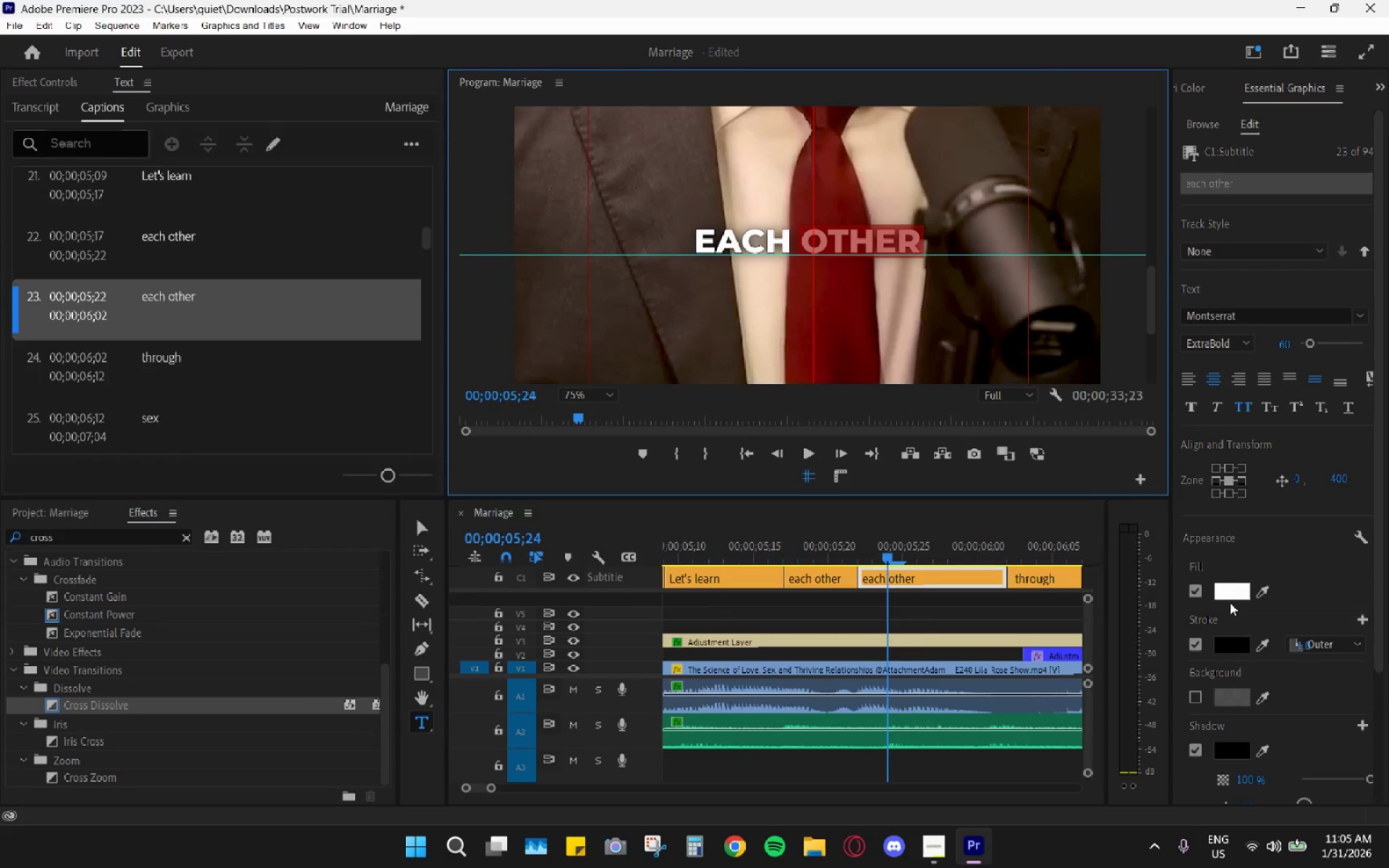 
left_click([1234, 589])
 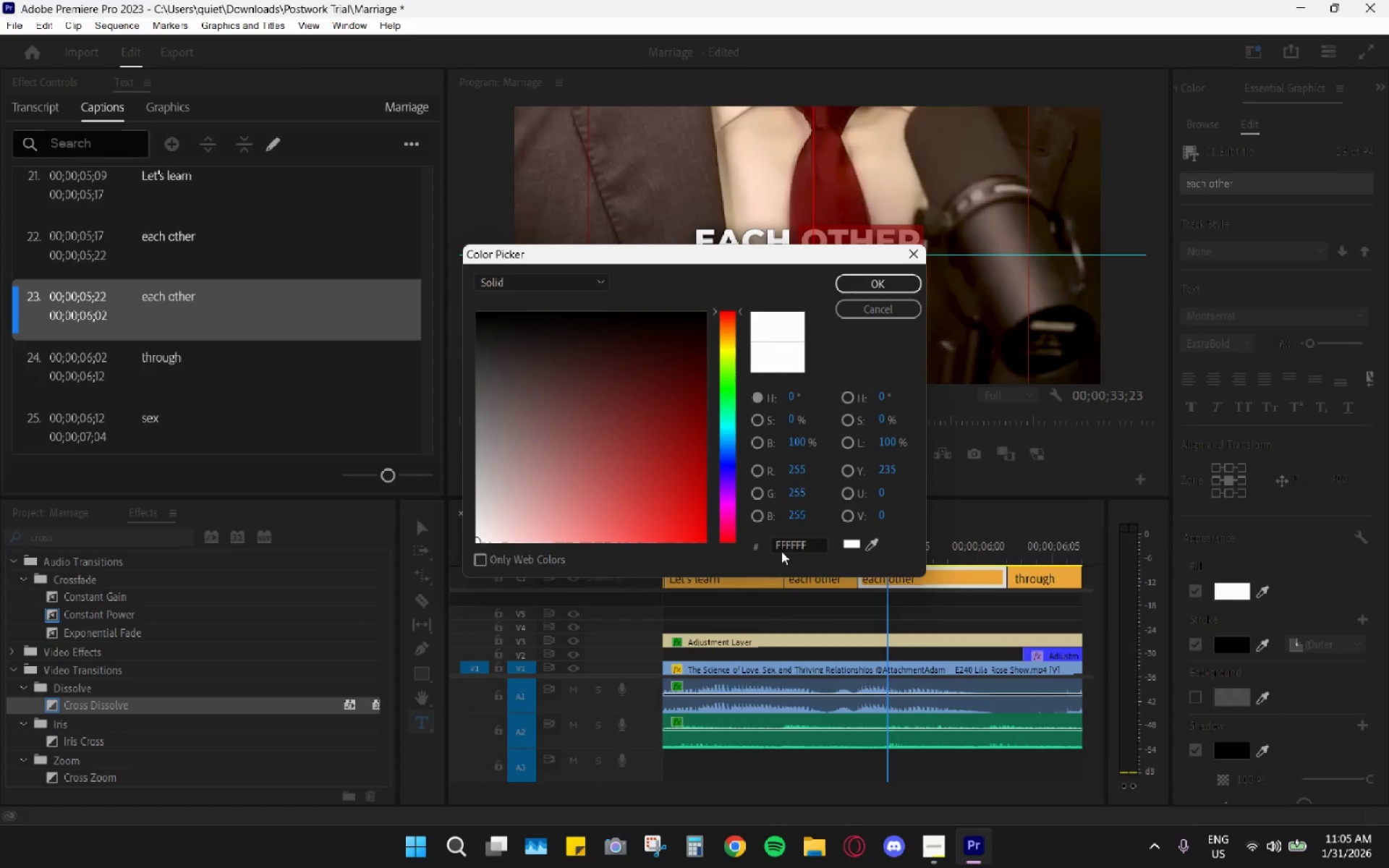 
double_click([782, 551])
 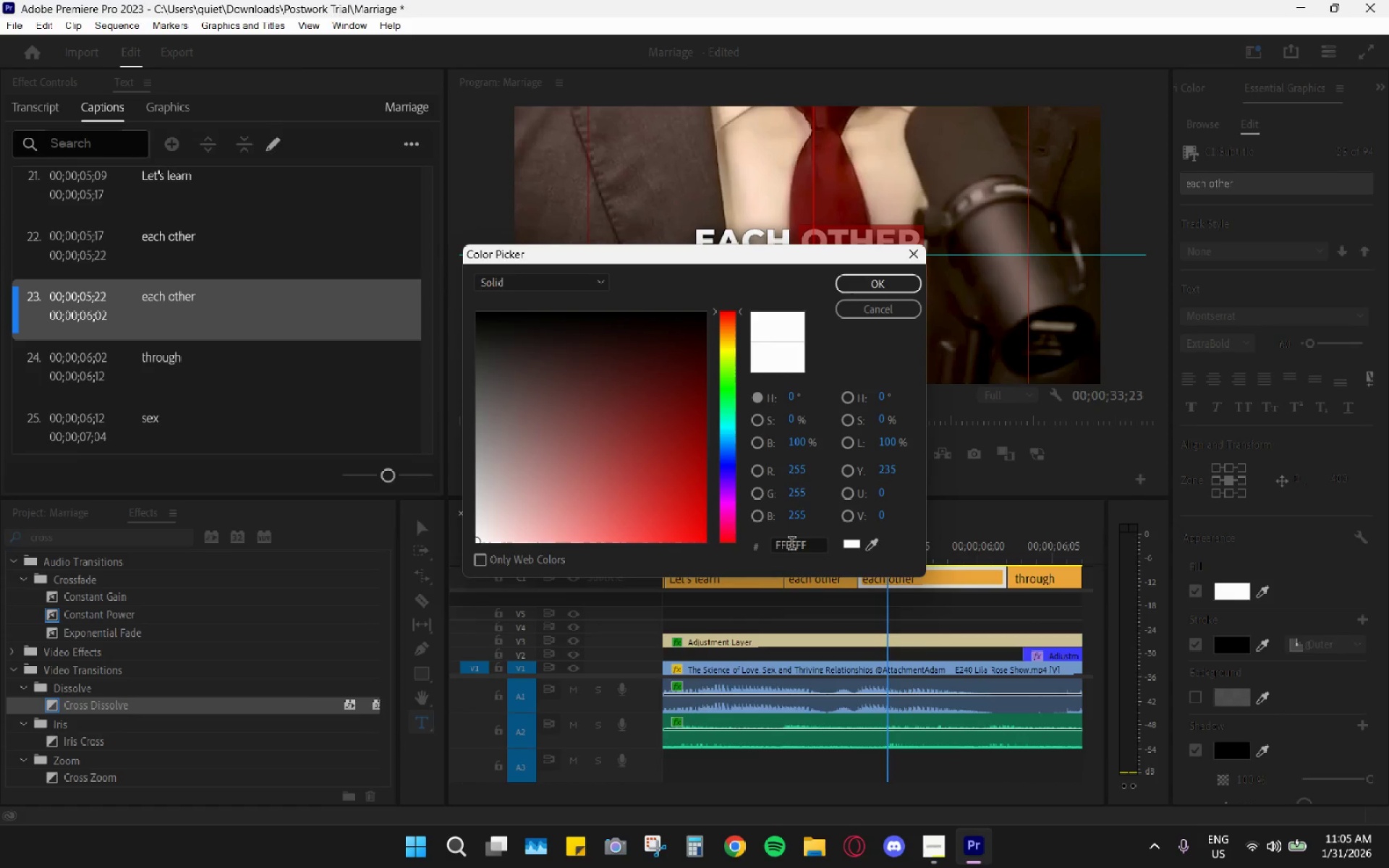 
triple_click([791, 545])
 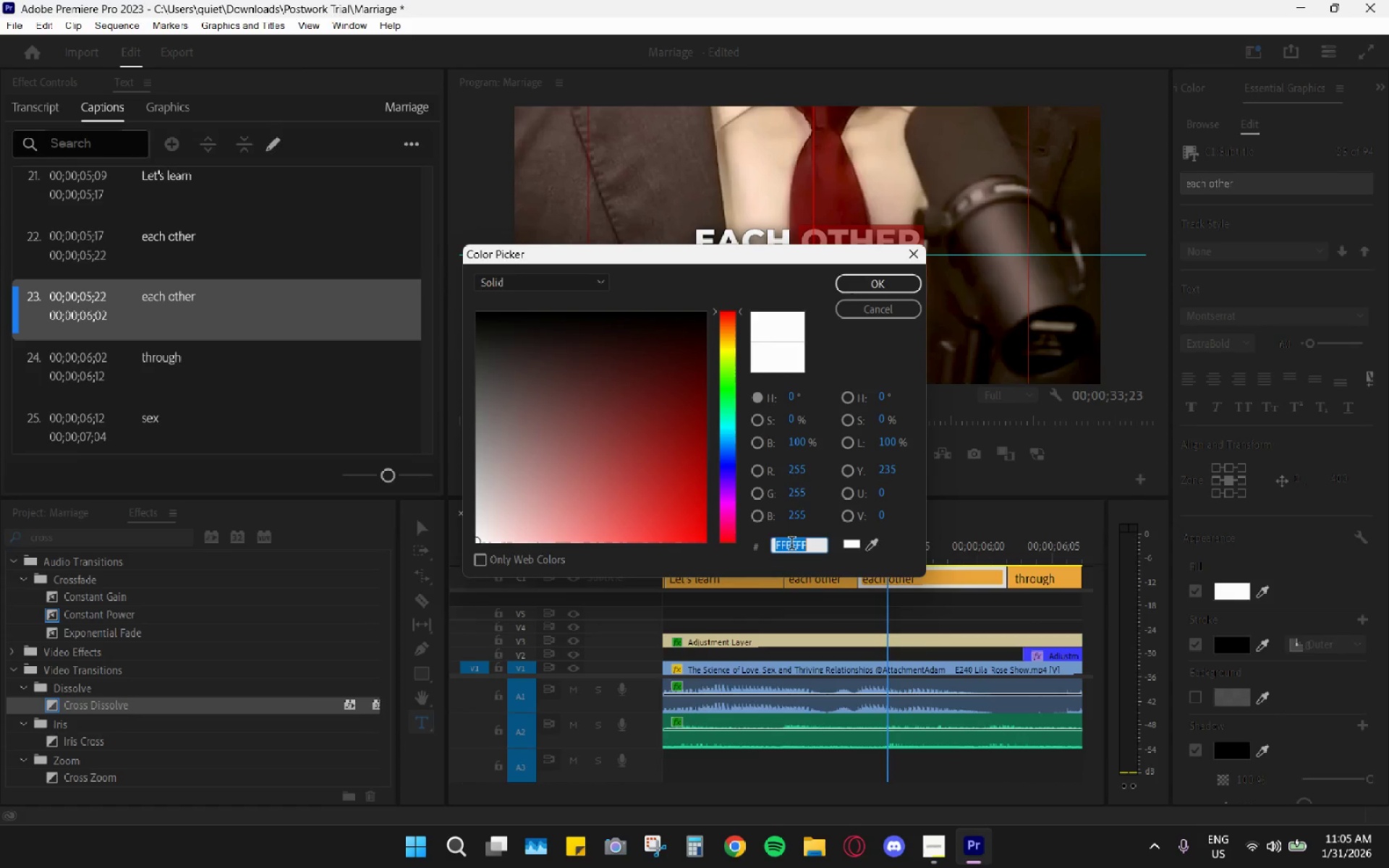 
triple_click([791, 545])
 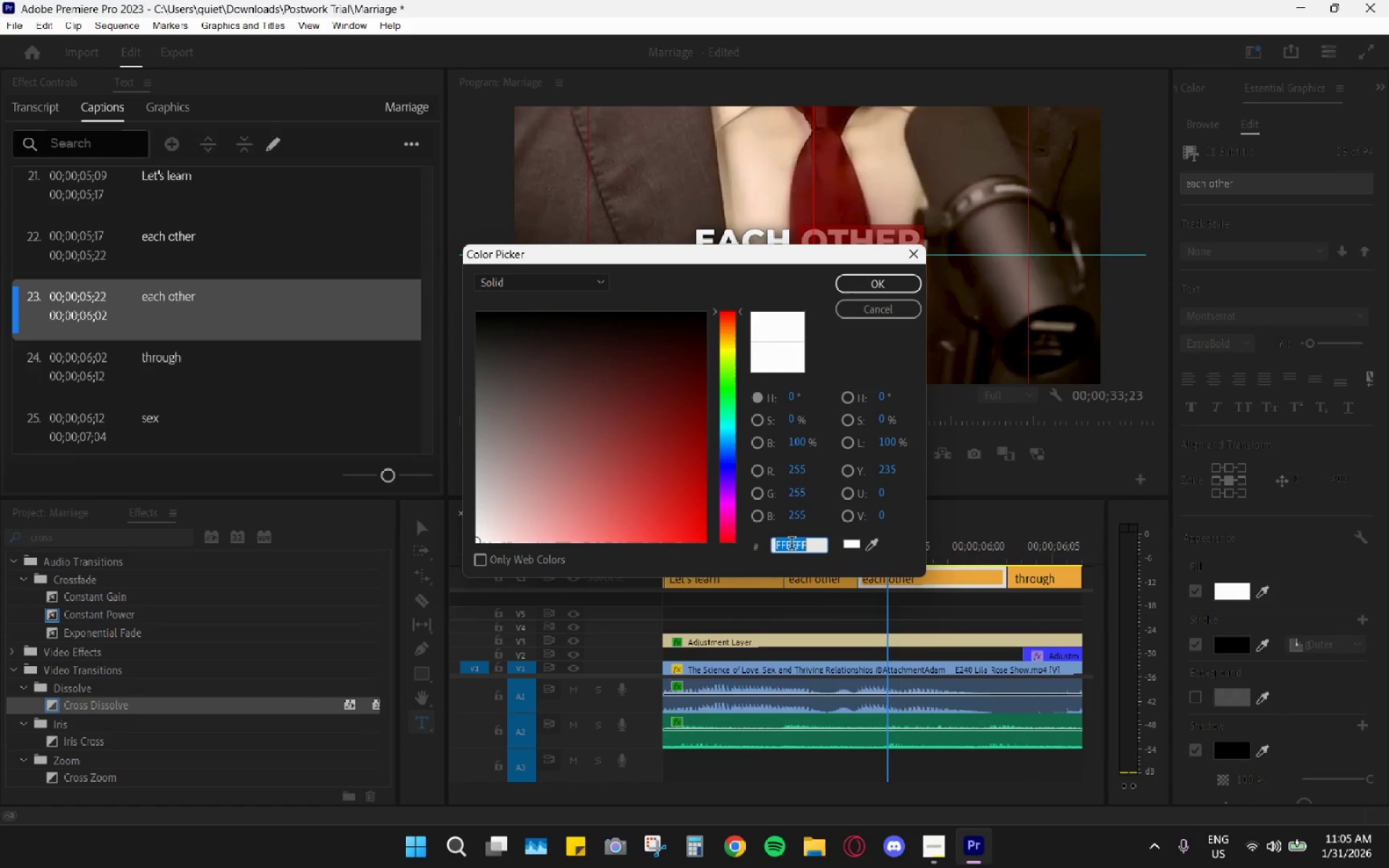 
triple_click([791, 545])
 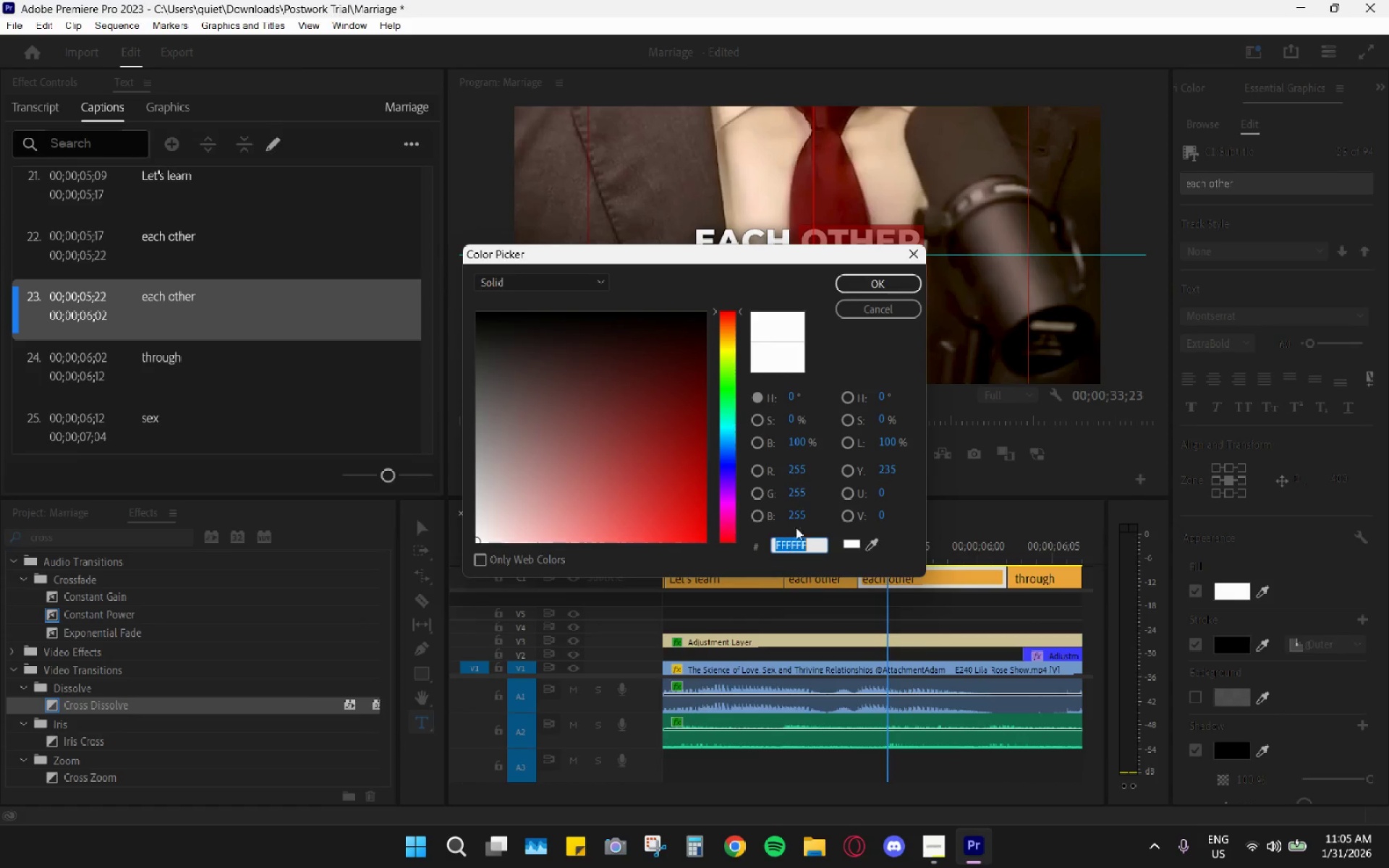 
key(Control+ControlLeft)
 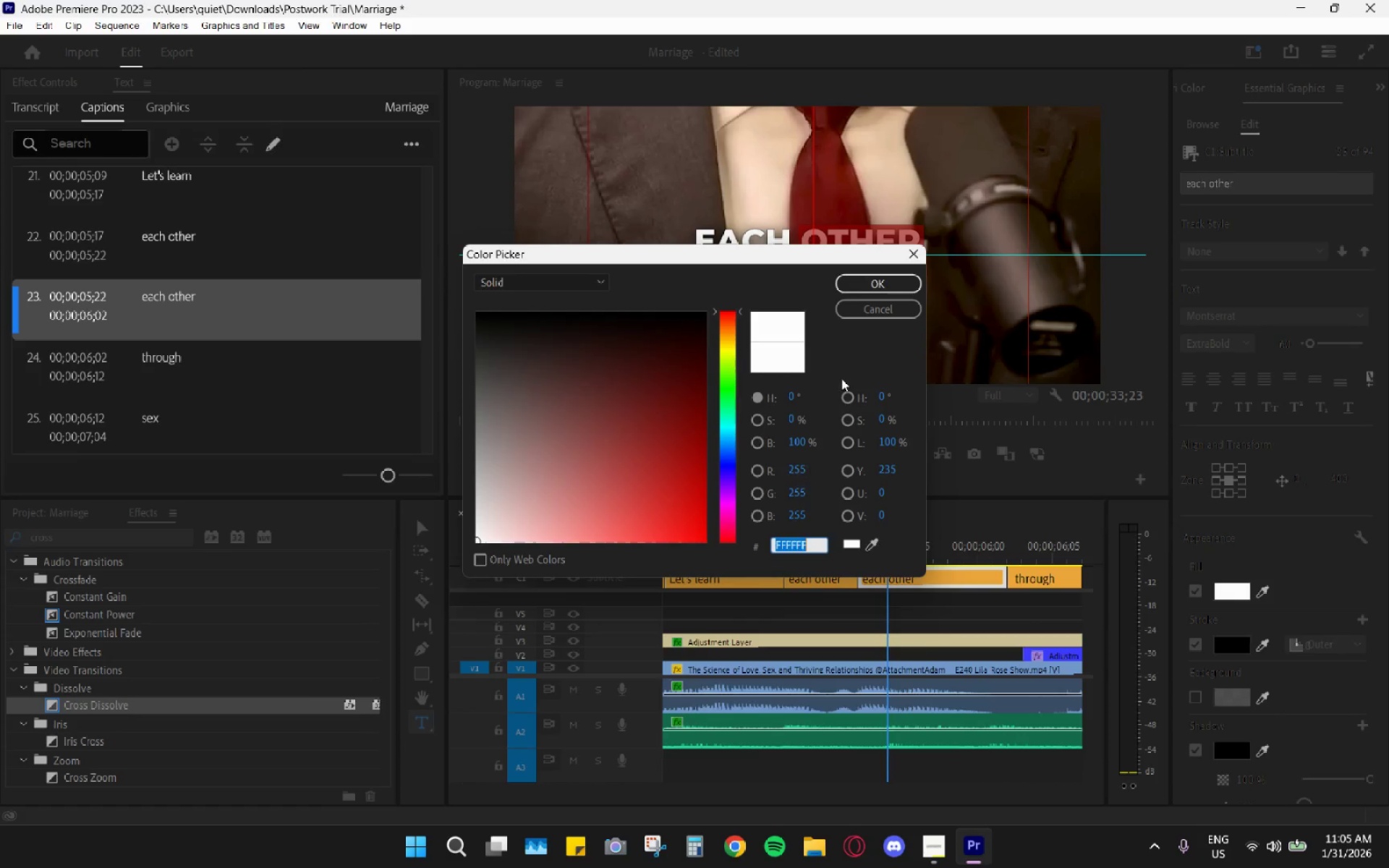 
key(Control+V)
 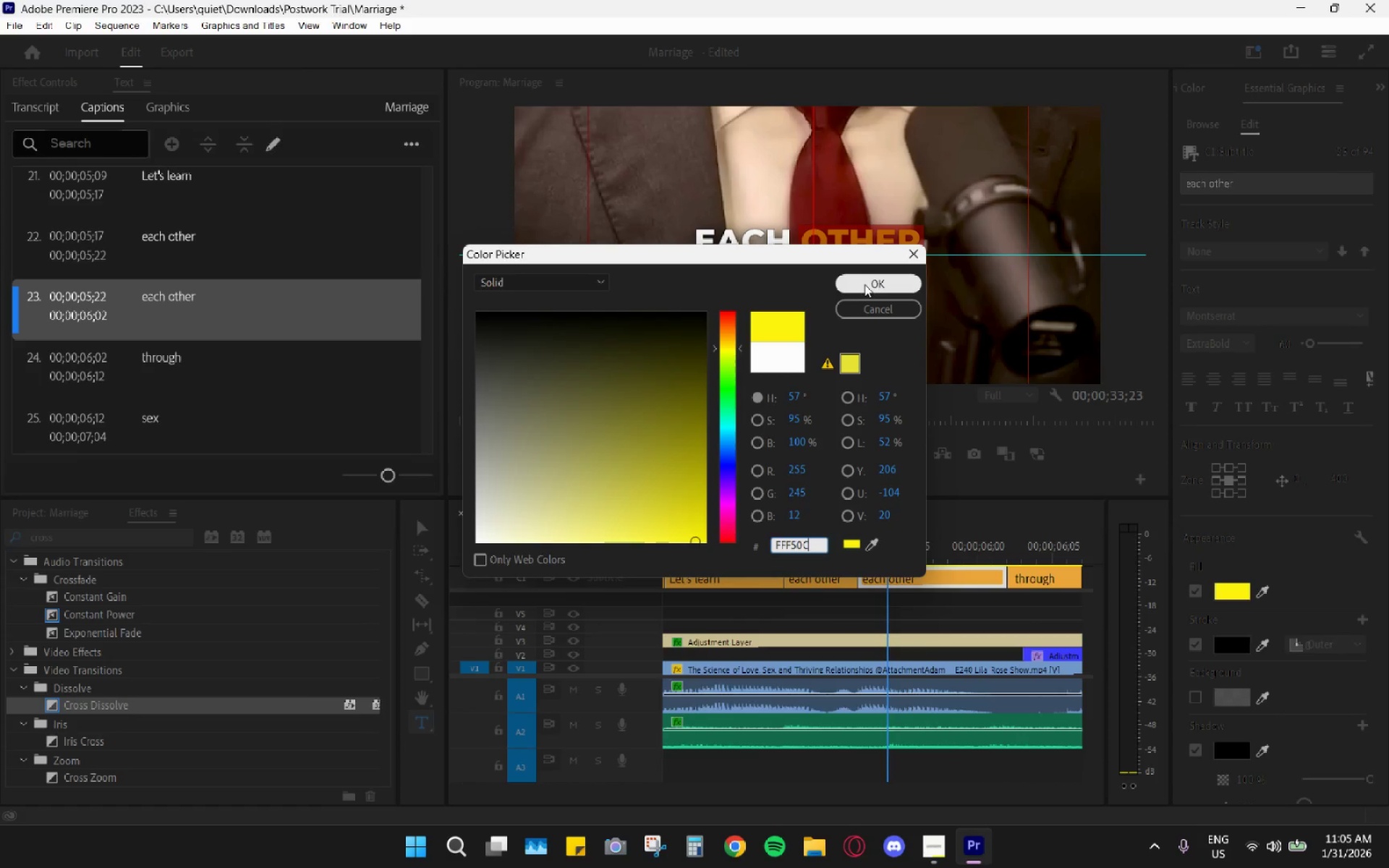 
left_click([865, 284])
 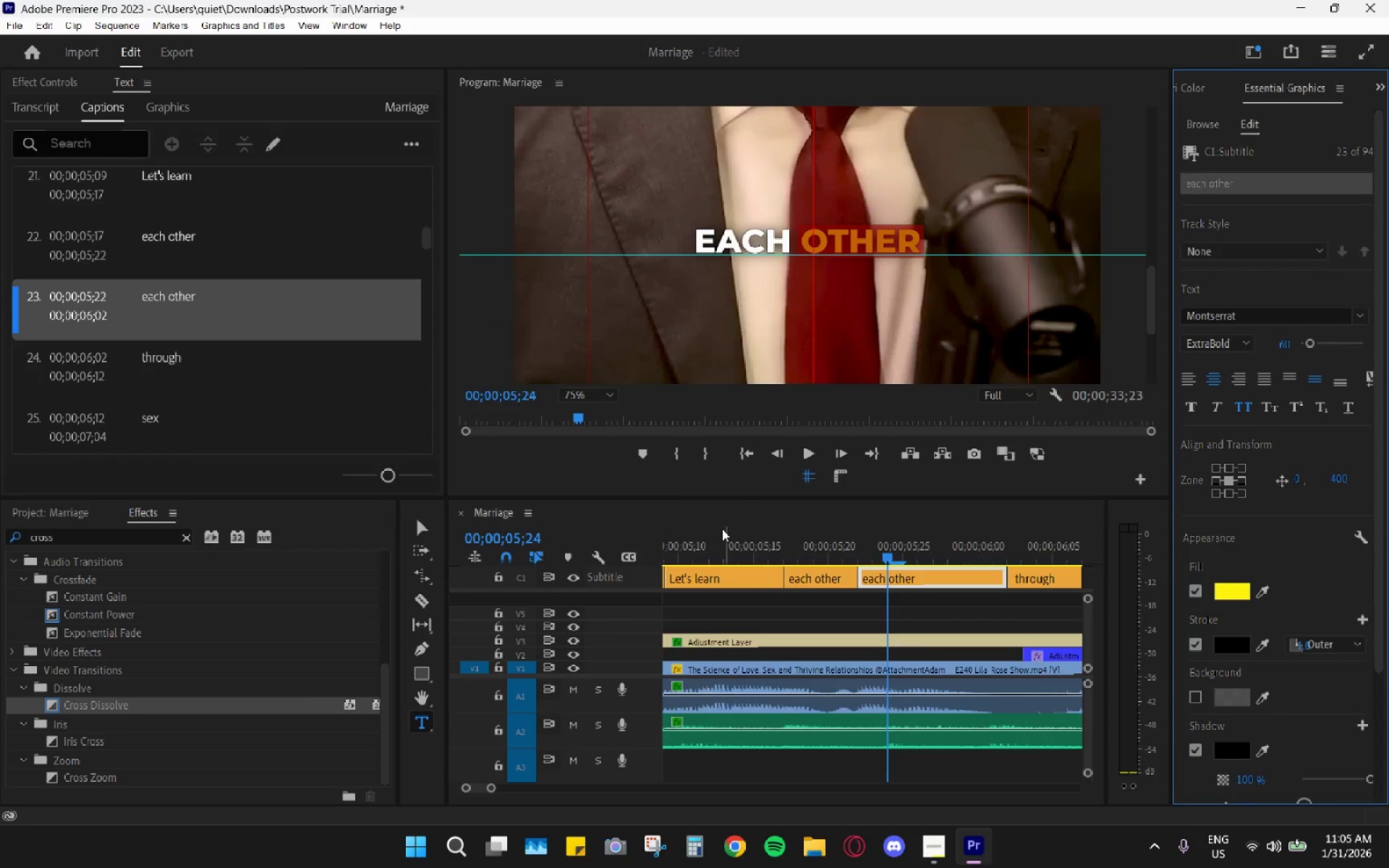 
left_click_drag(start_coordinate=[722, 529], to_coordinate=[694, 535])
 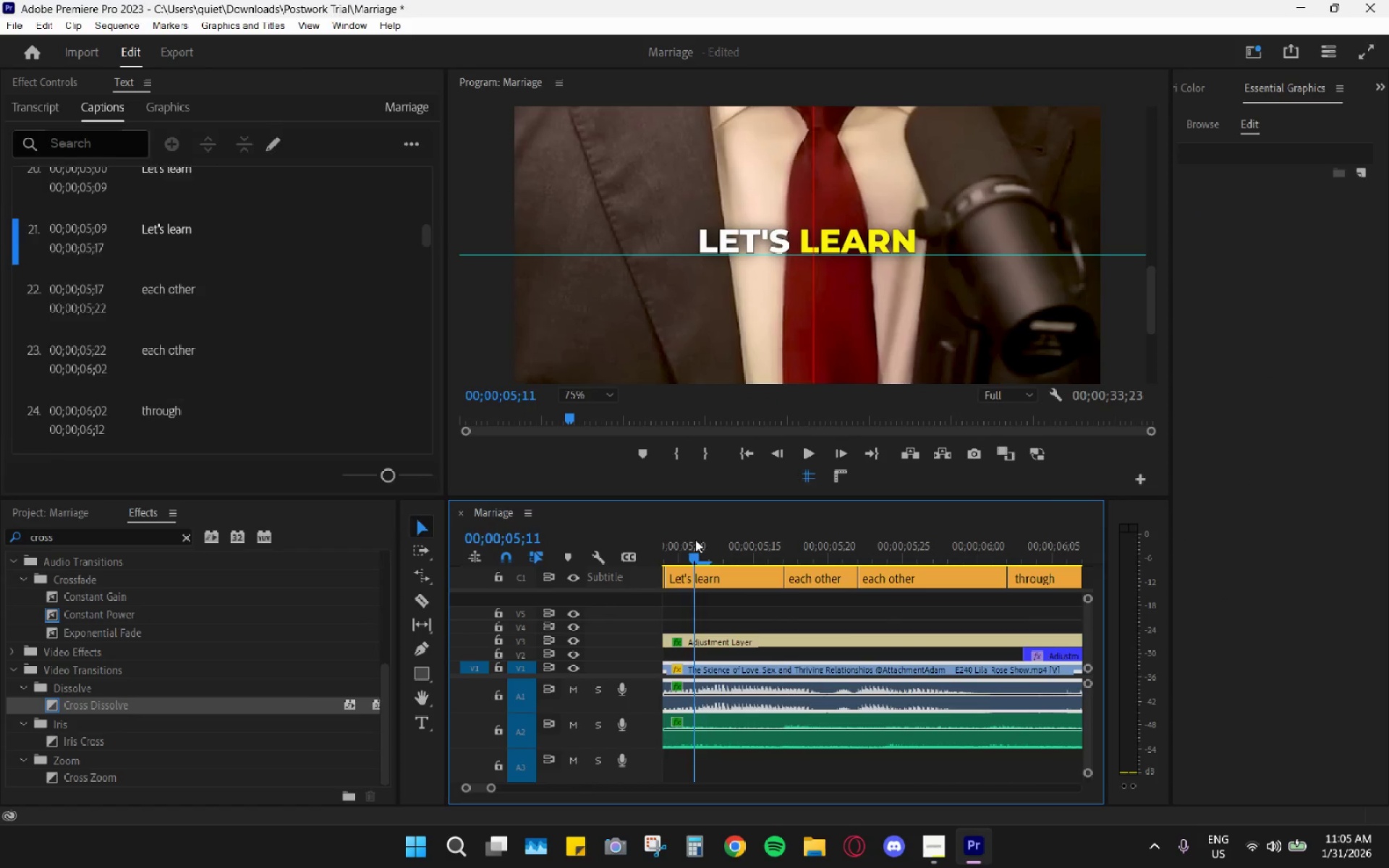 
left_click_drag(start_coordinate=[695, 540], to_coordinate=[781, 548])
 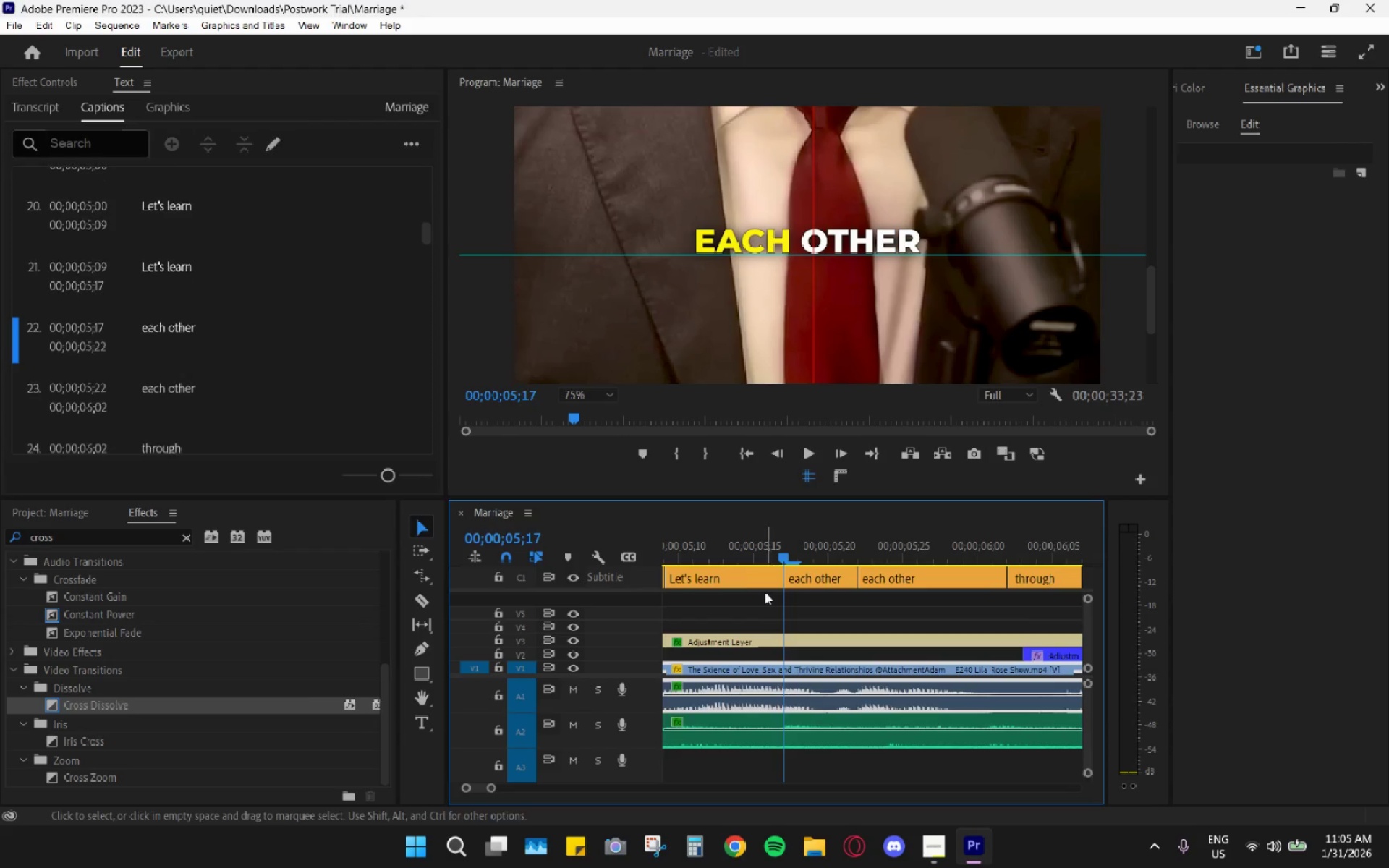 
left_click_drag(start_coordinate=[752, 540], to_coordinate=[733, 547])
 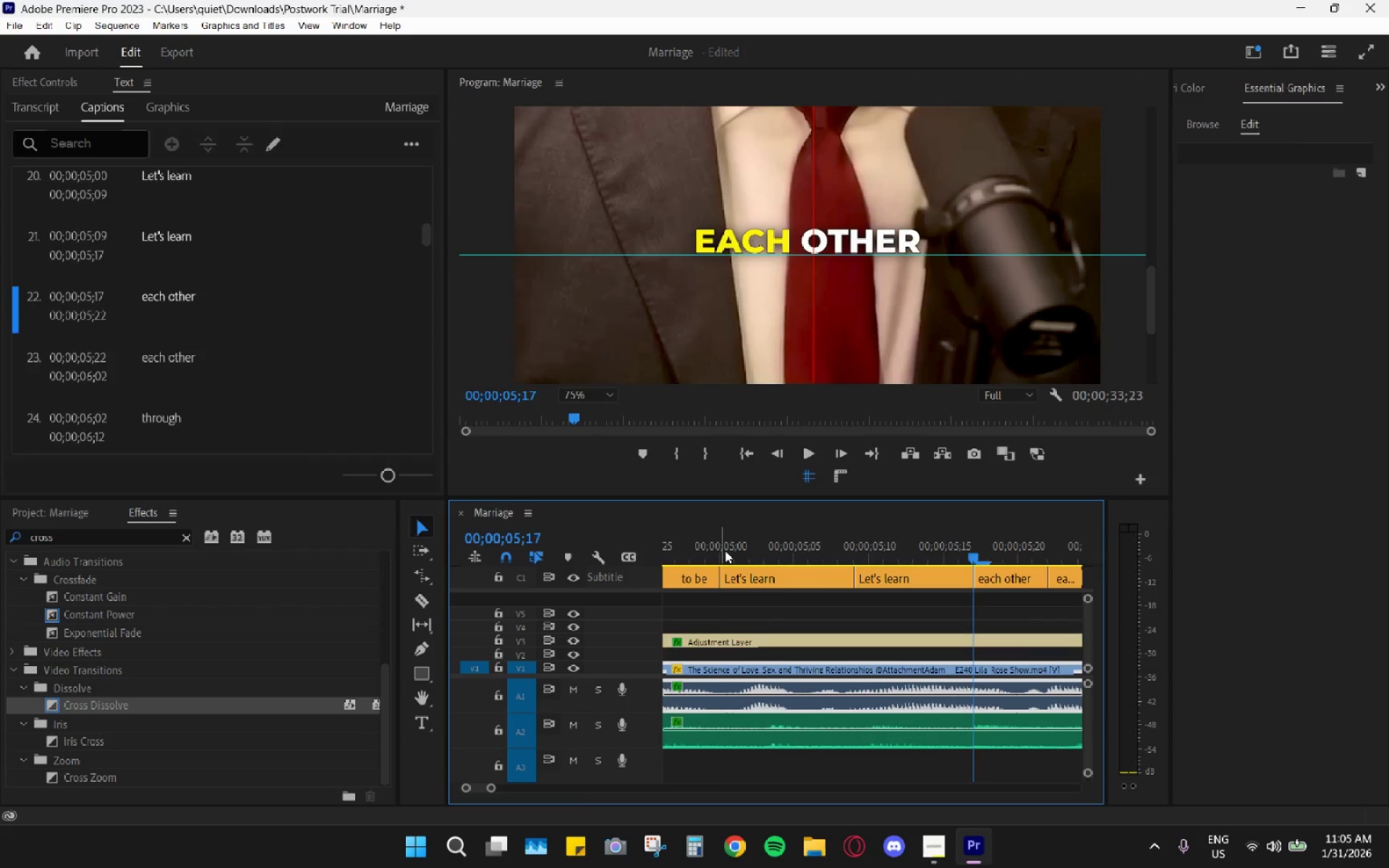 
scroll: coordinate [766, 605], scroll_direction: up, amount: 7.0
 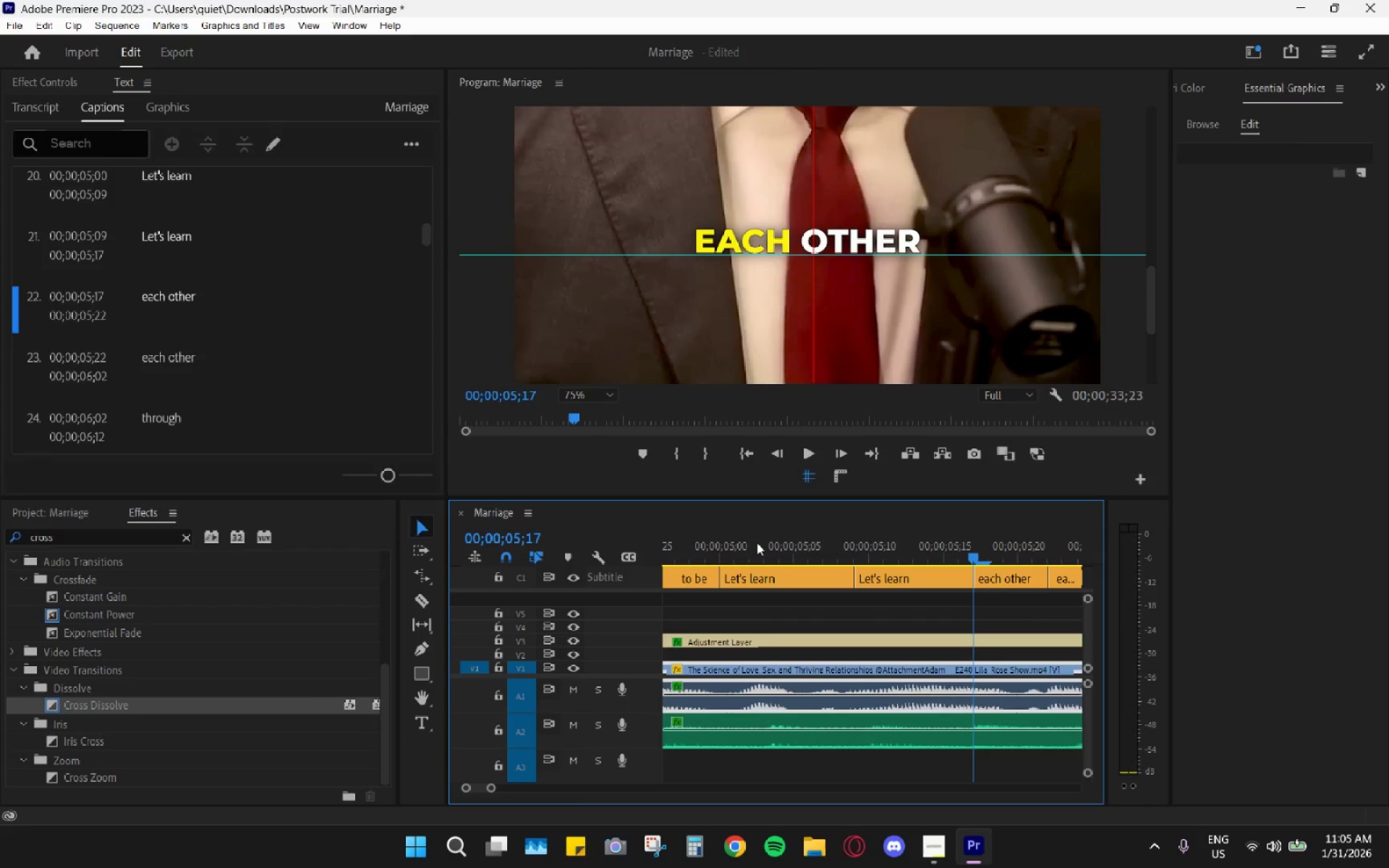 
left_click_drag(start_coordinate=[727, 551], to_coordinate=[1005, 553])
 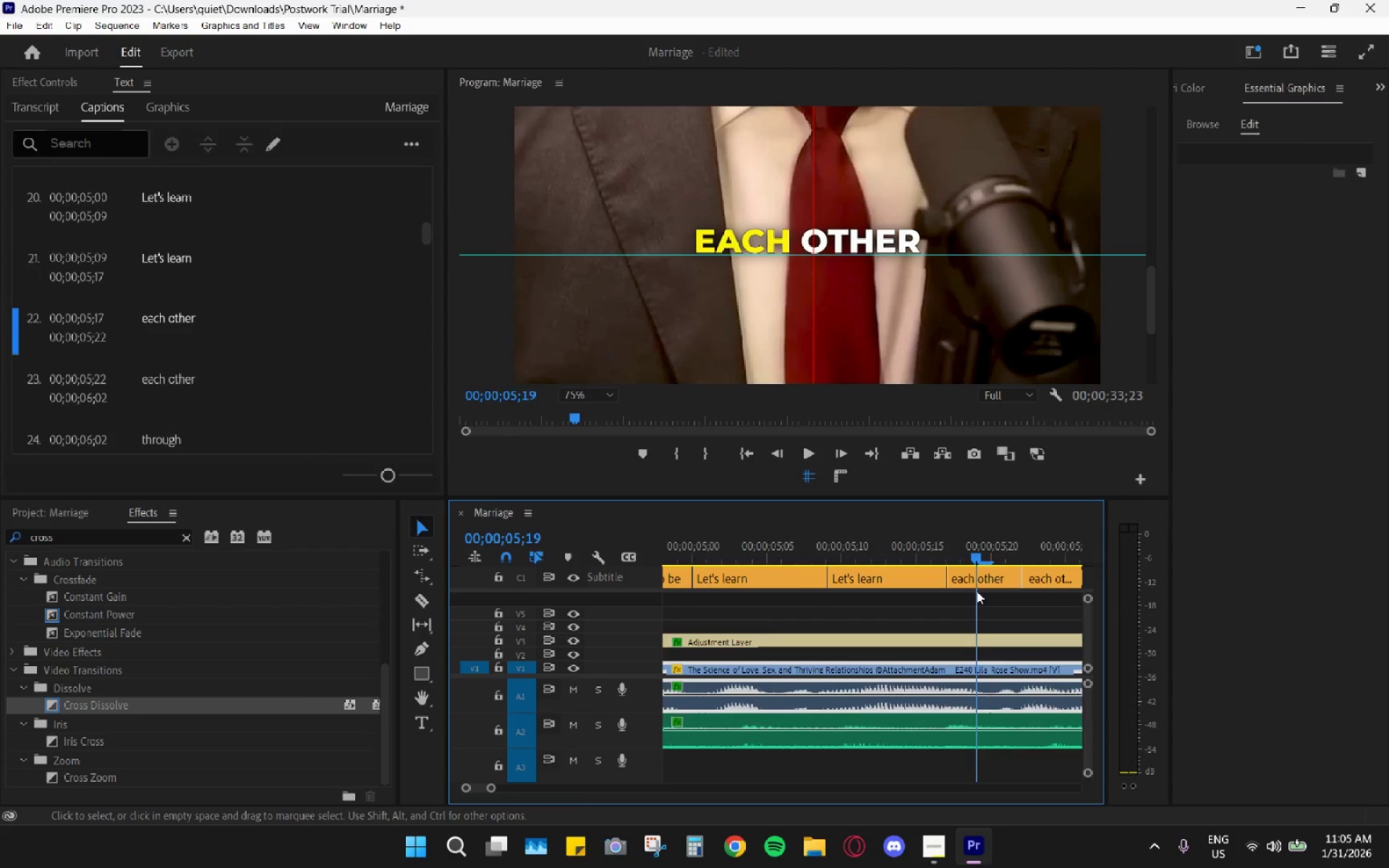 
scroll: coordinate [858, 601], scroll_direction: down, amount: 10.0
 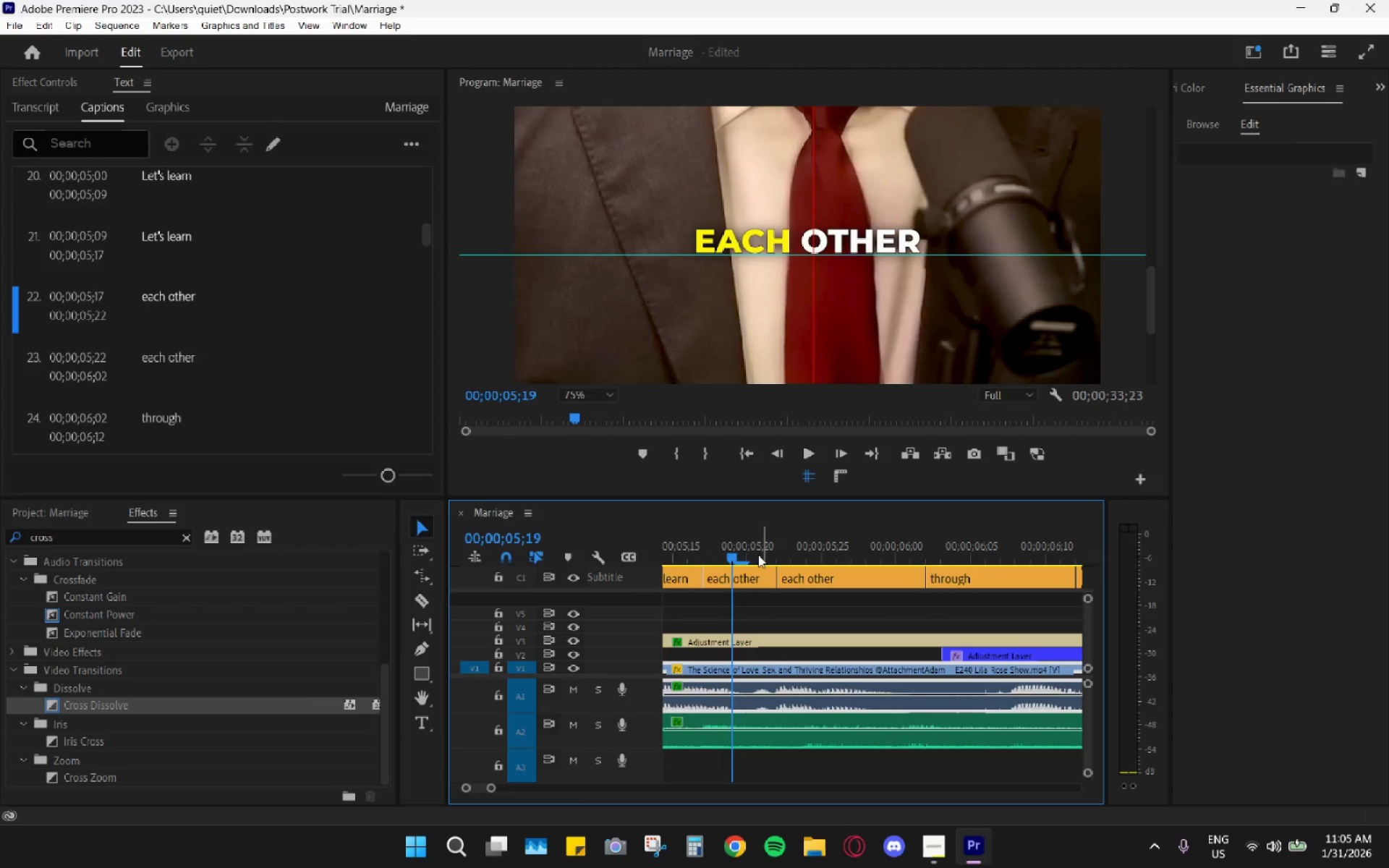 
left_click_drag(start_coordinate=[749, 559], to_coordinate=[944, 556])
 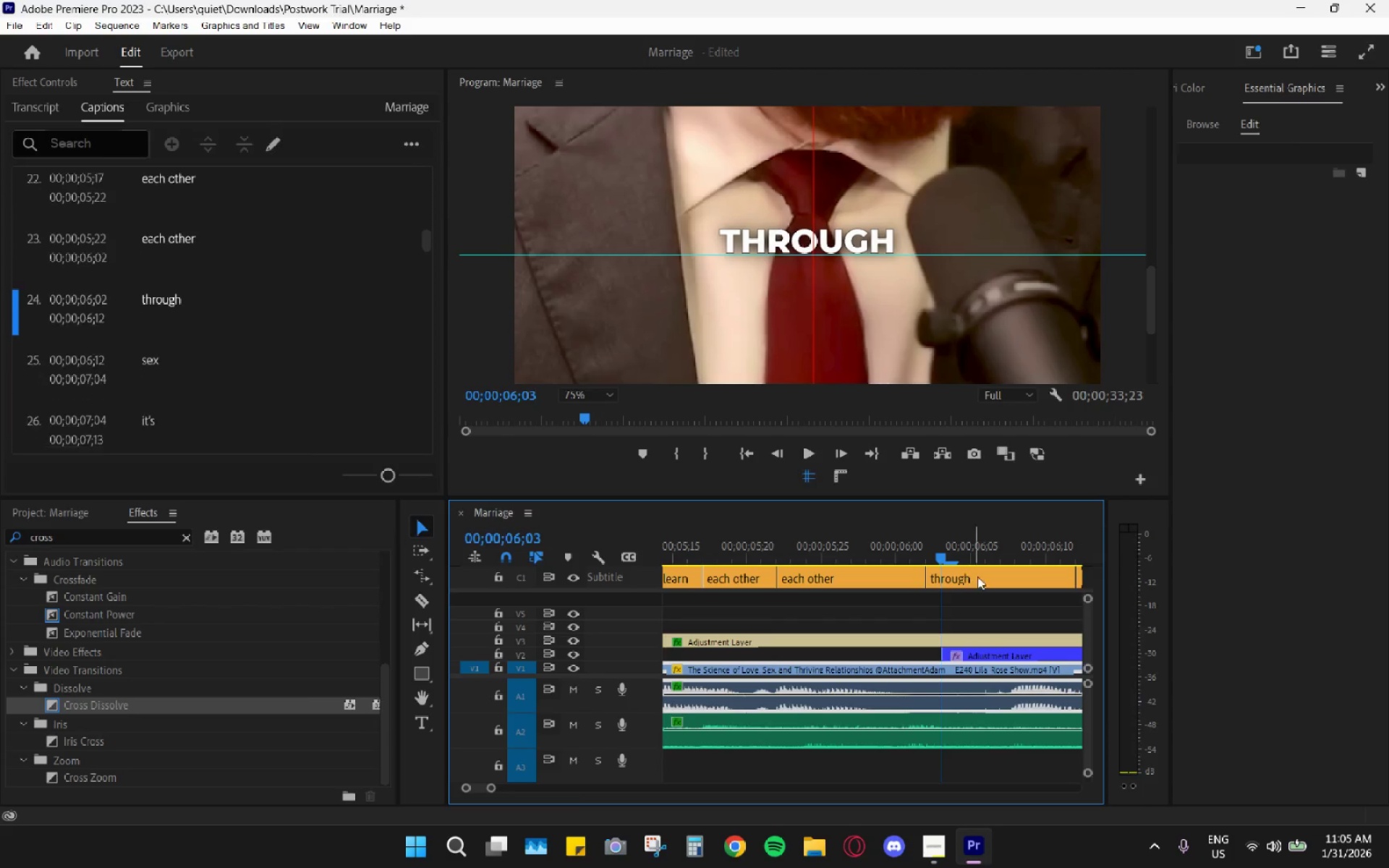 
left_click([981, 578])
 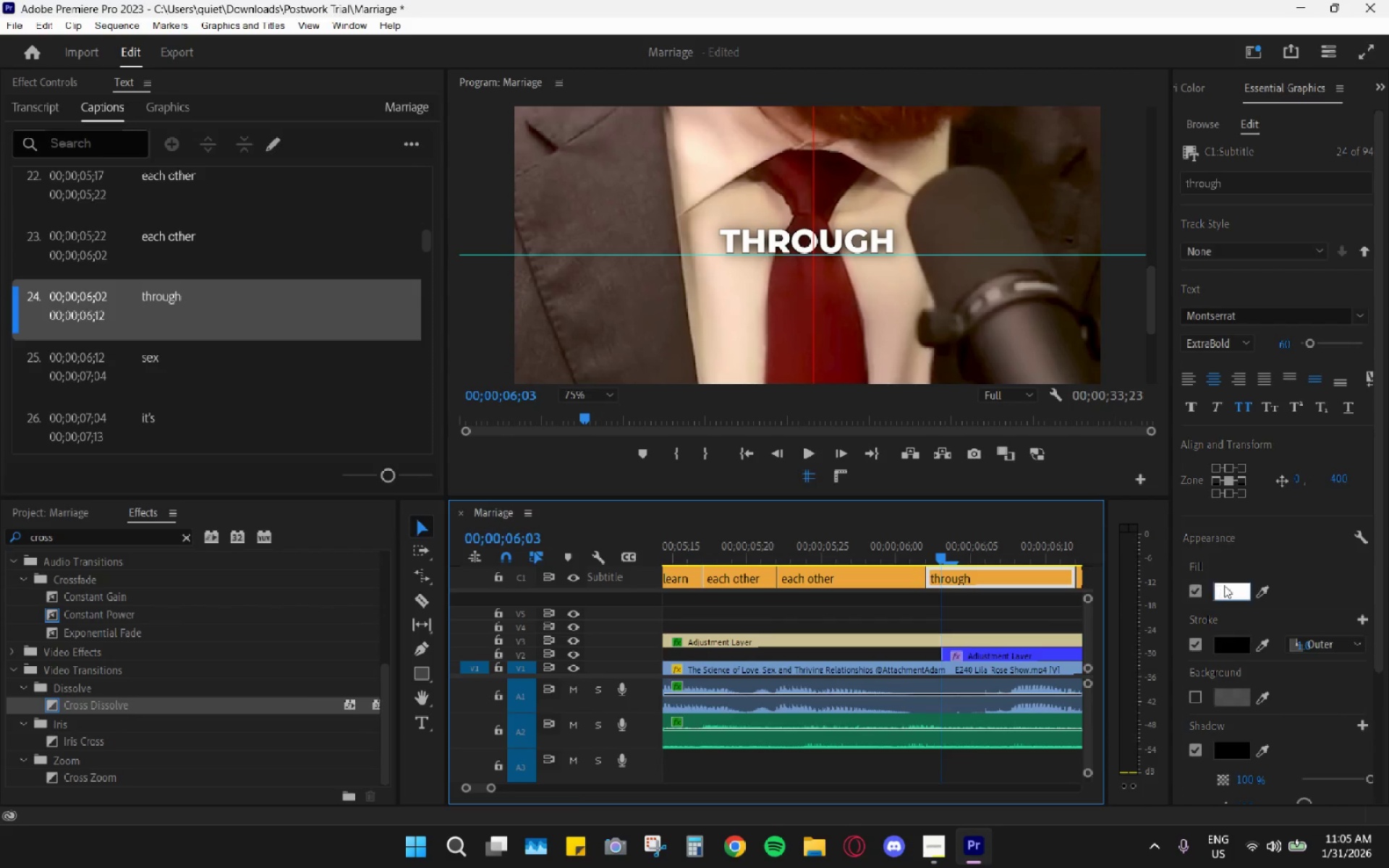 
left_click([1241, 587])
 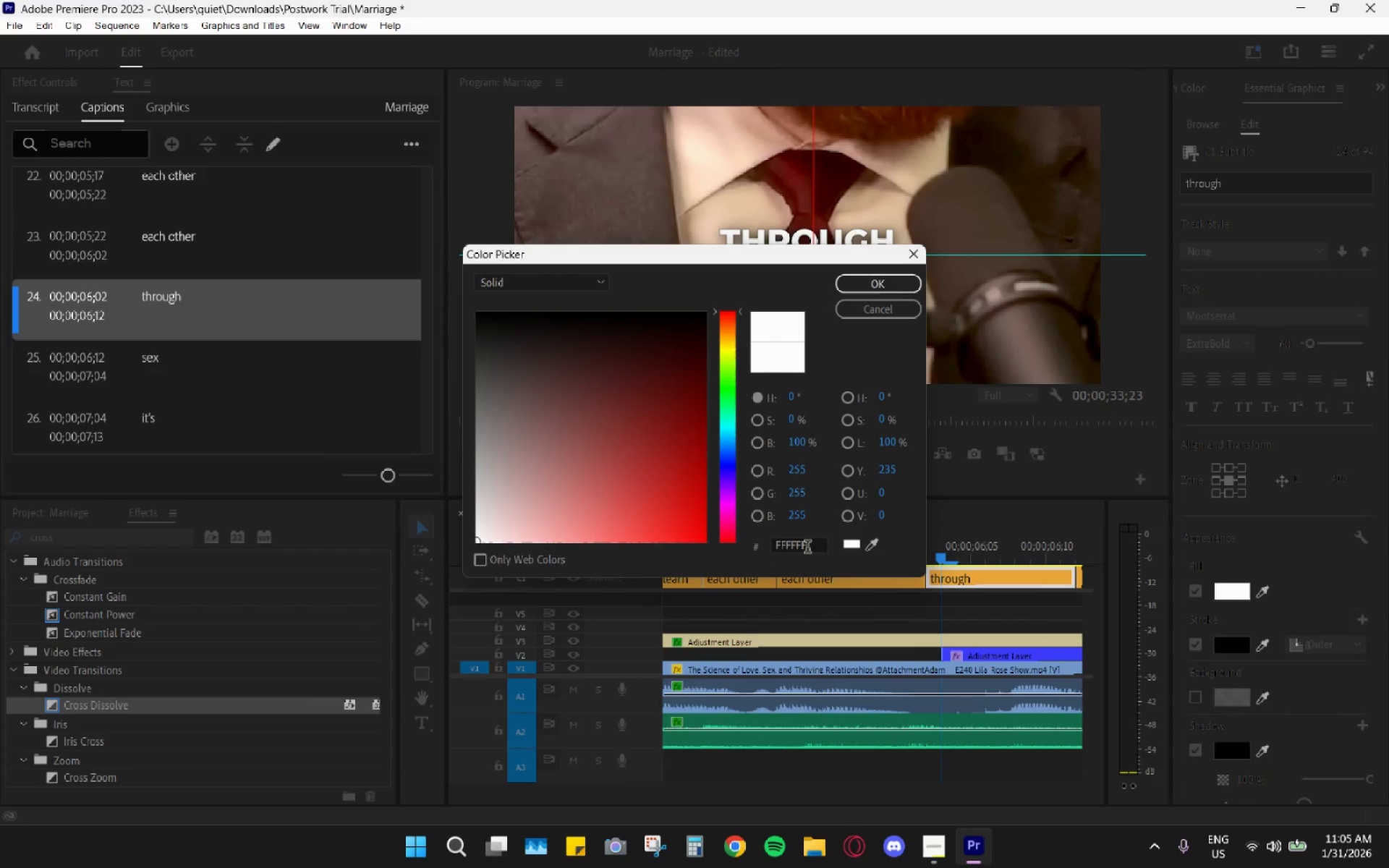 
double_click([807, 548])
 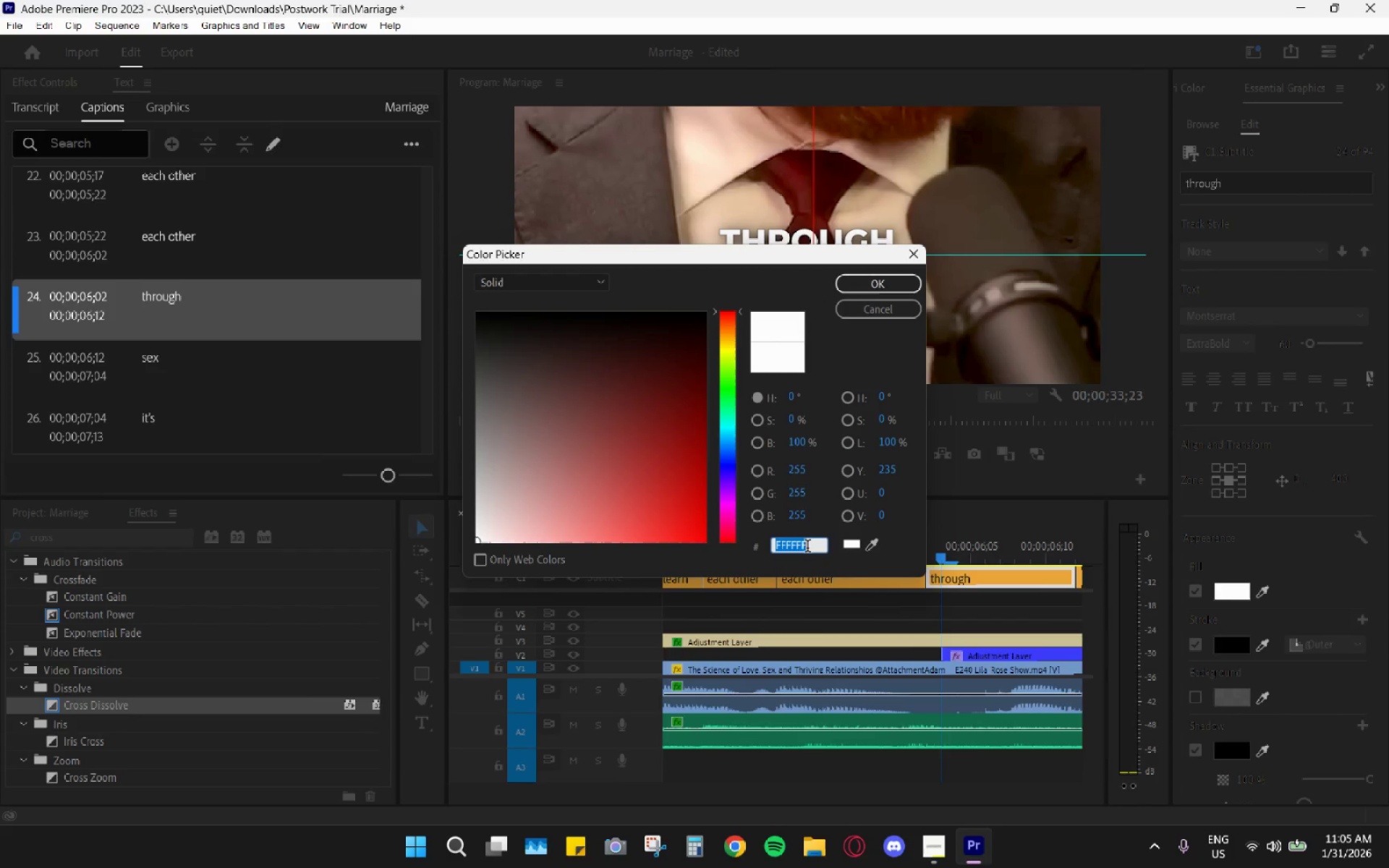 
key(Control+V)
 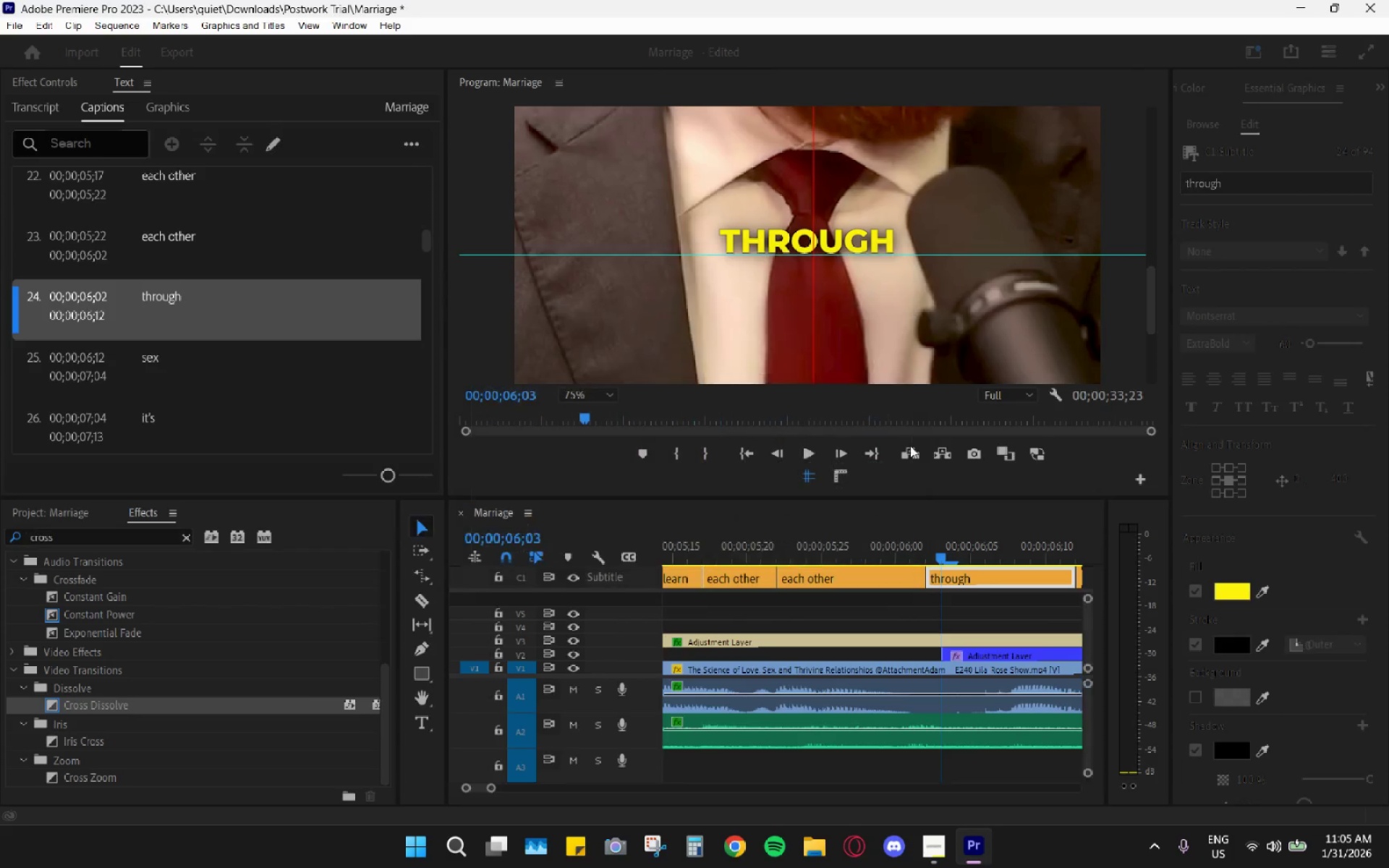 
scroll: coordinate [867, 660], scroll_direction: down, amount: 9.0
 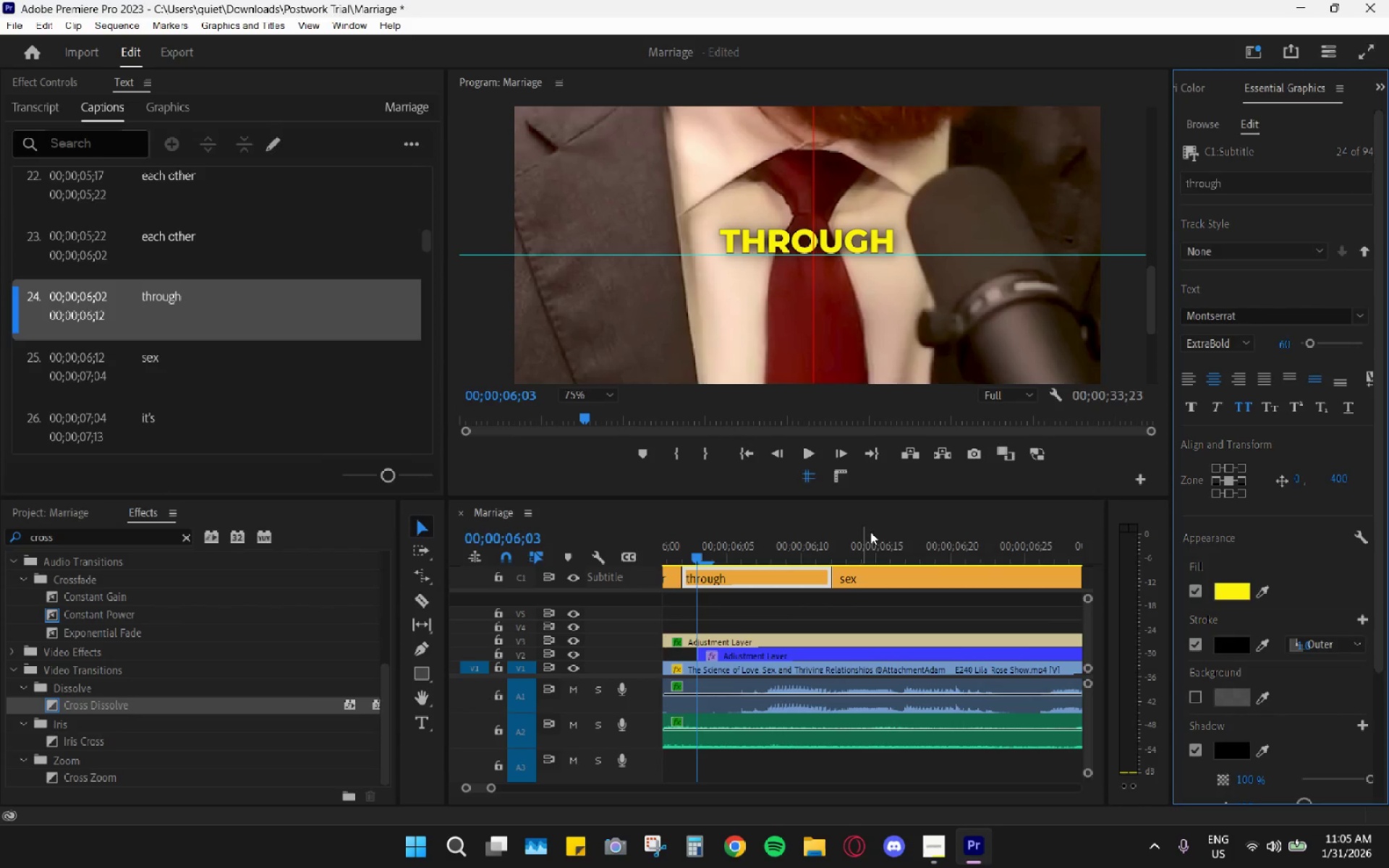 
left_click_drag(start_coordinate=[875, 538], to_coordinate=[881, 549])
 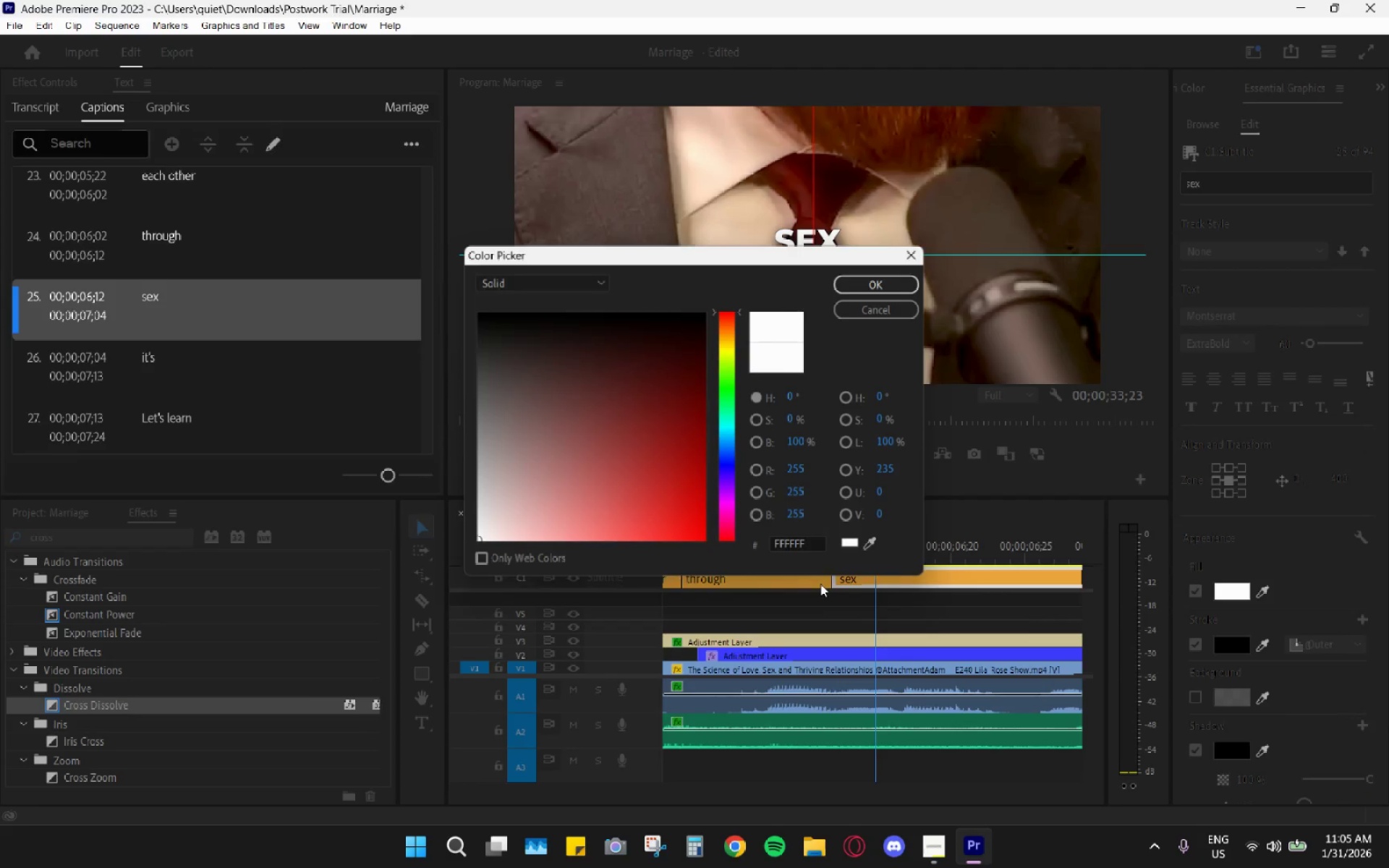 
left_click_drag(start_coordinate=[819, 538], to_coordinate=[666, 535])
 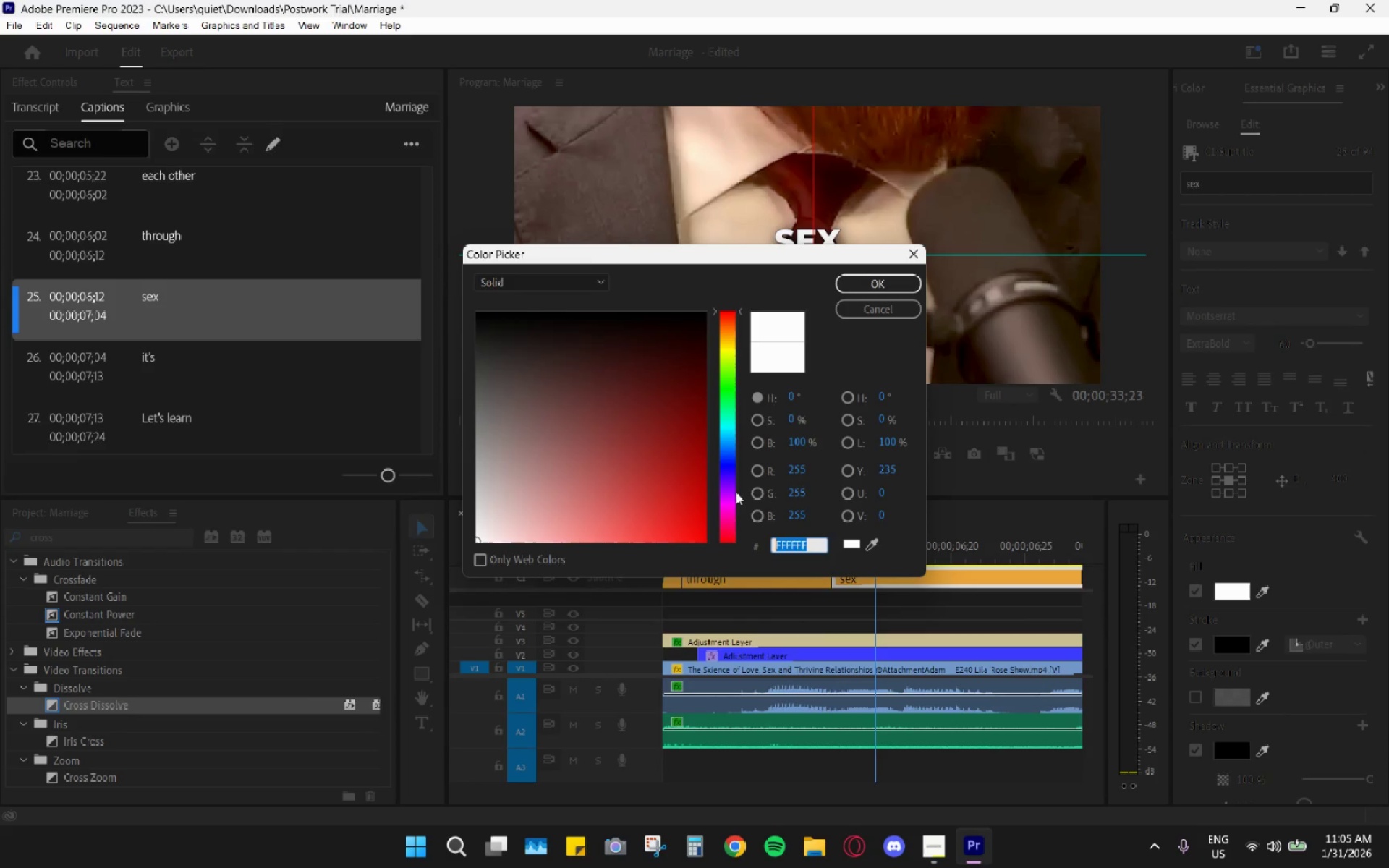 
key(Control+ControlLeft)
 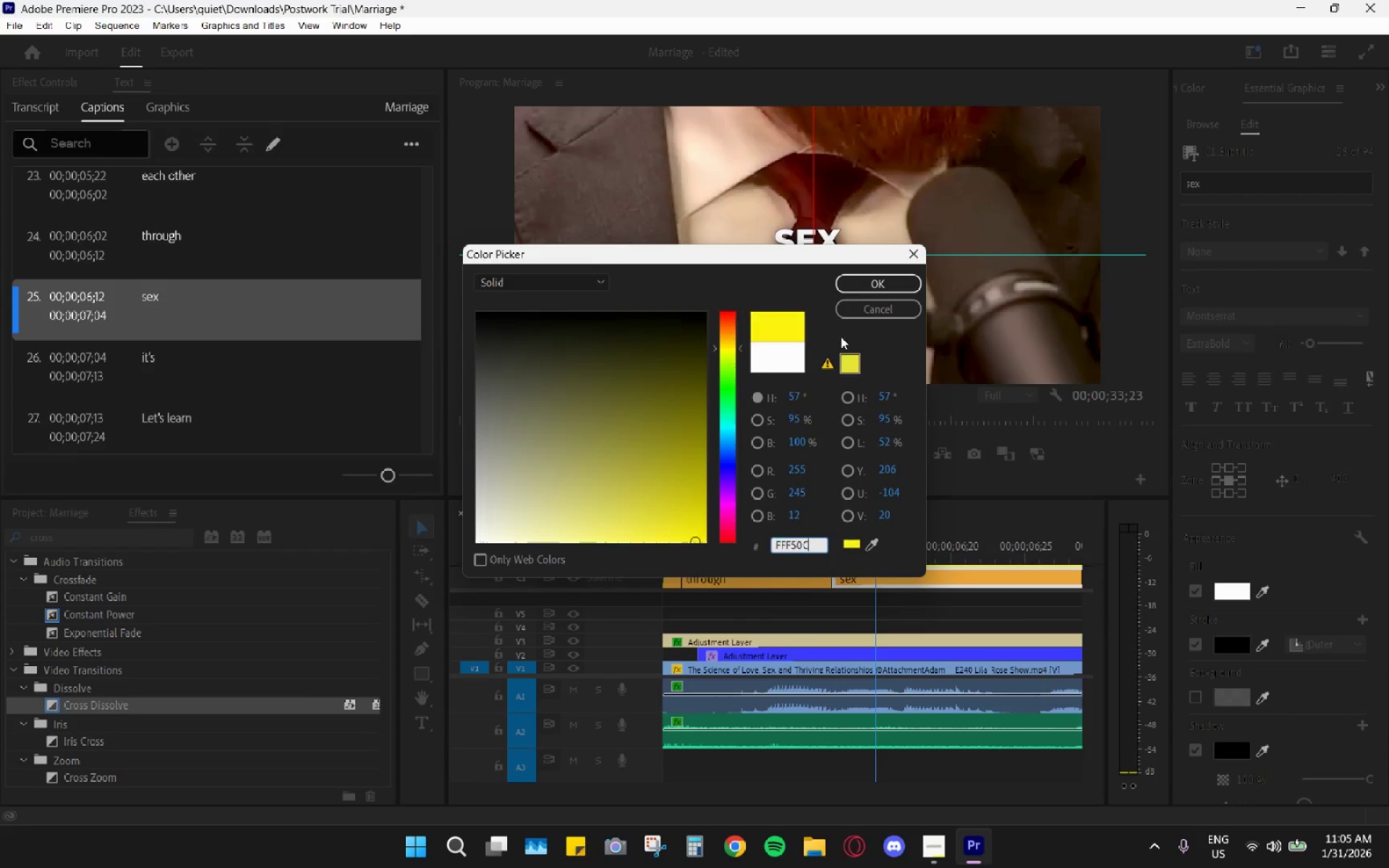 
key(Control+V)
 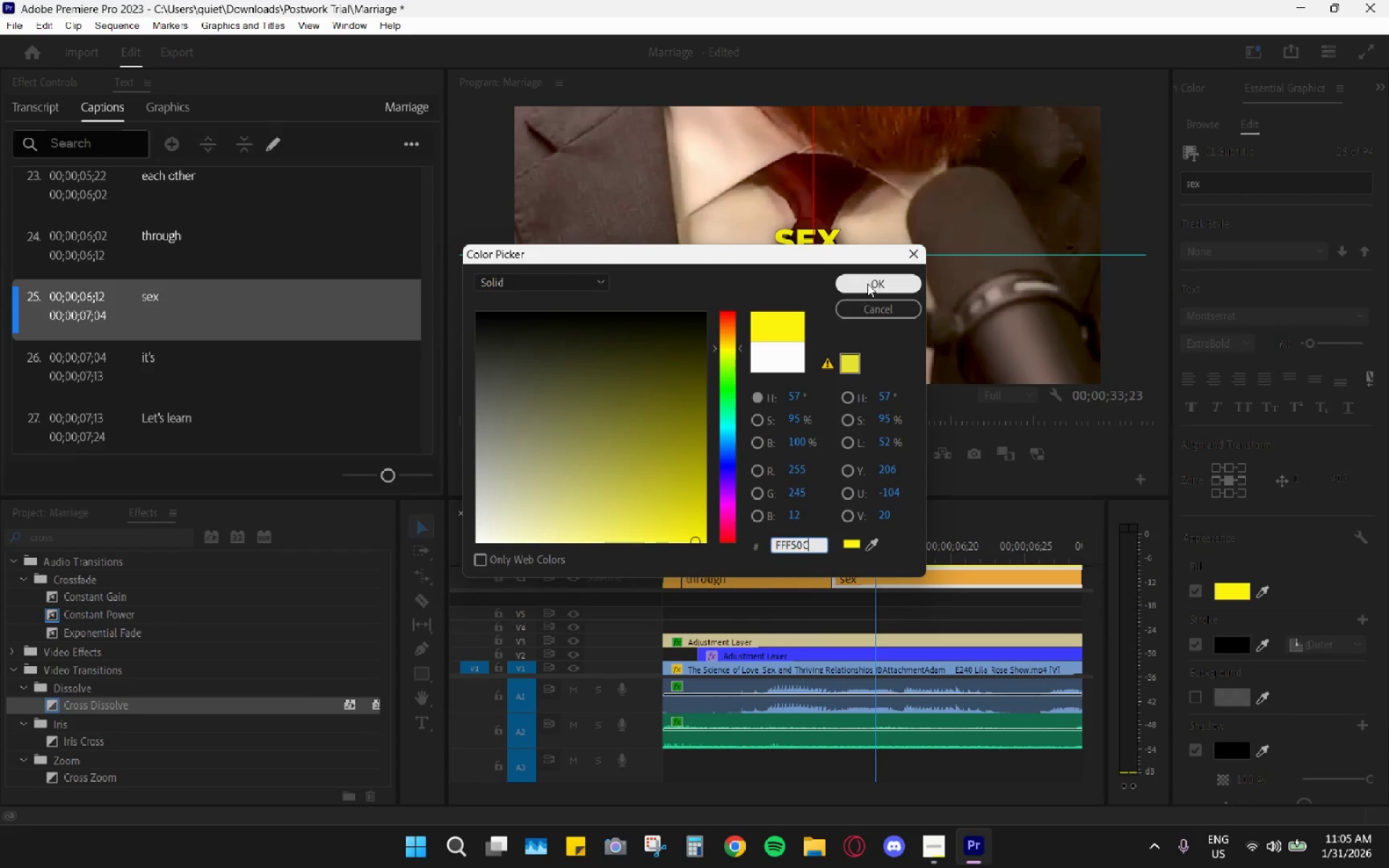 
left_click([867, 282])
 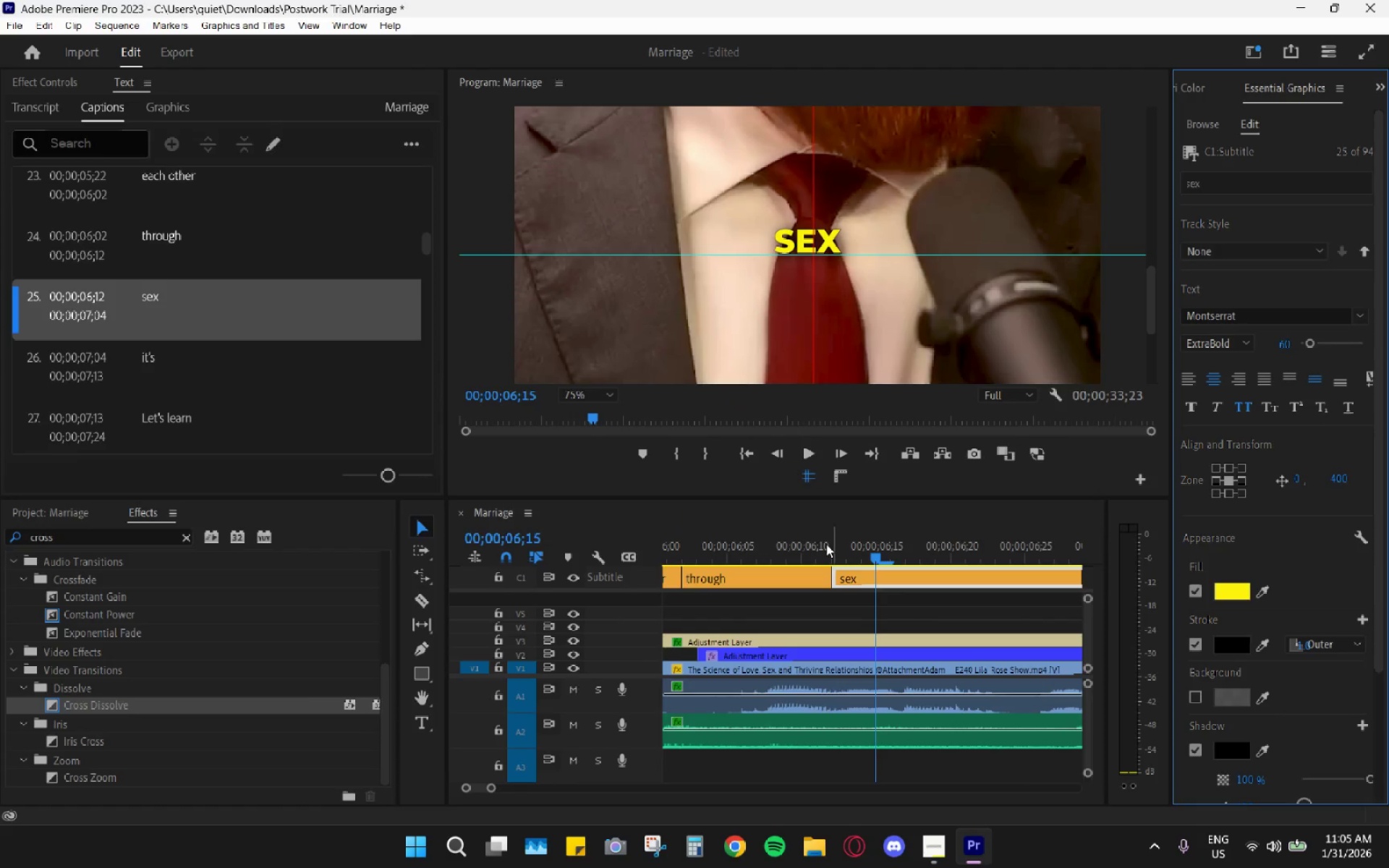 
key(Space)
 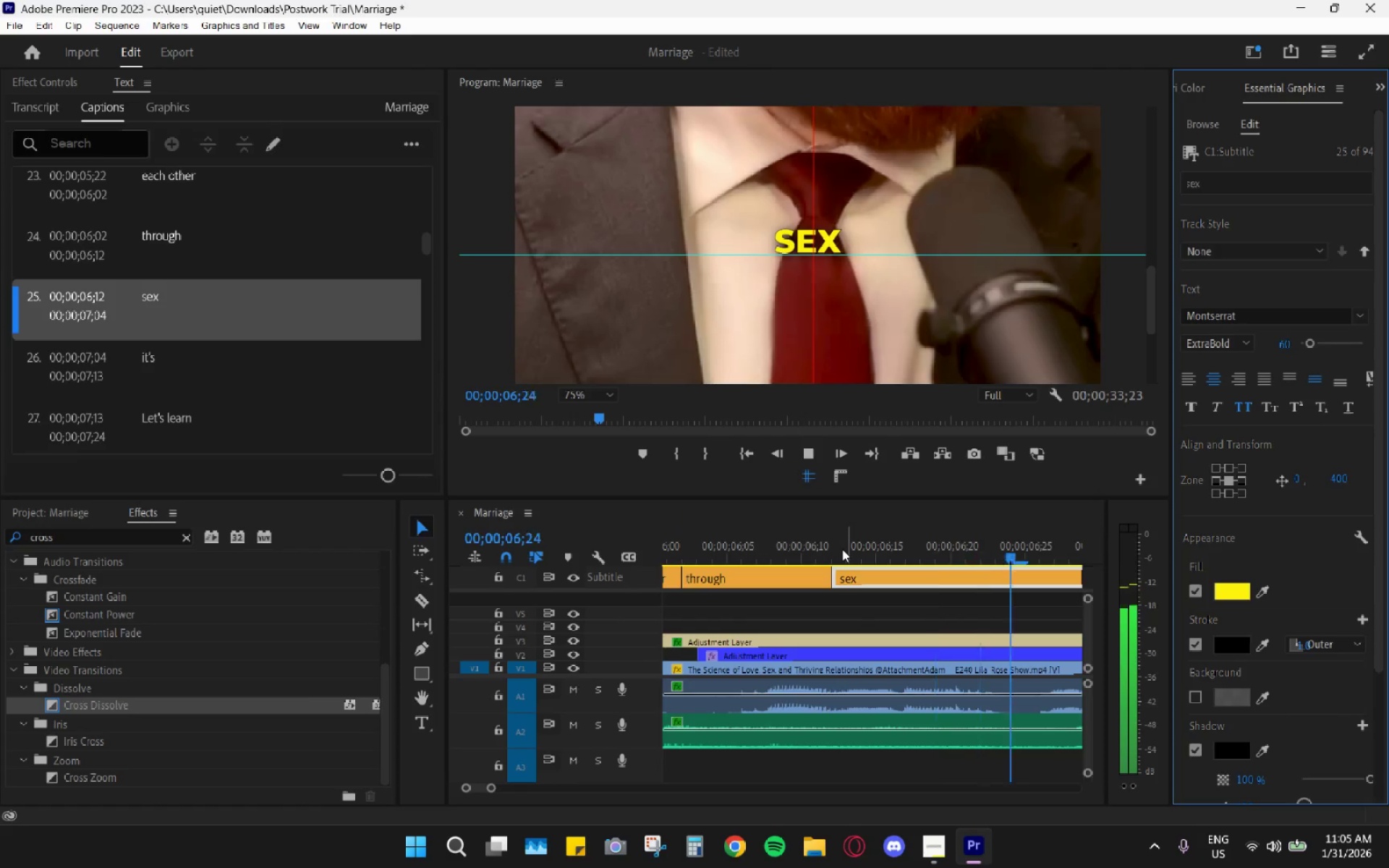 
key(Space)
 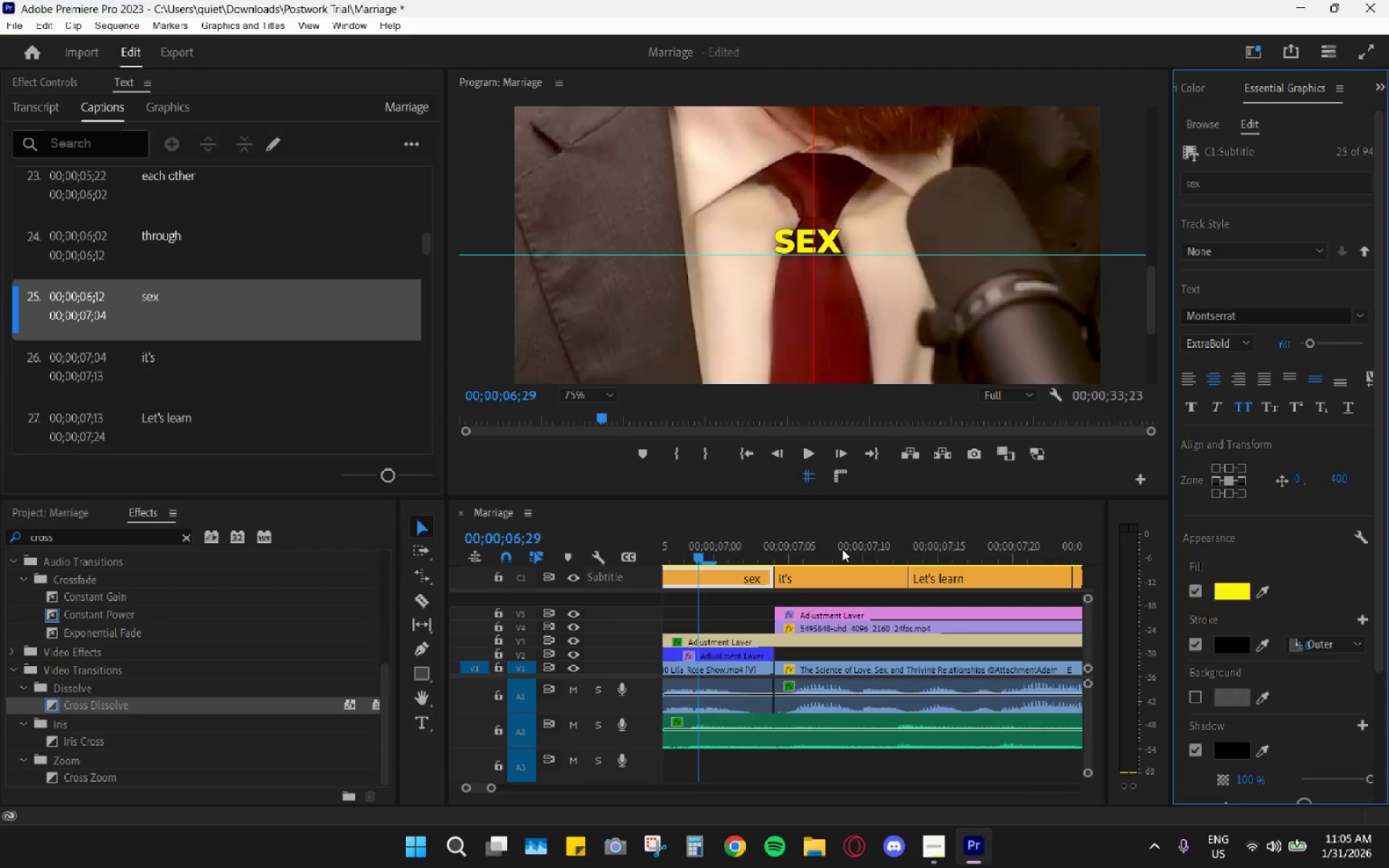 
key(Space)
 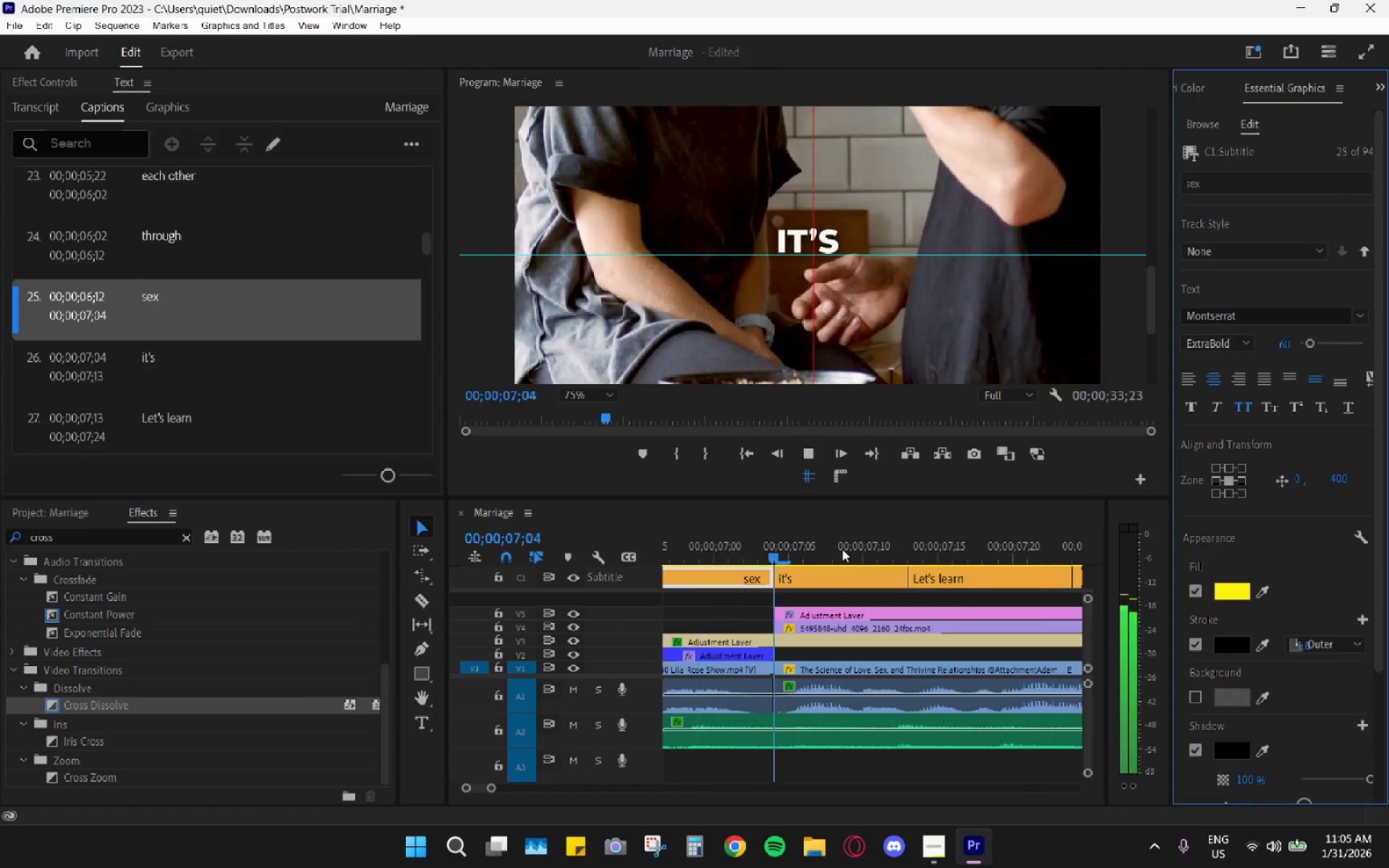 
key(Space)
 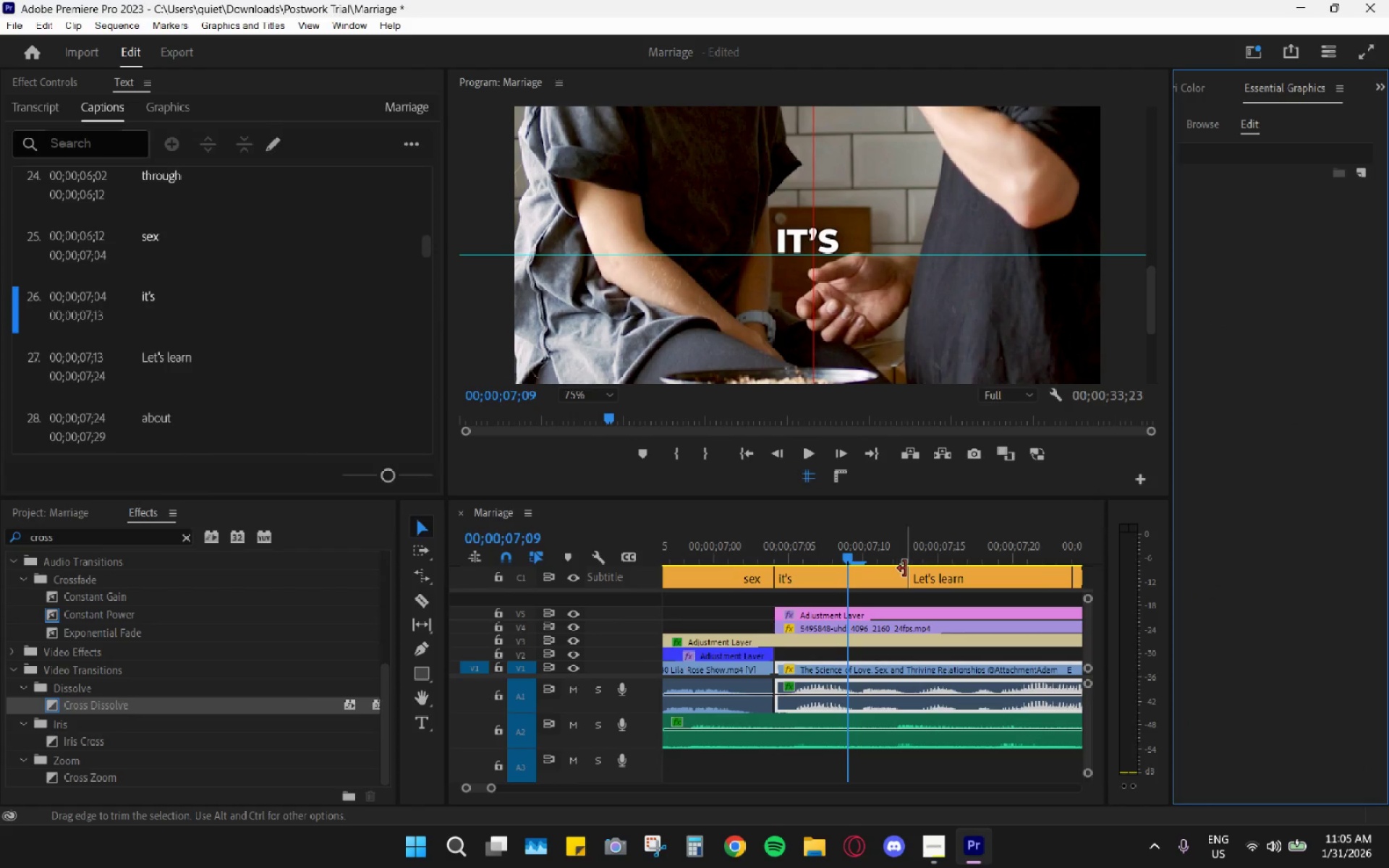 
left_click([879, 573])
 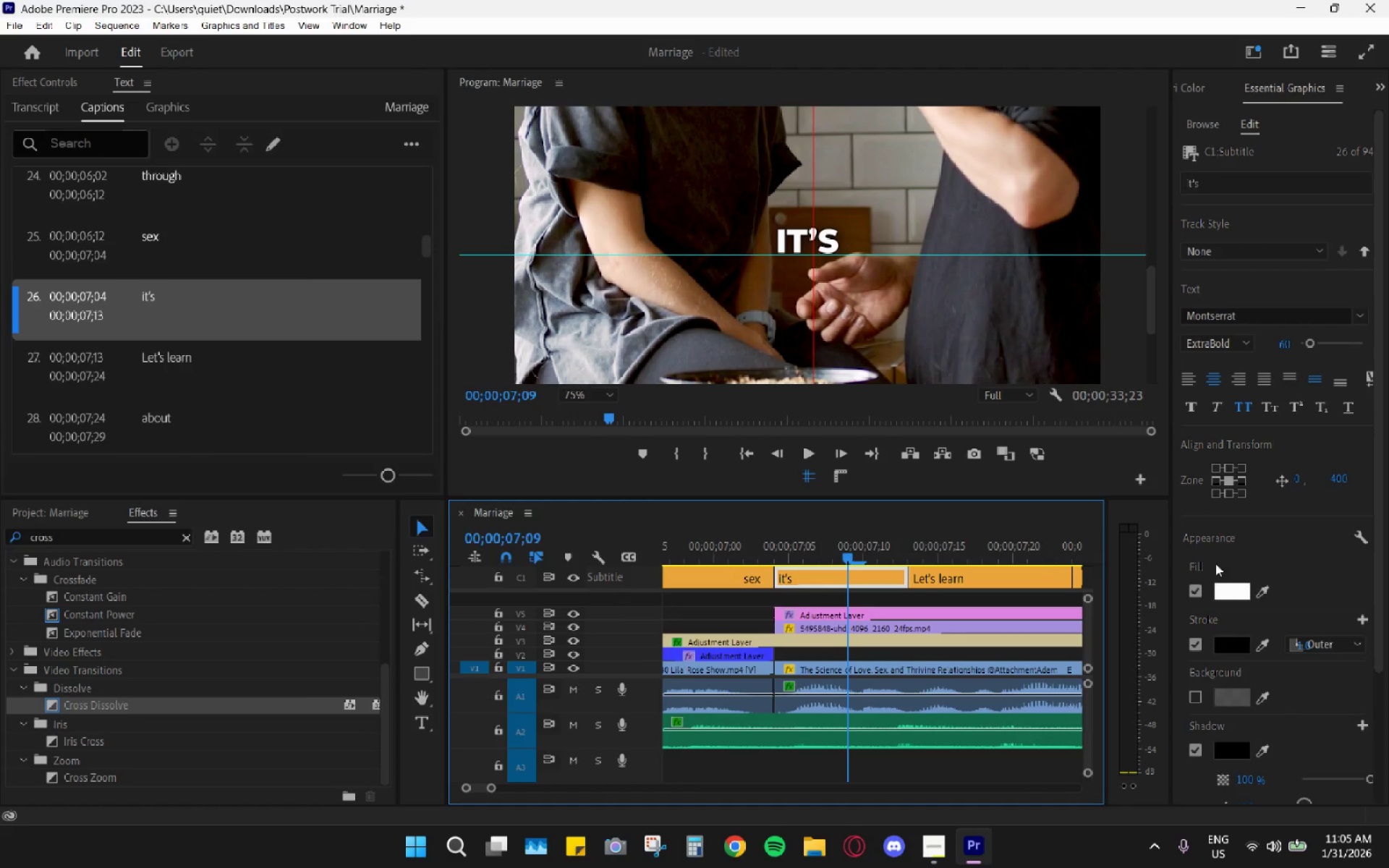 
left_click([1231, 587])
 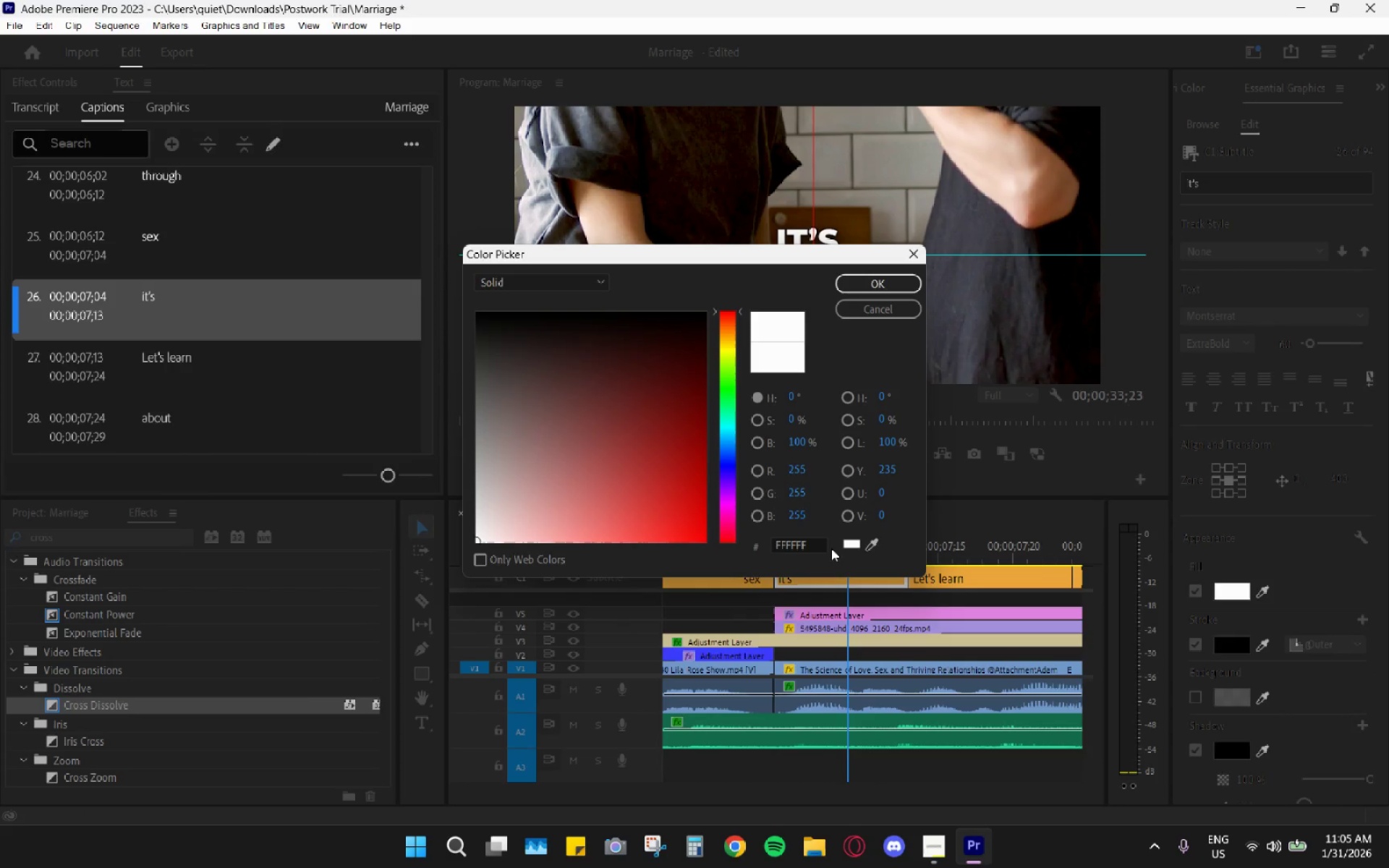 
left_click_drag(start_coordinate=[807, 547], to_coordinate=[694, 542])
 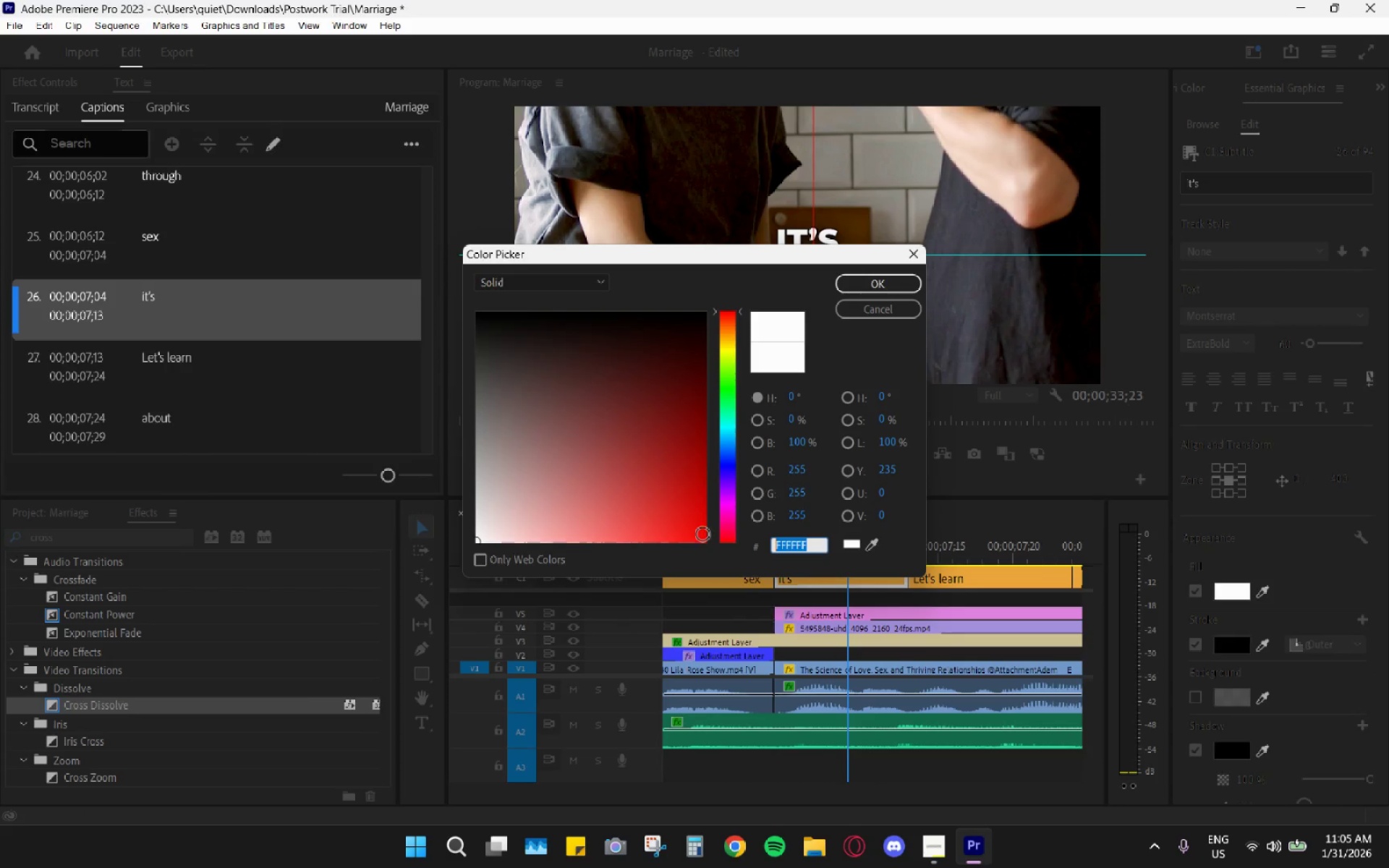 
key(Control+ControlLeft)
 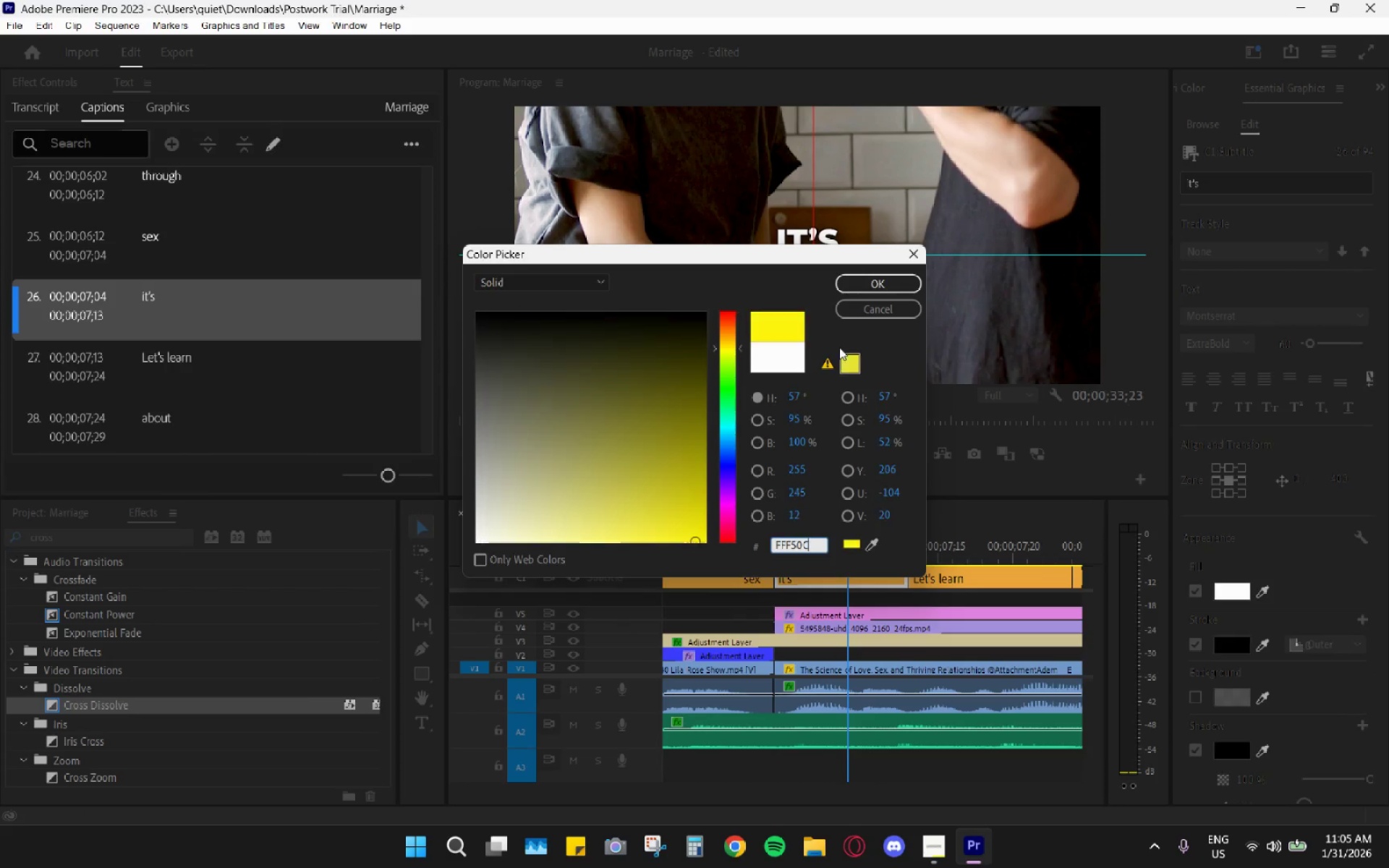 
key(Control+V)
 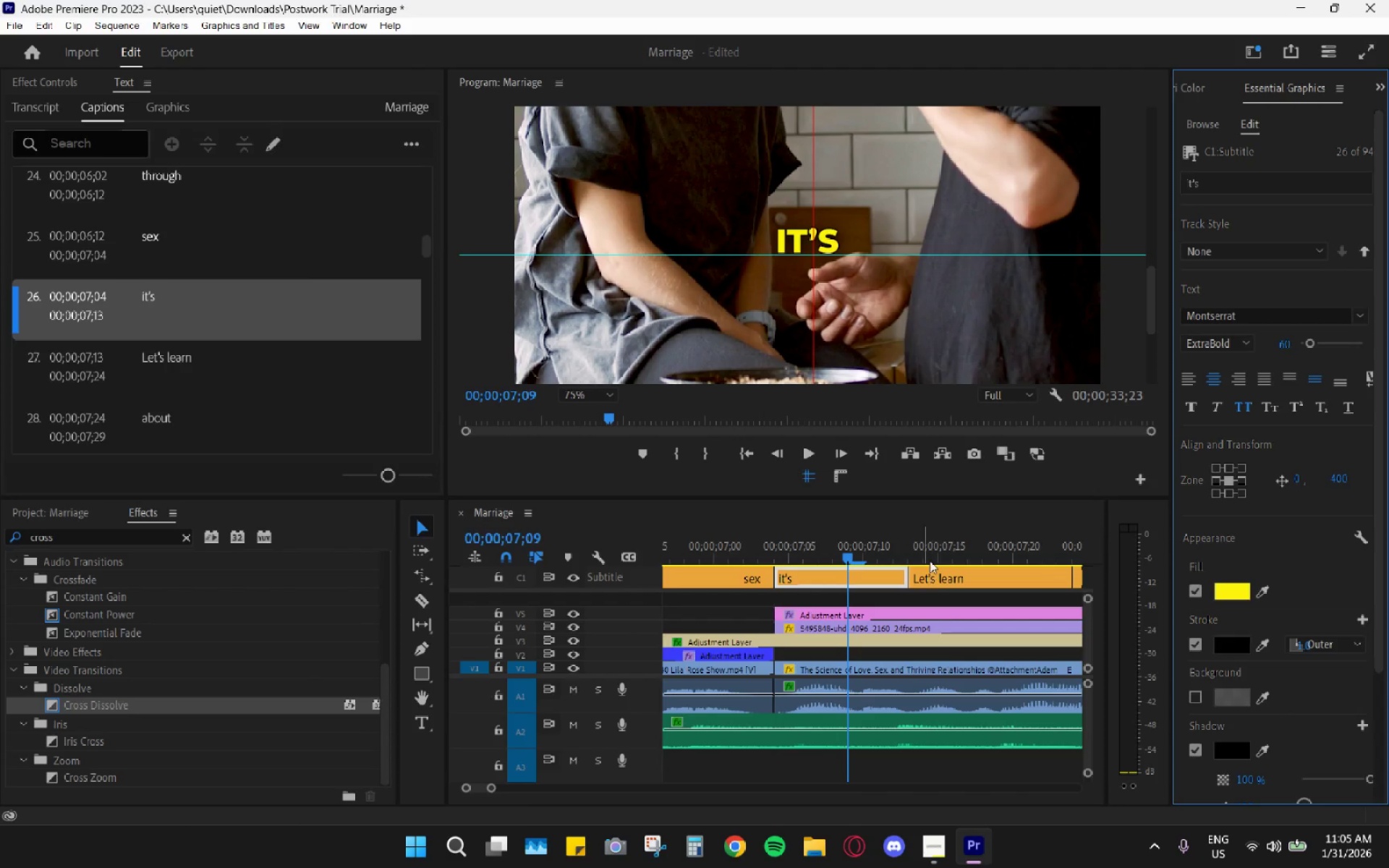 
scroll: coordinate [930, 592], scroll_direction: down, amount: 4.0
 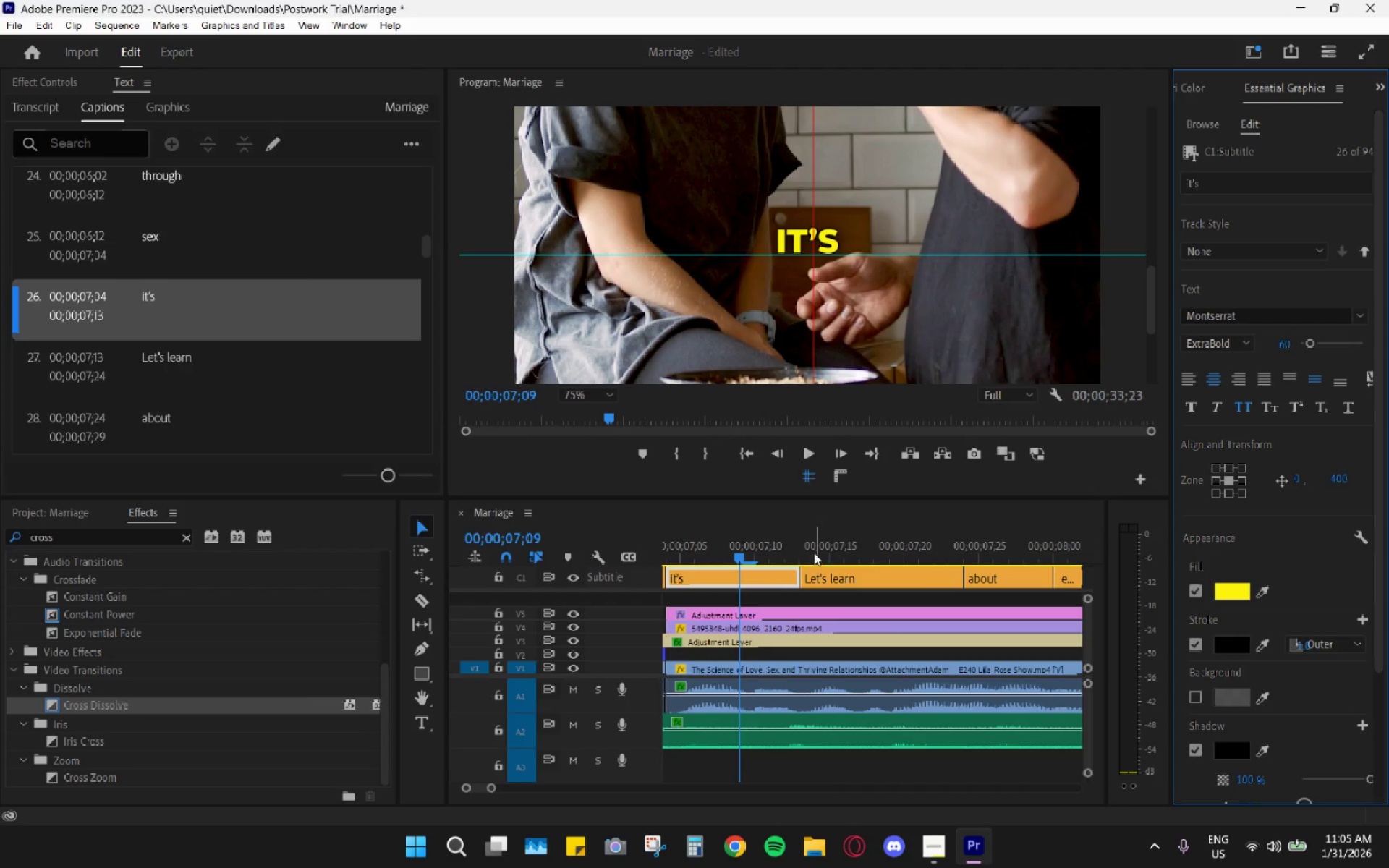 
left_click_drag(start_coordinate=[804, 550], to_coordinate=[891, 572])
 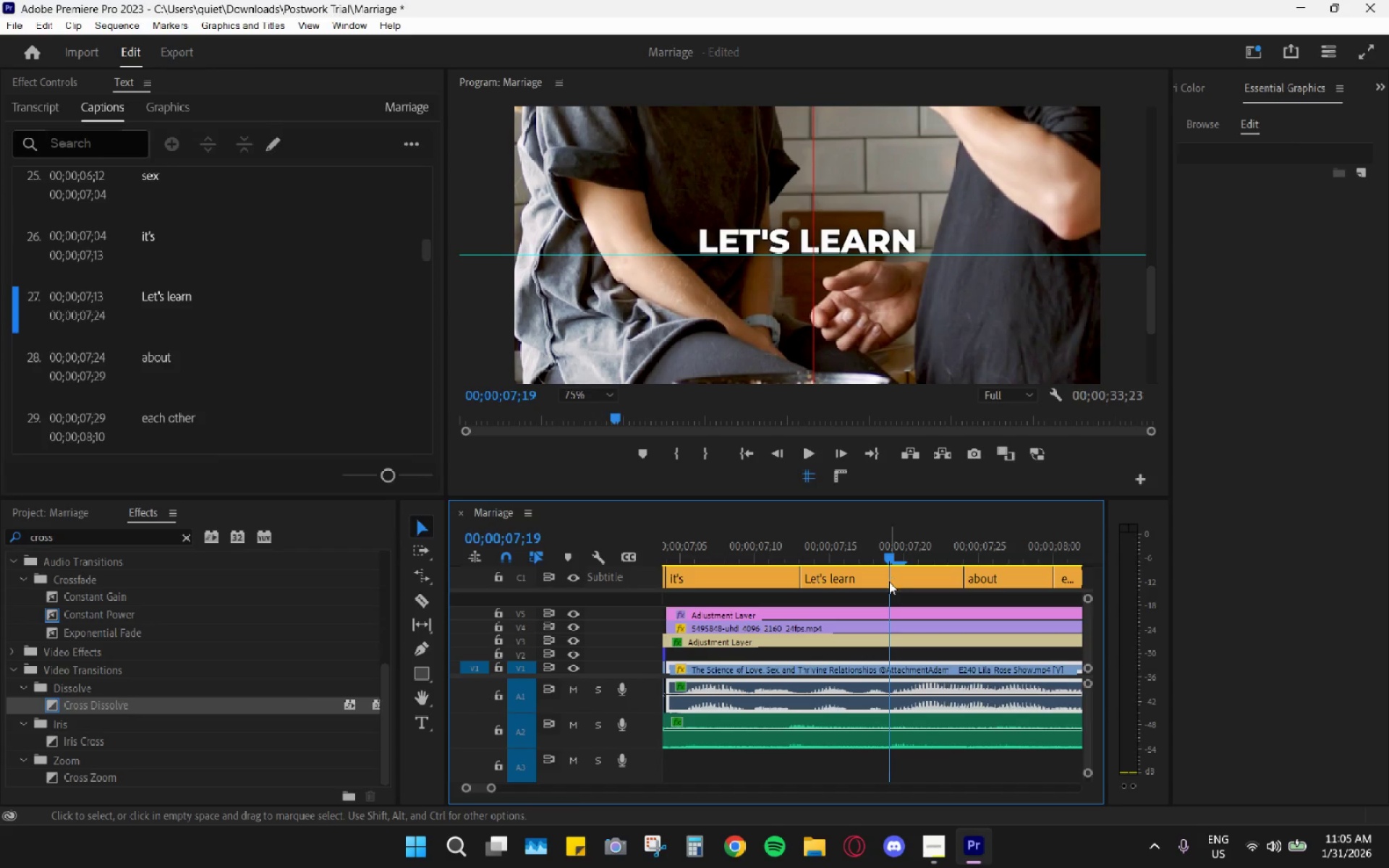 
type(cvv)
 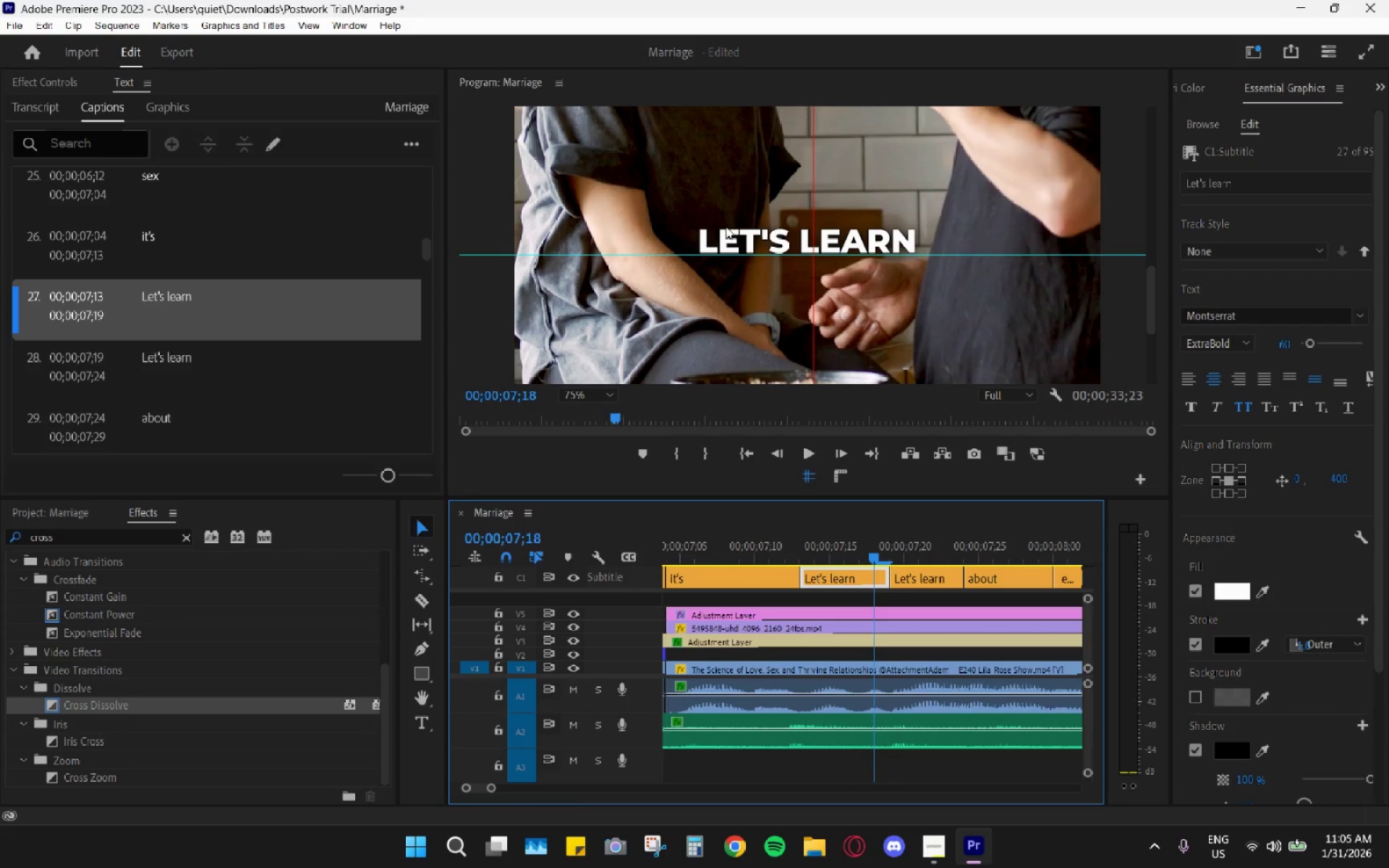 
left_click_drag(start_coordinate=[888, 550], to_coordinate=[867, 553])
 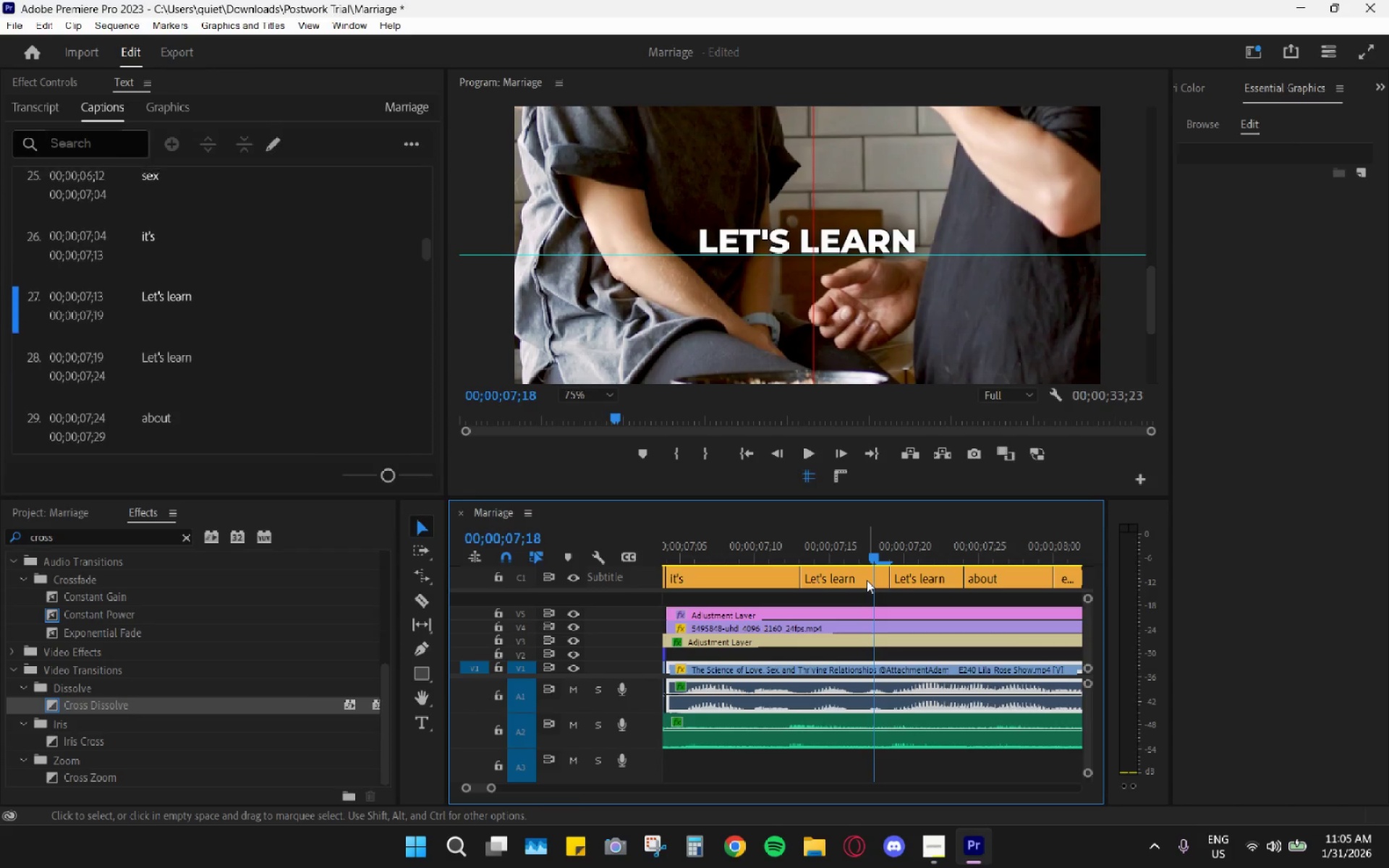 
left_click([867, 580])
 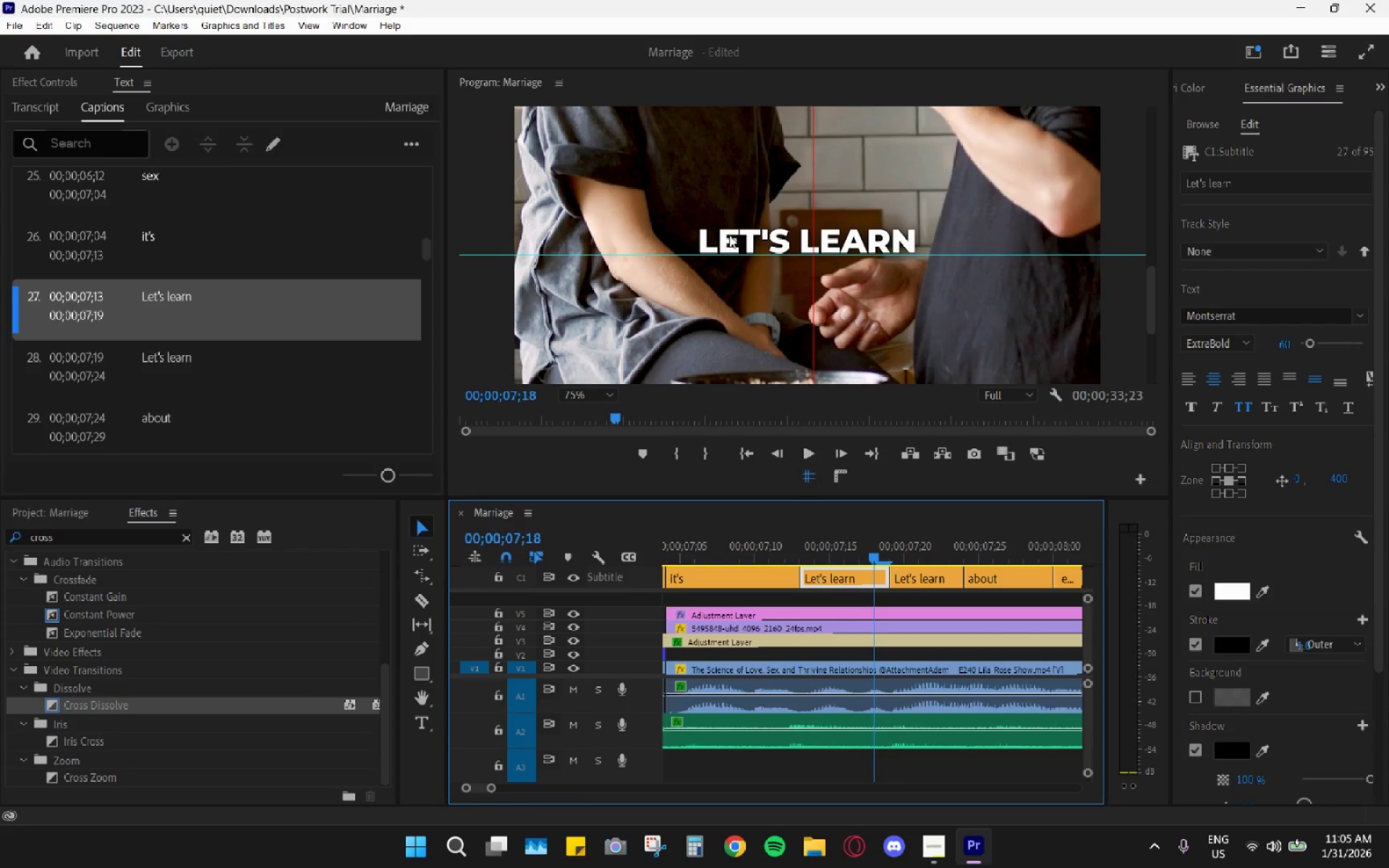 
double_click([737, 233])
 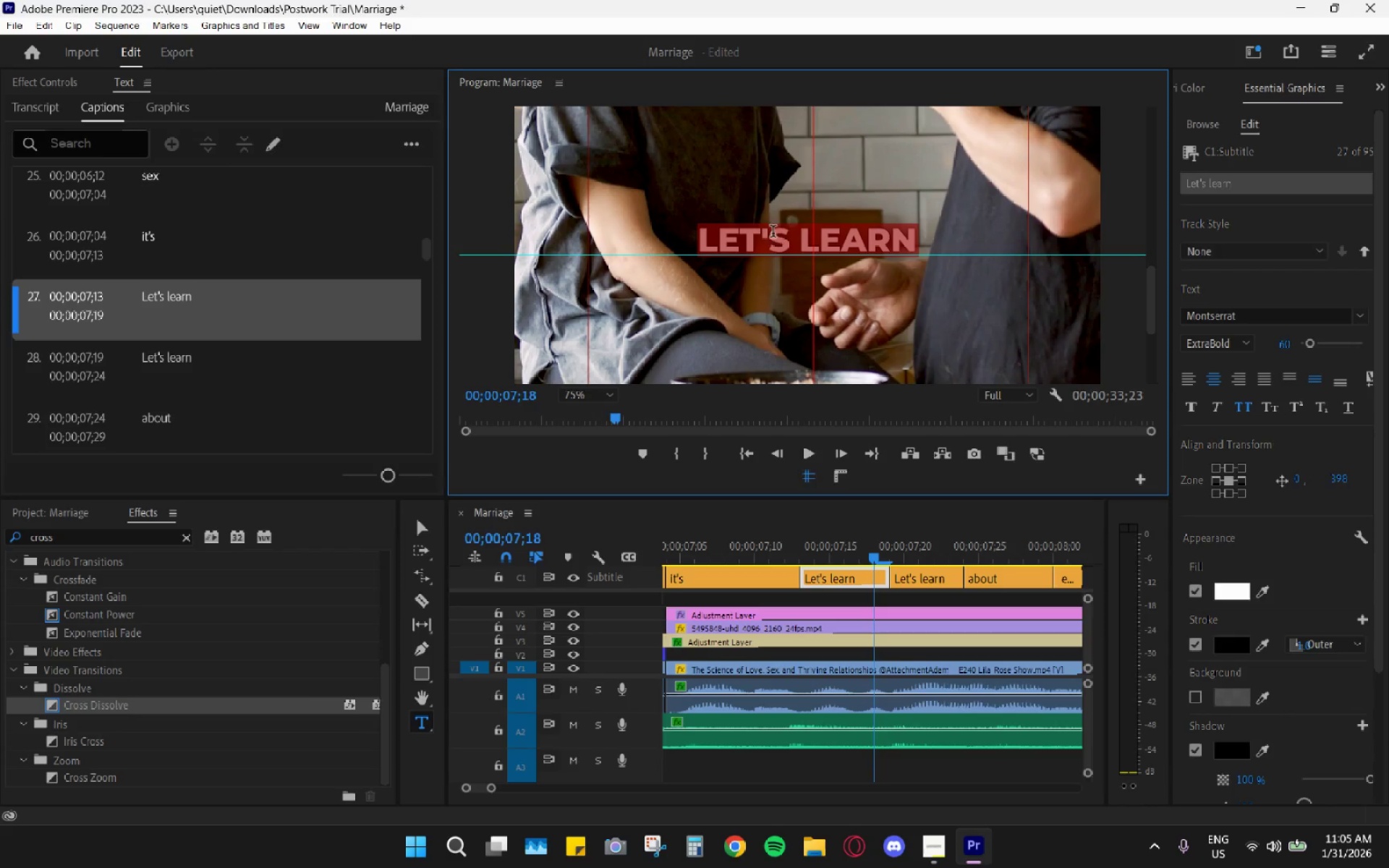 
key(Control+Z)
 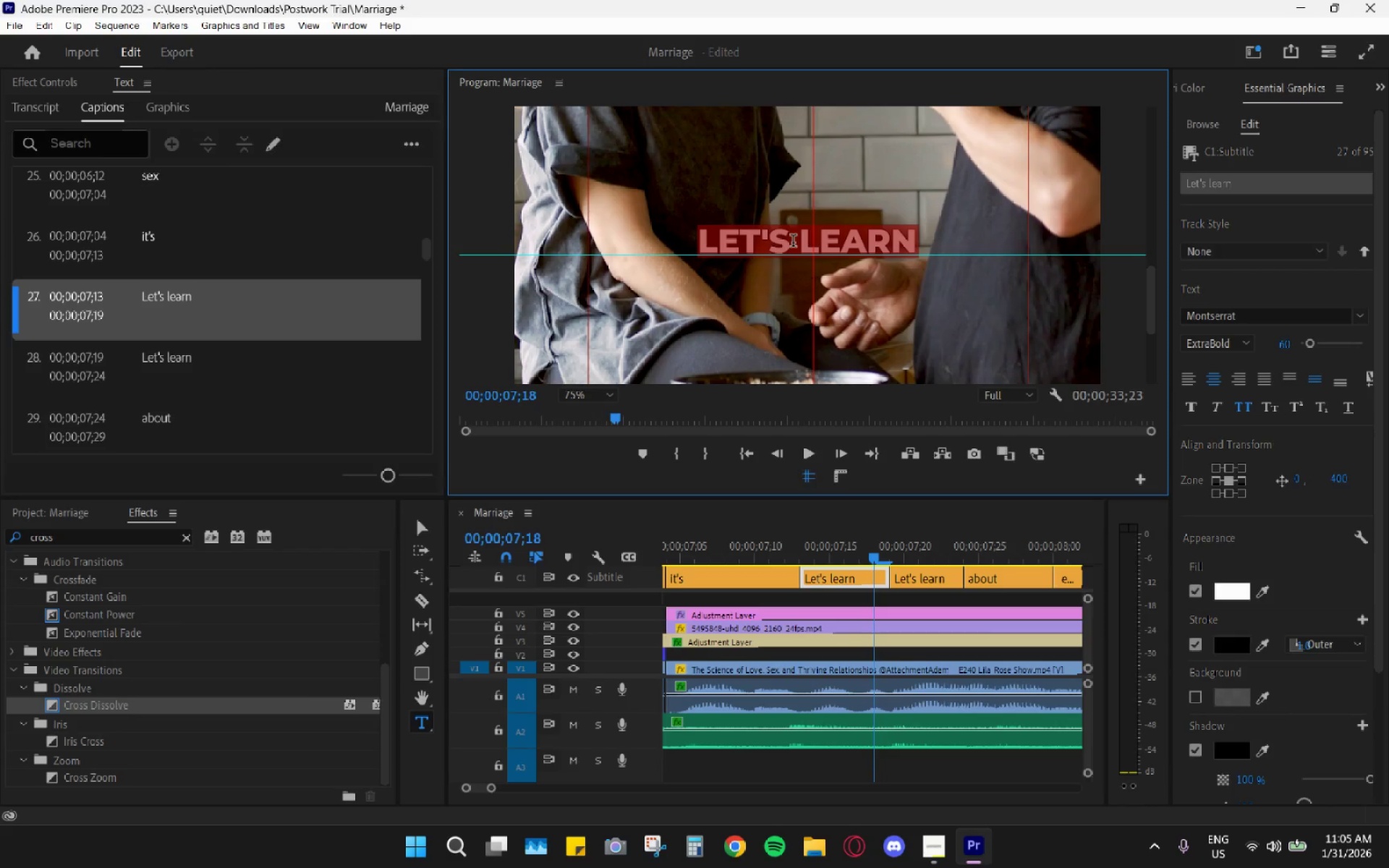 
left_click_drag(start_coordinate=[793, 242], to_coordinate=[650, 242])
 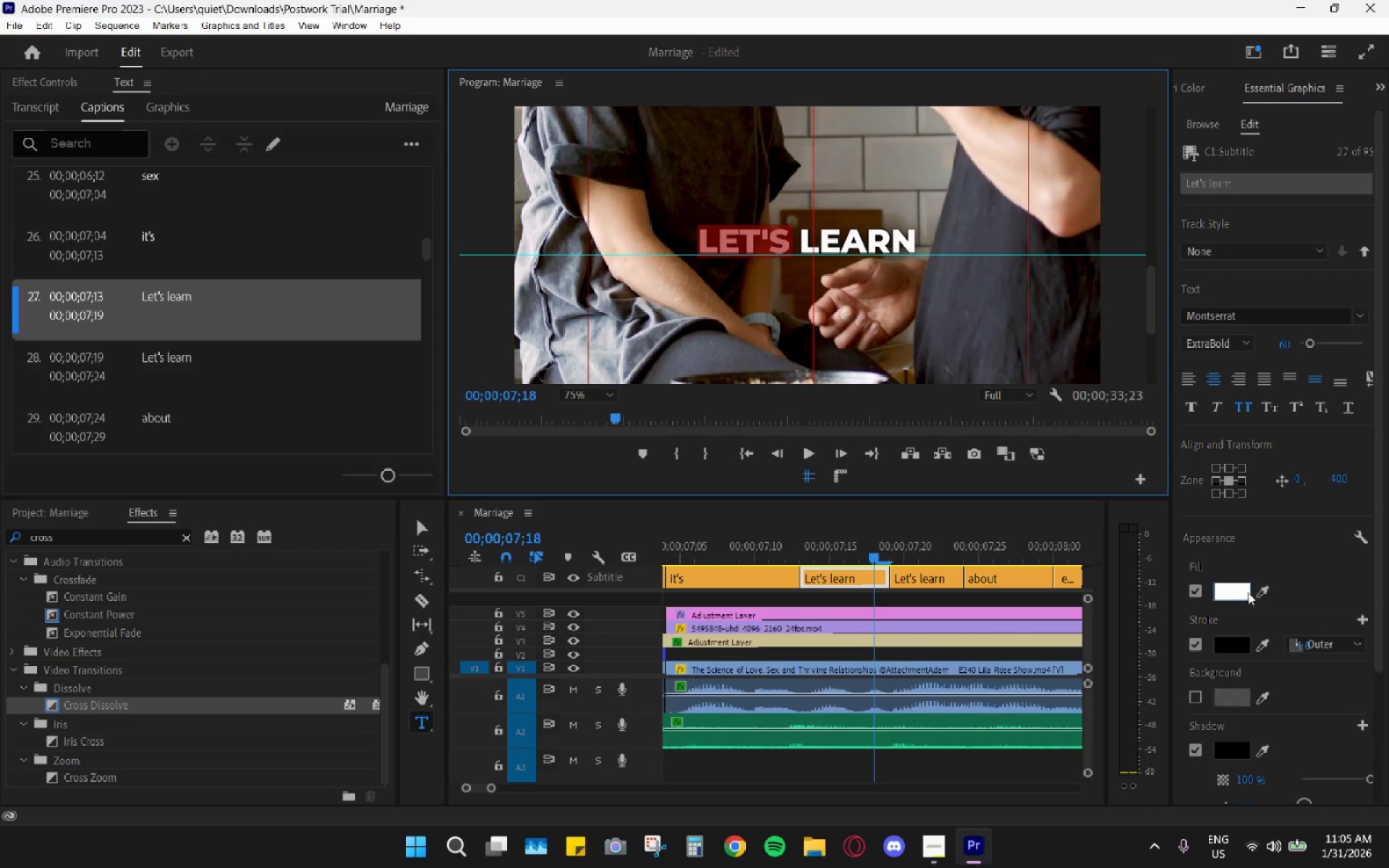 
left_click([1242, 590])
 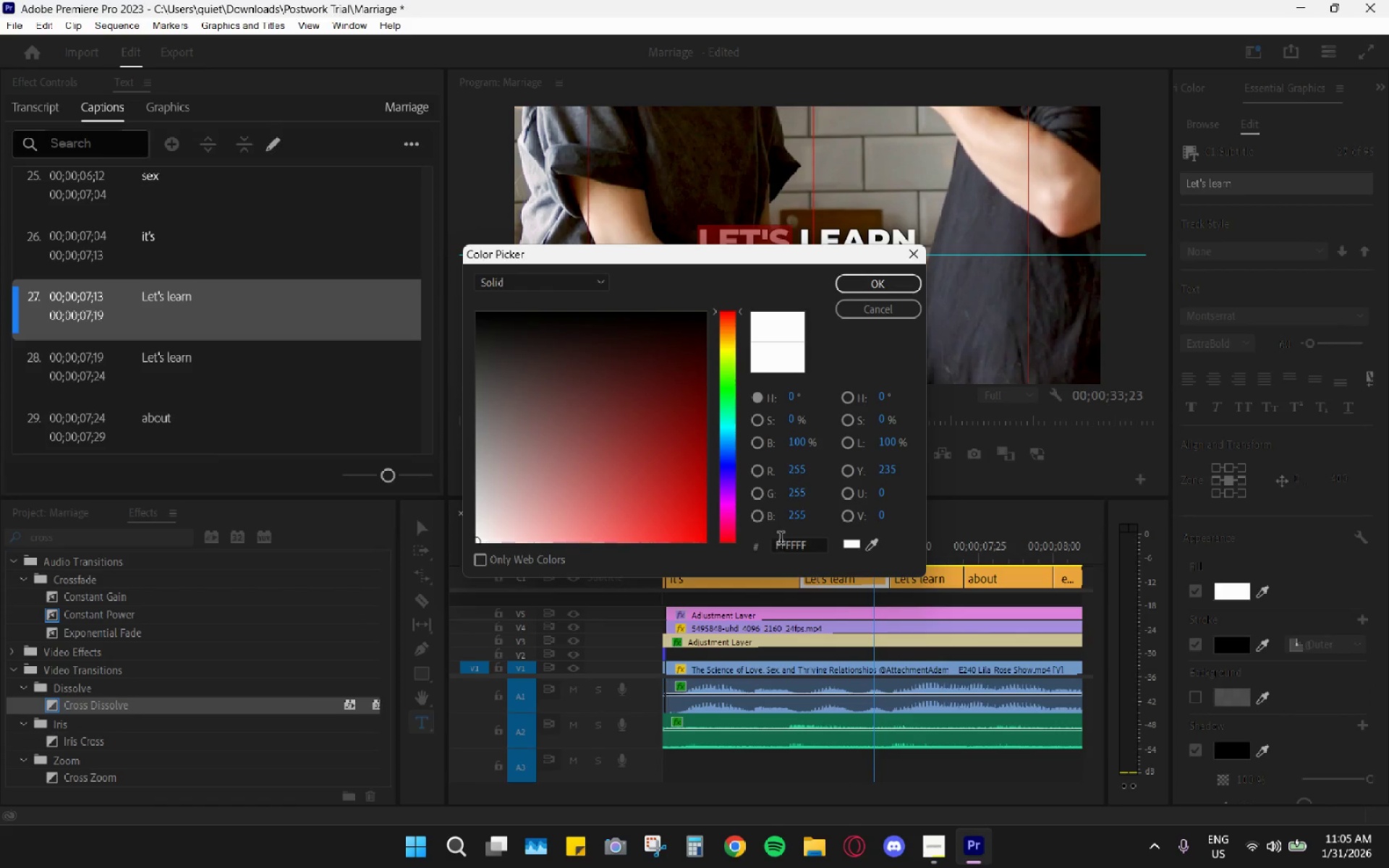 
double_click([786, 542])
 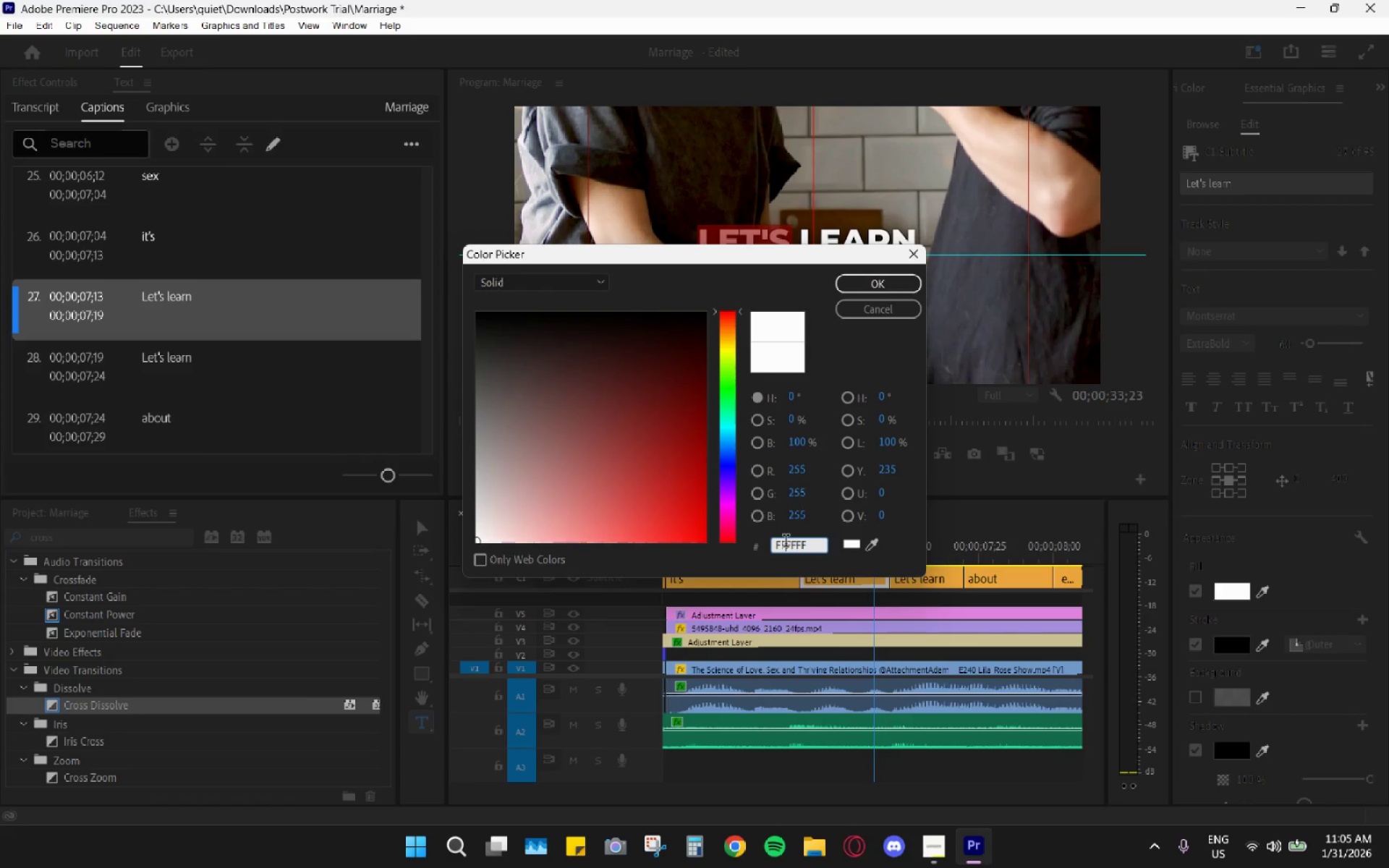 
triple_click([786, 542])
 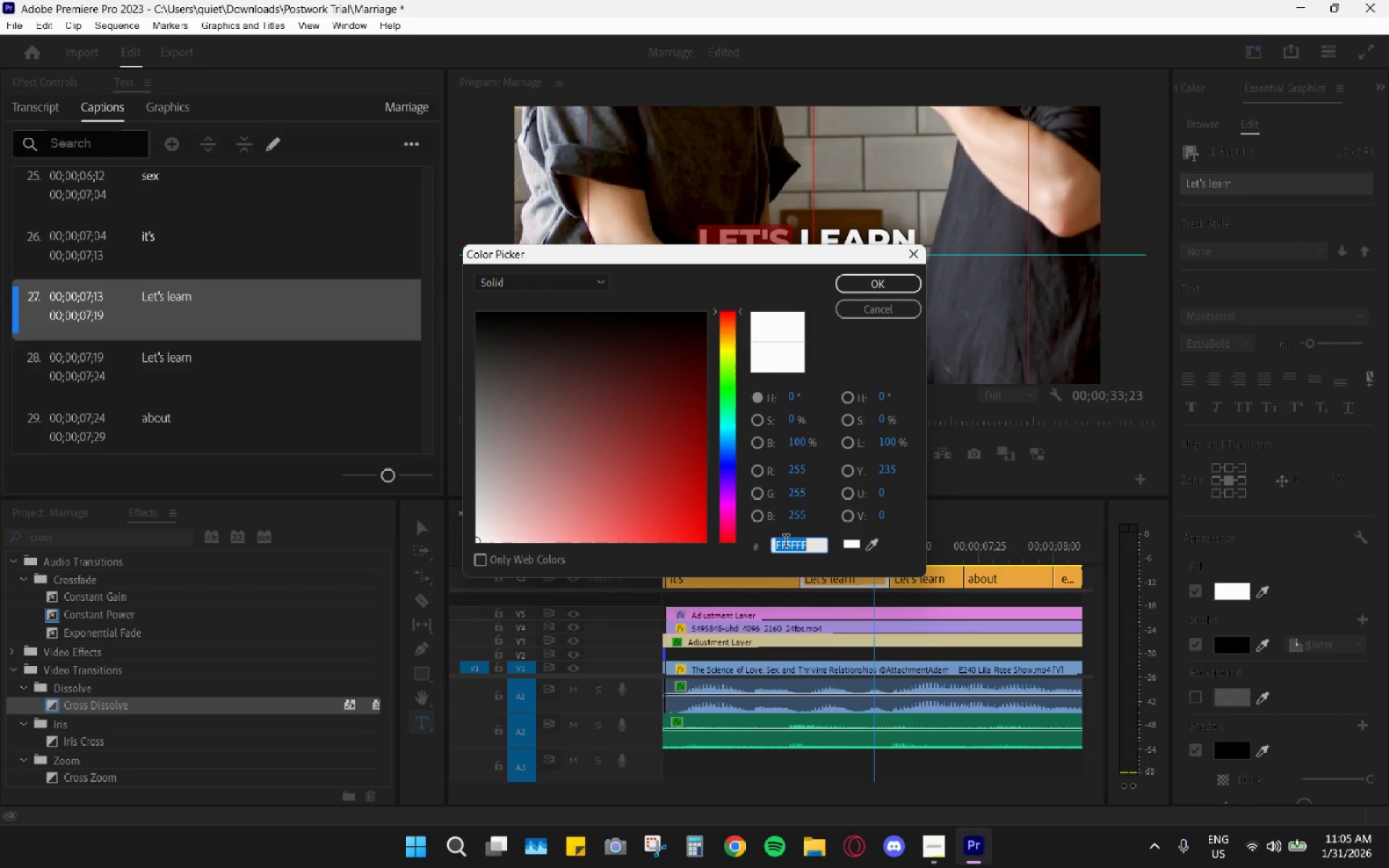 
key(Control+ControlLeft)
 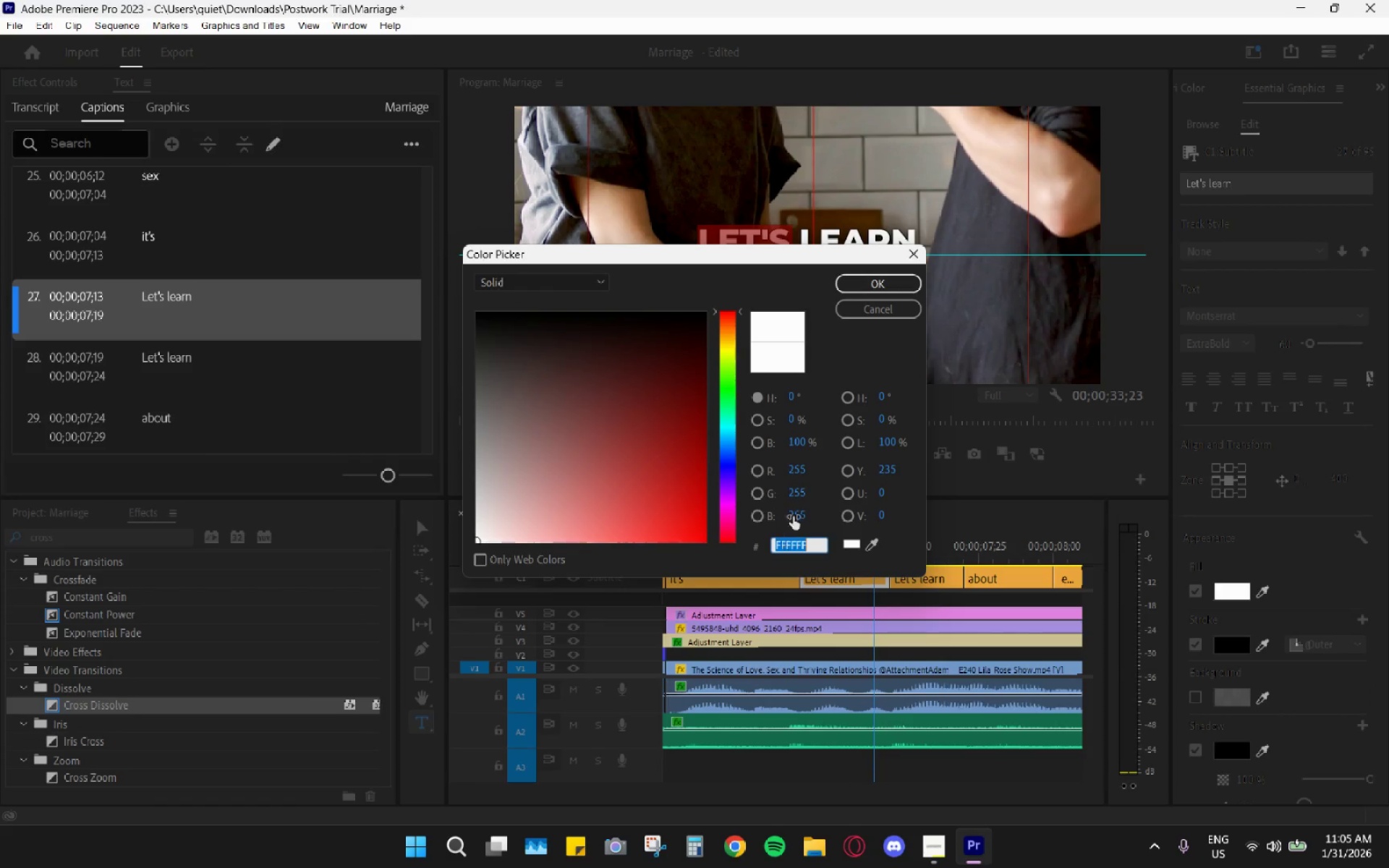 
key(Control+V)
 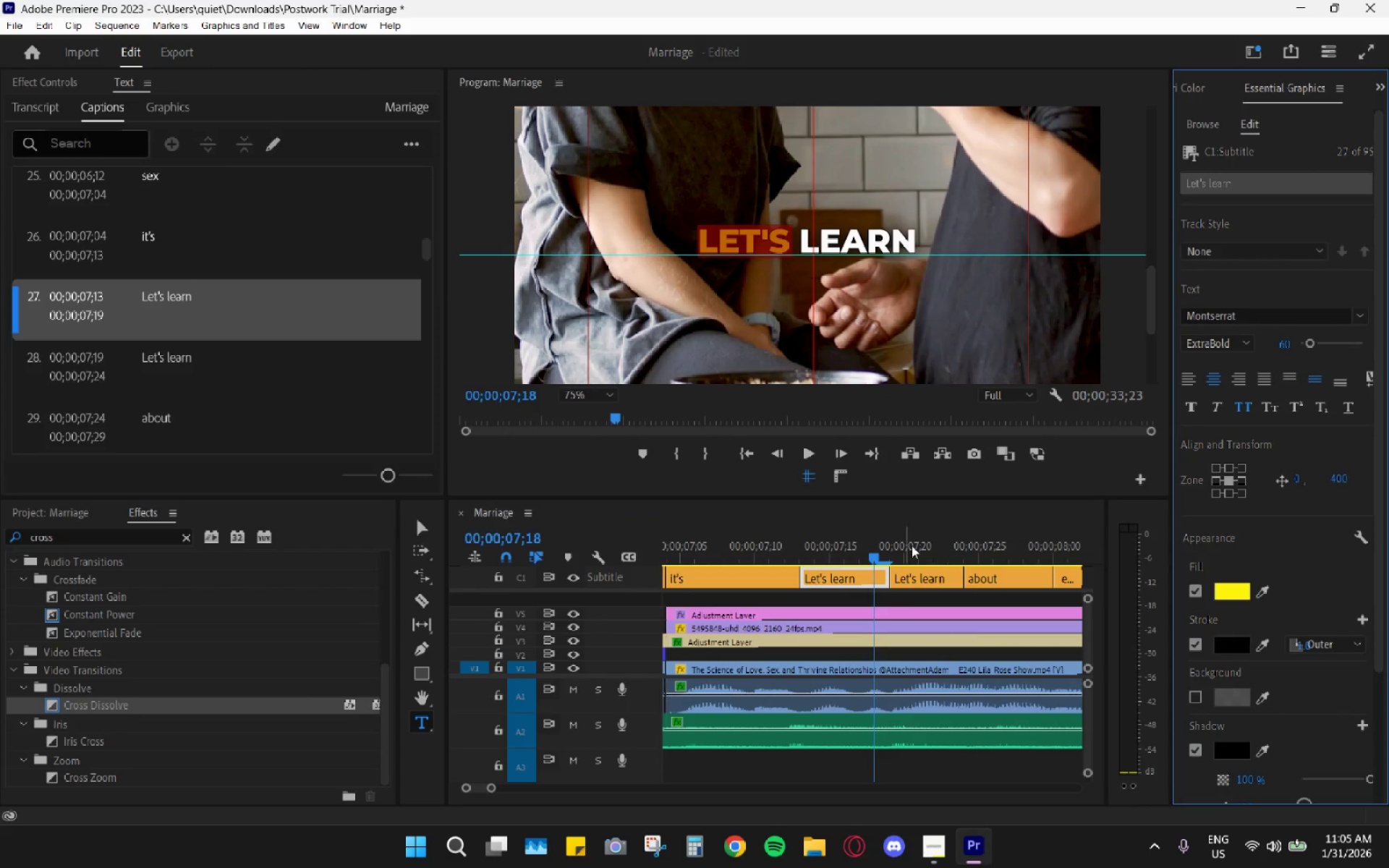 
double_click([917, 582])
 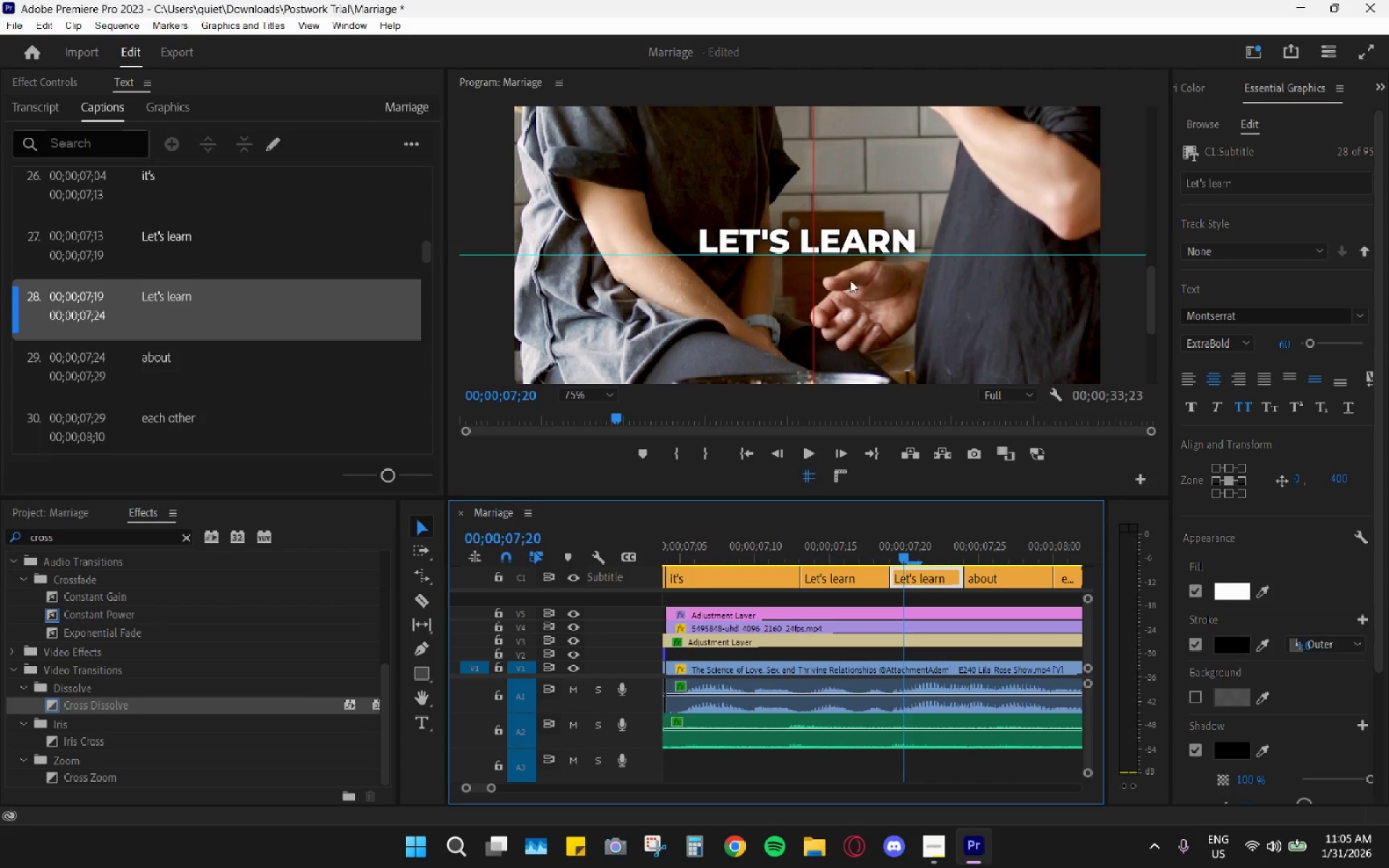 
left_click([850, 233])
 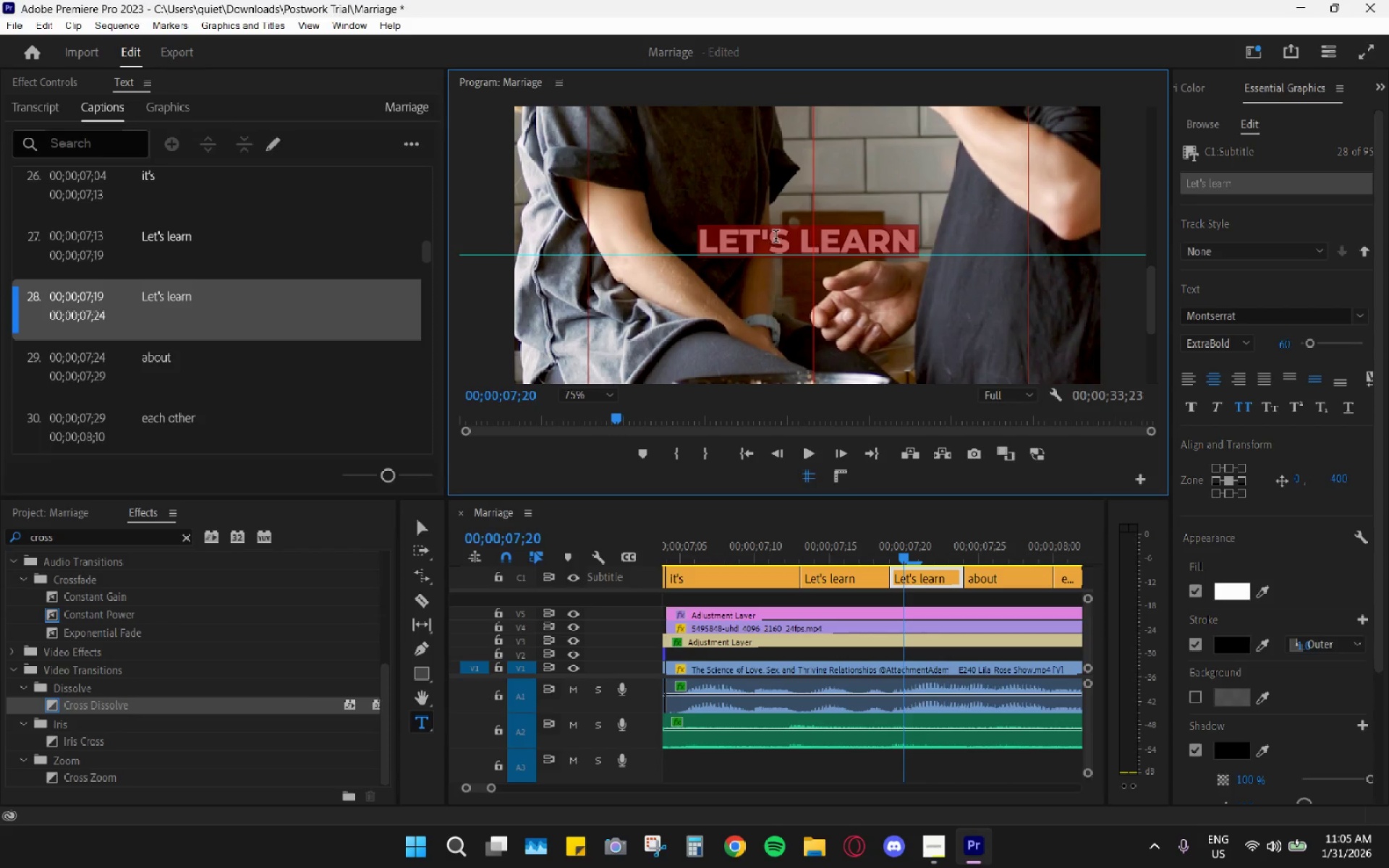 
left_click([796, 239])
 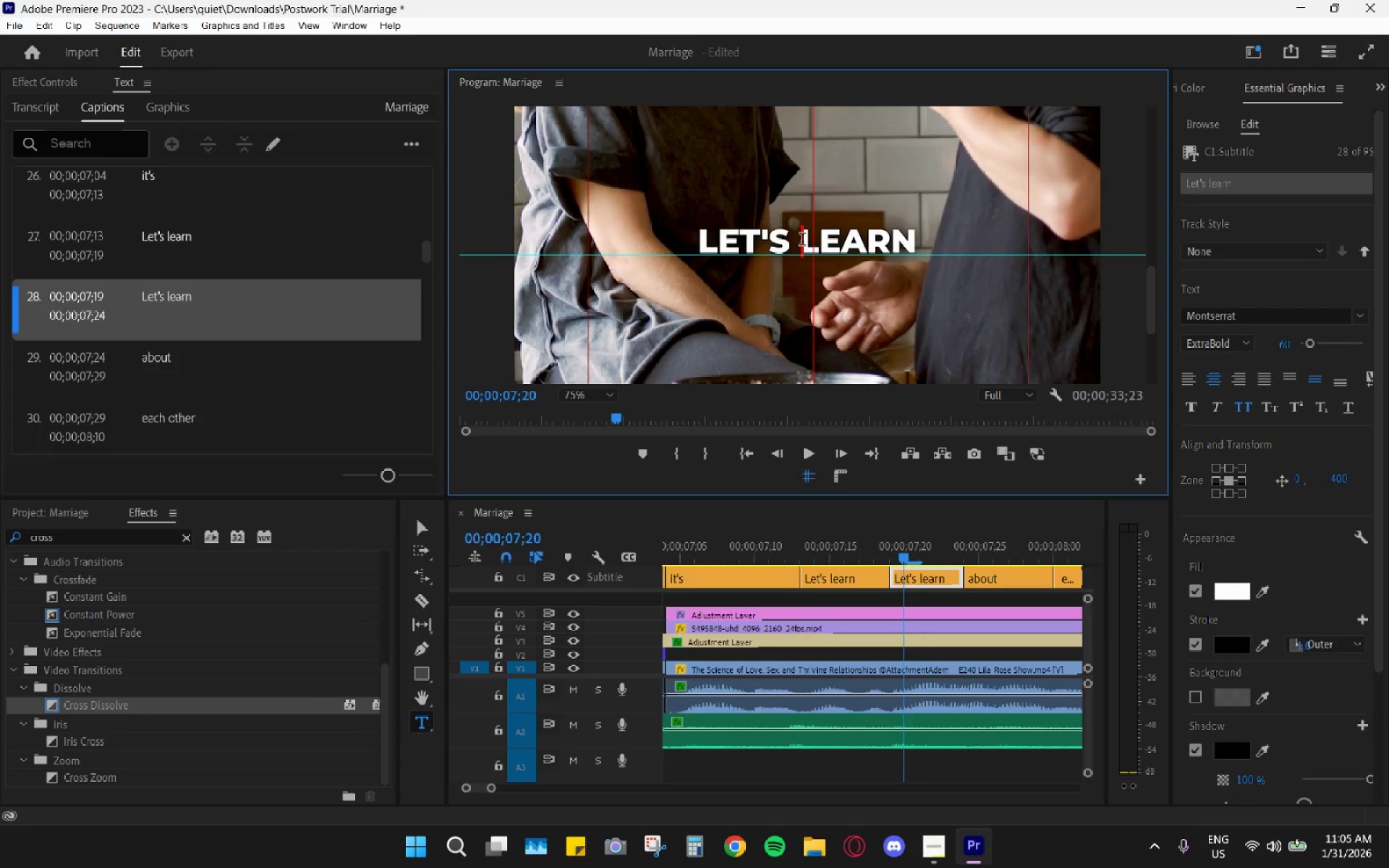 
left_click_drag(start_coordinate=[802, 242], to_coordinate=[961, 241])
 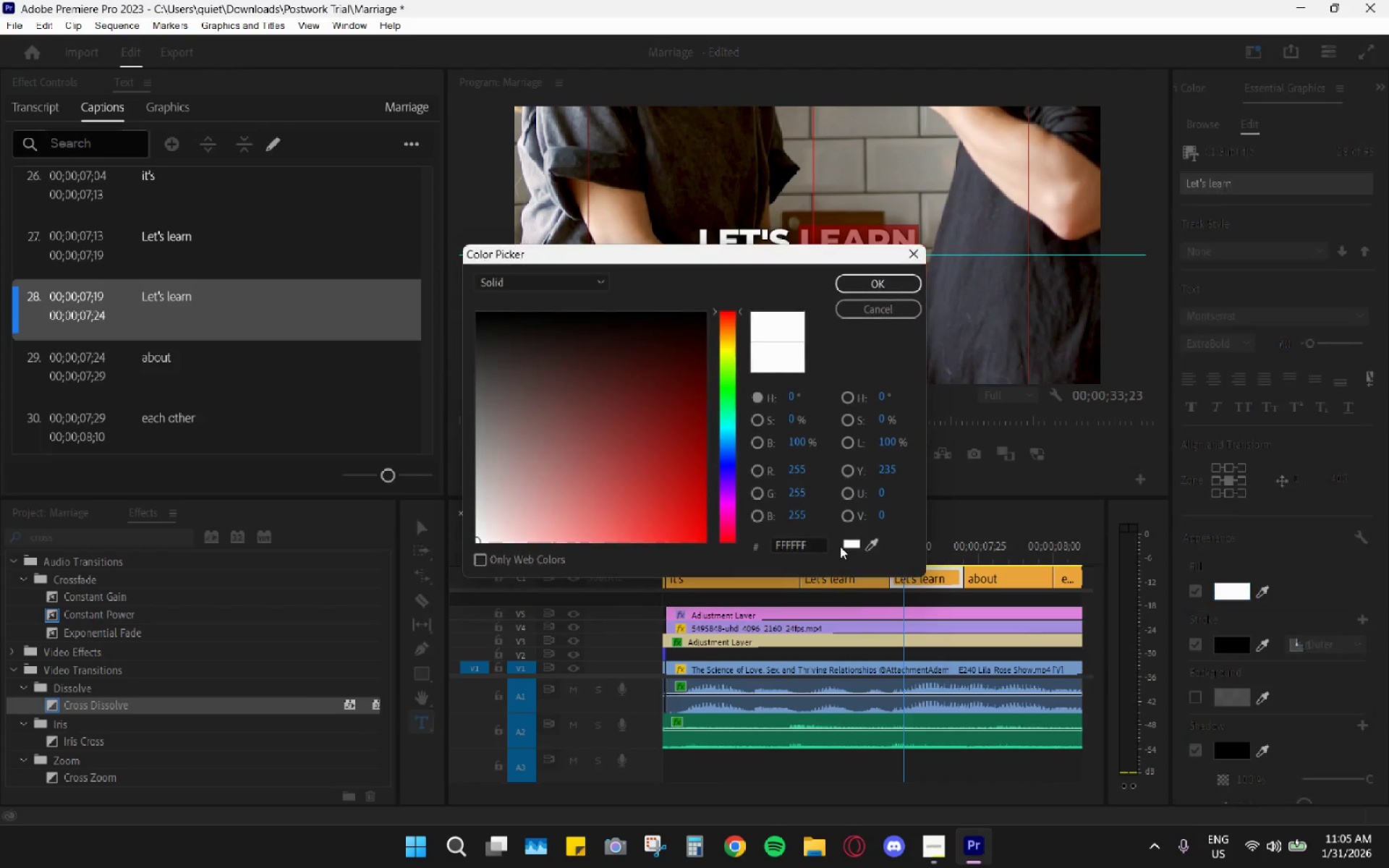 
left_click_drag(start_coordinate=[831, 541], to_coordinate=[797, 540])
 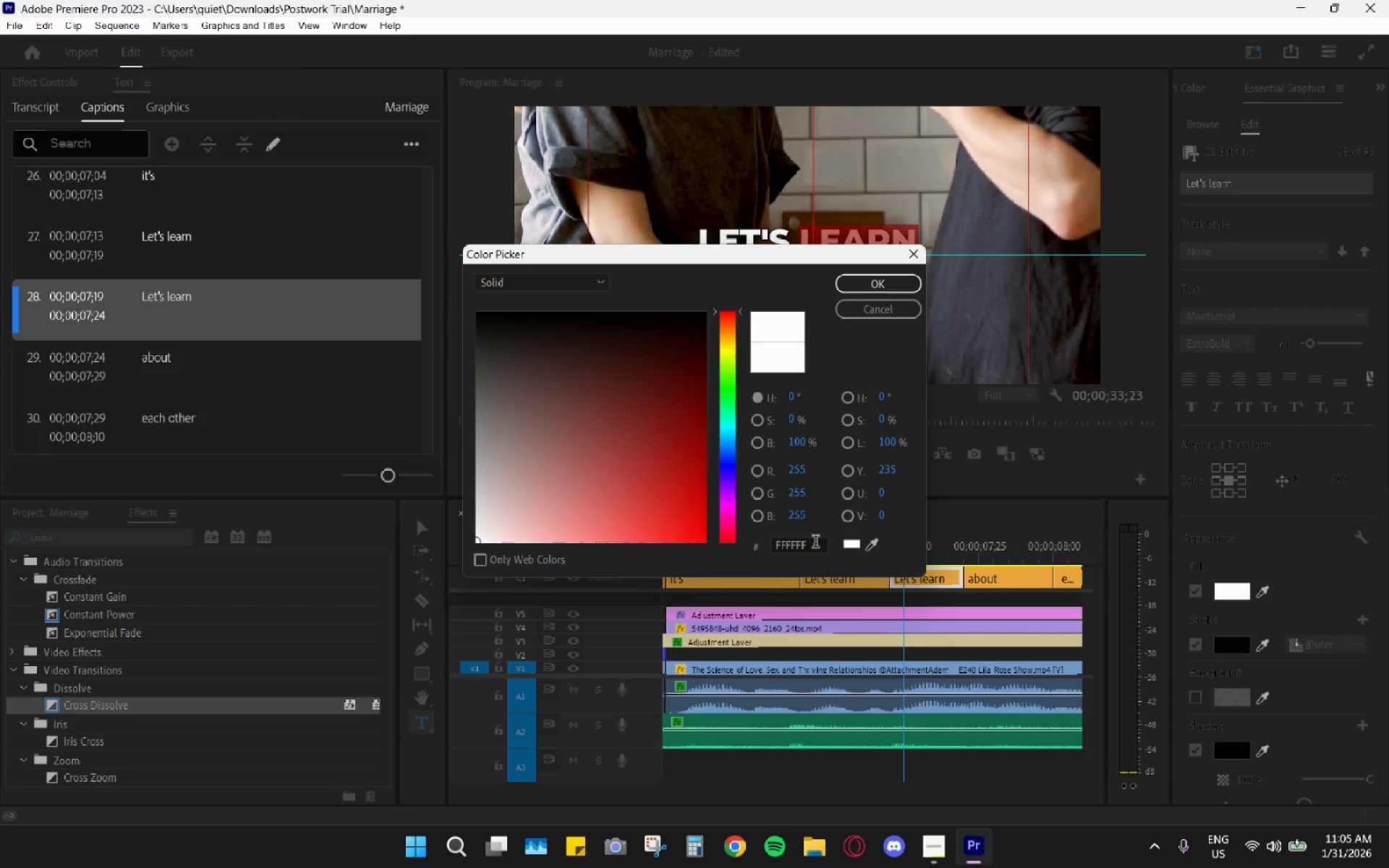 
left_click_drag(start_coordinate=[815, 543], to_coordinate=[713, 542])
 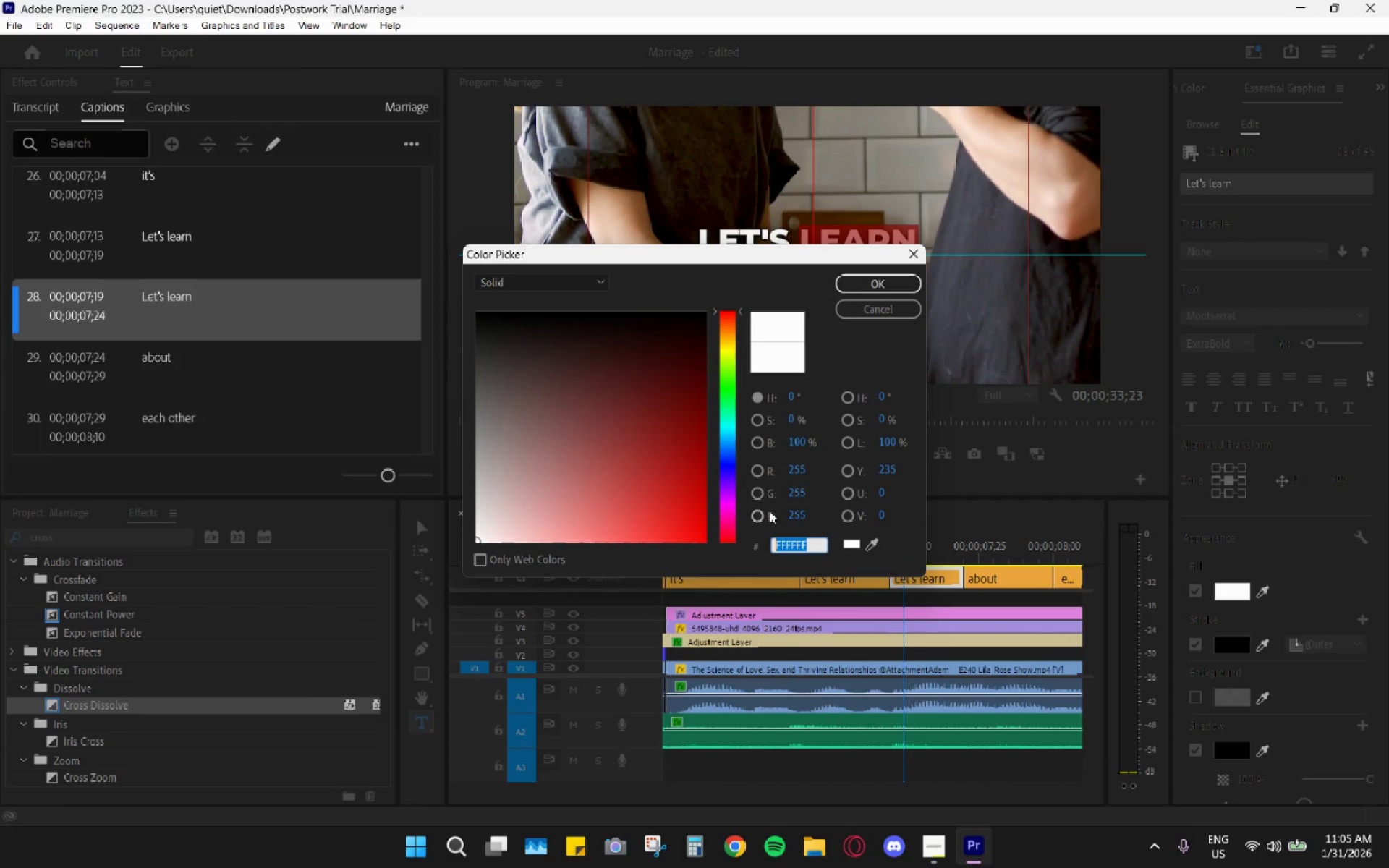 
key(Control+V)
 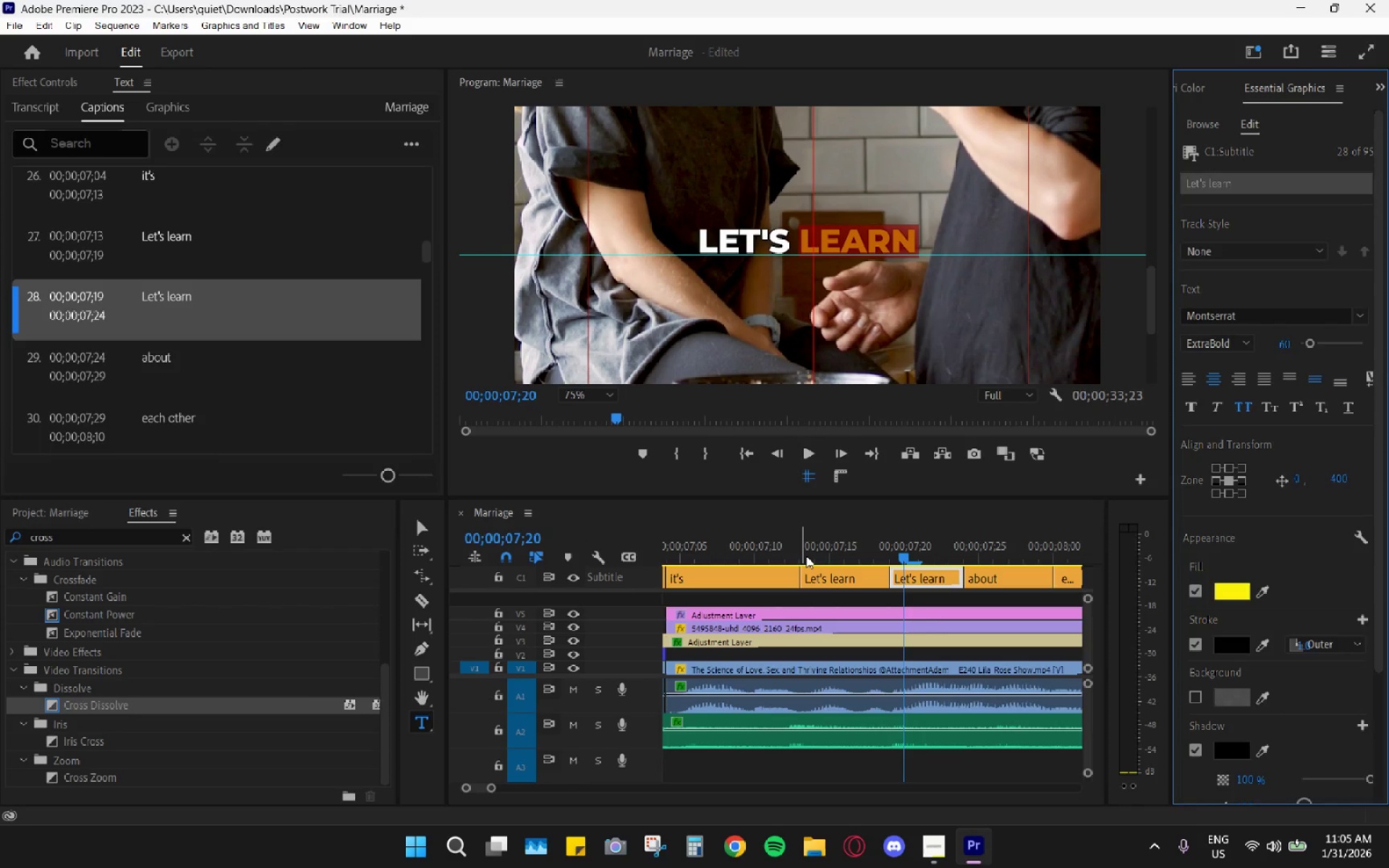 
key(Space)
 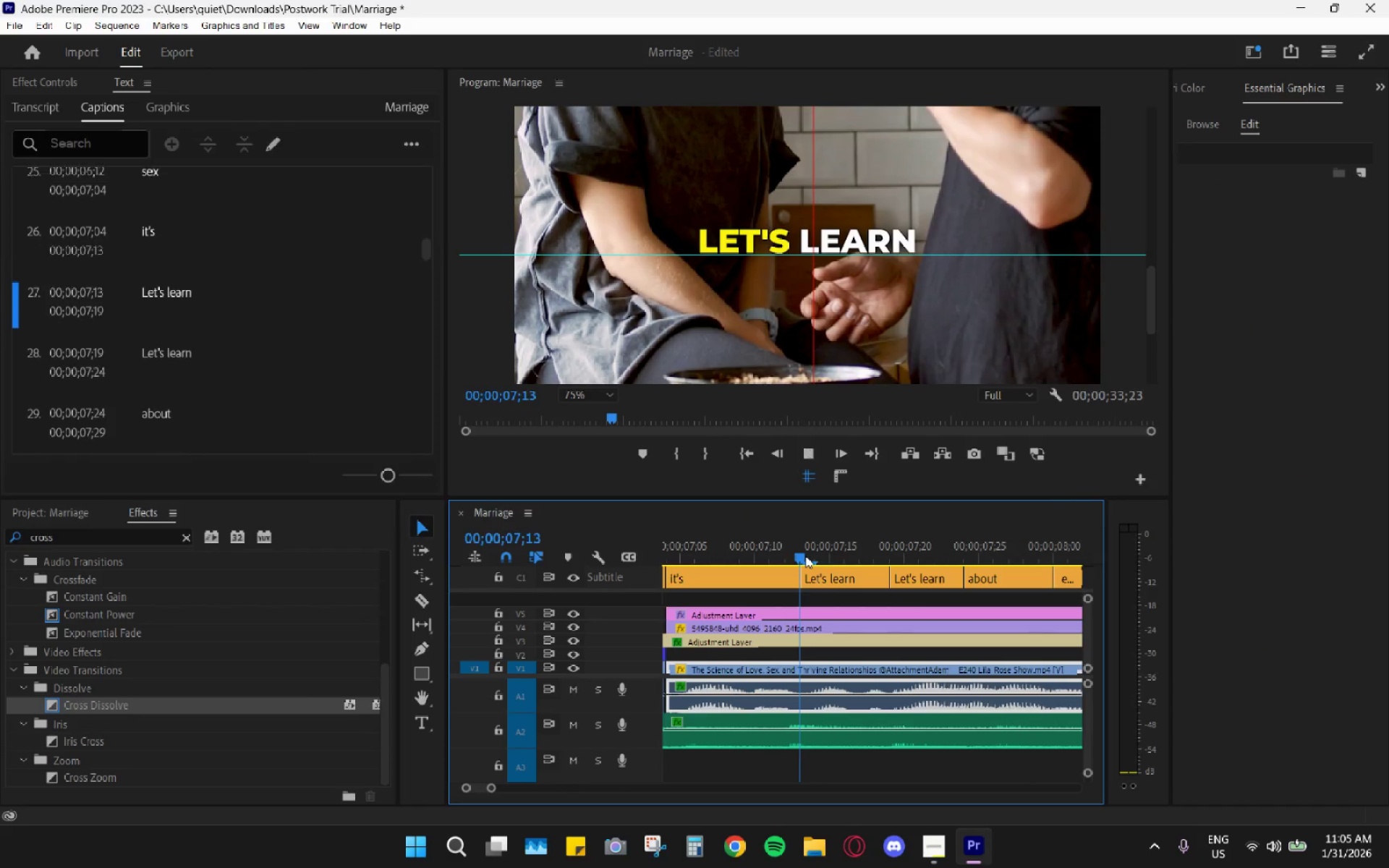 
key(Space)
 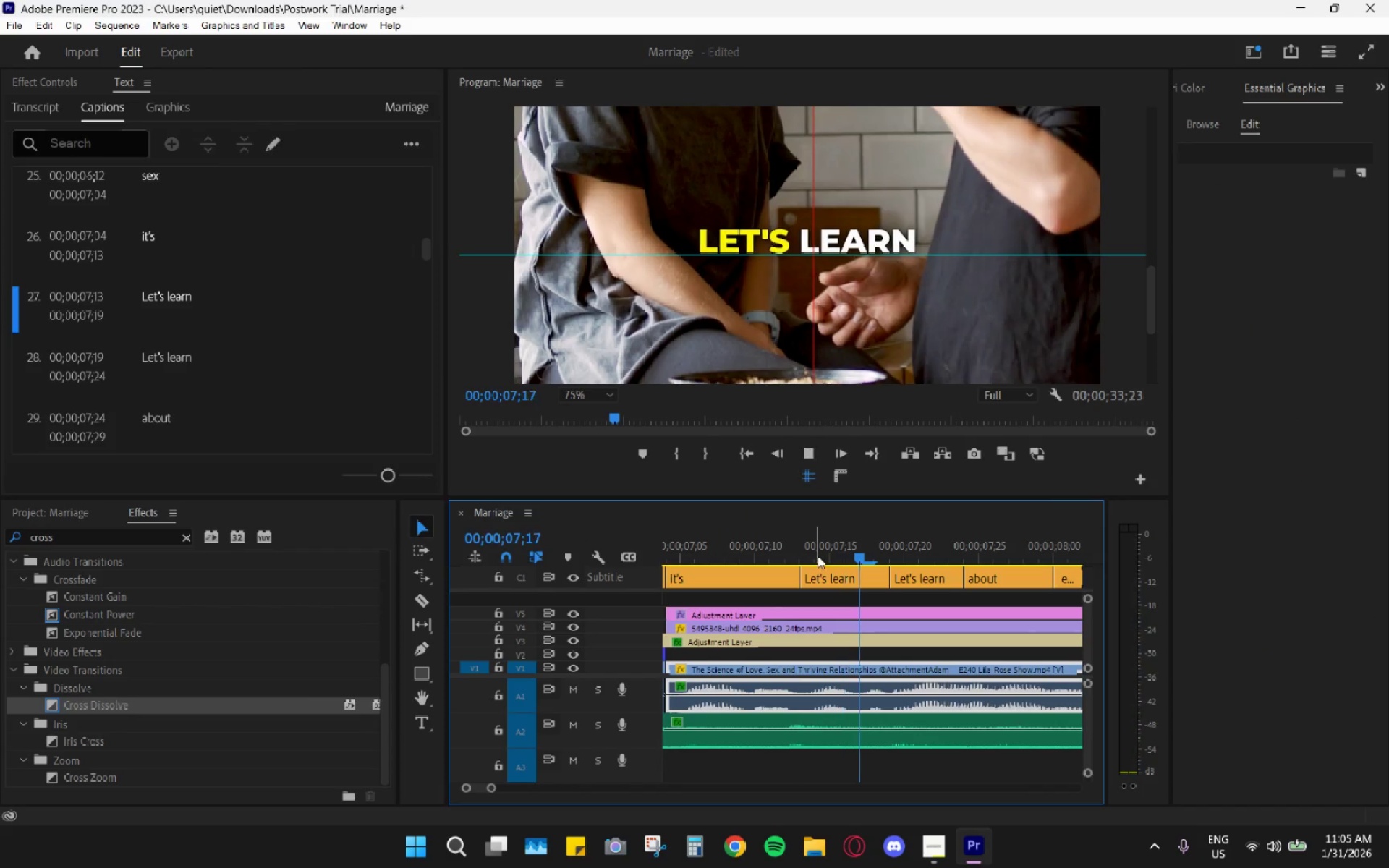 
key(Space)
 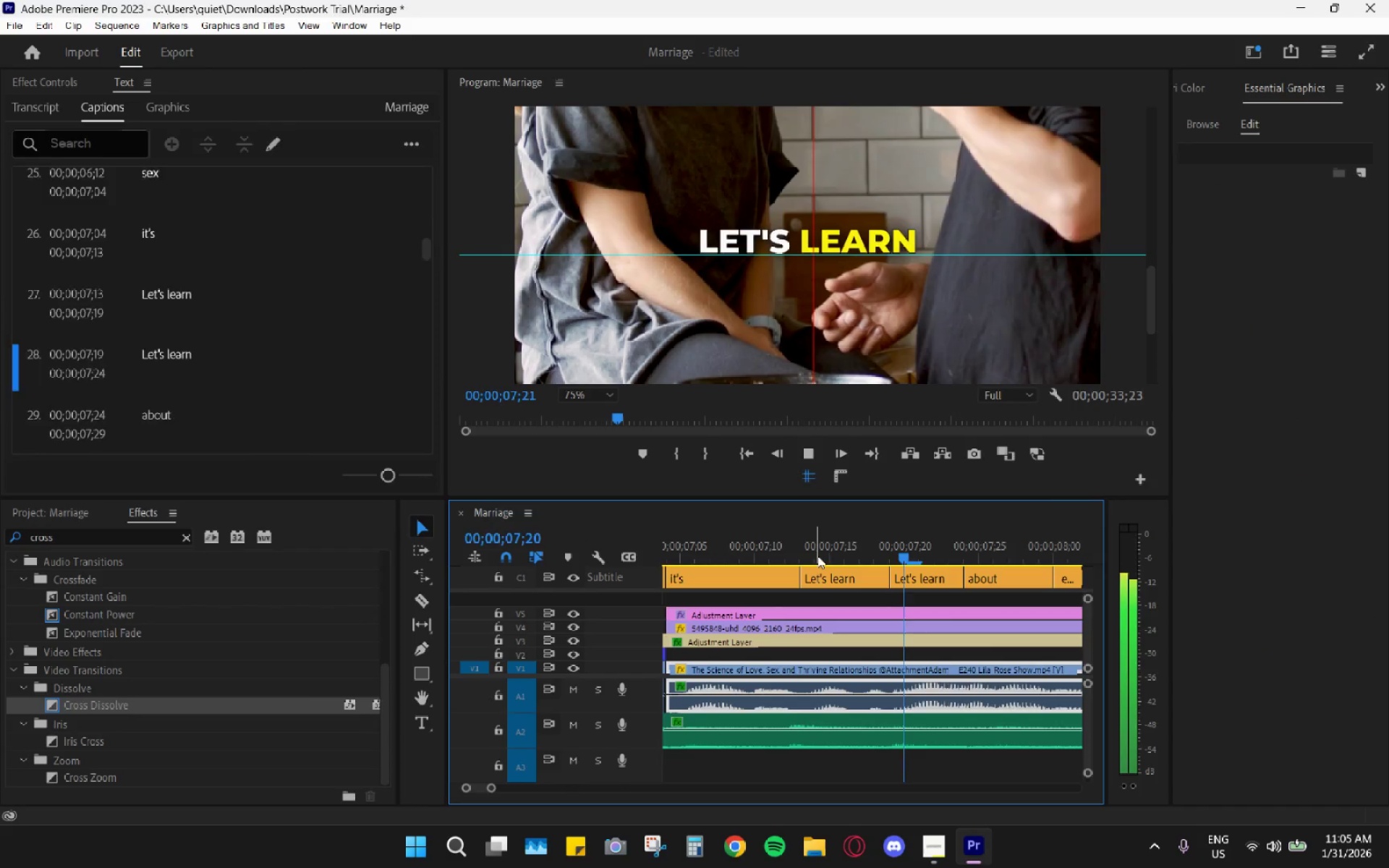 
key(Space)
 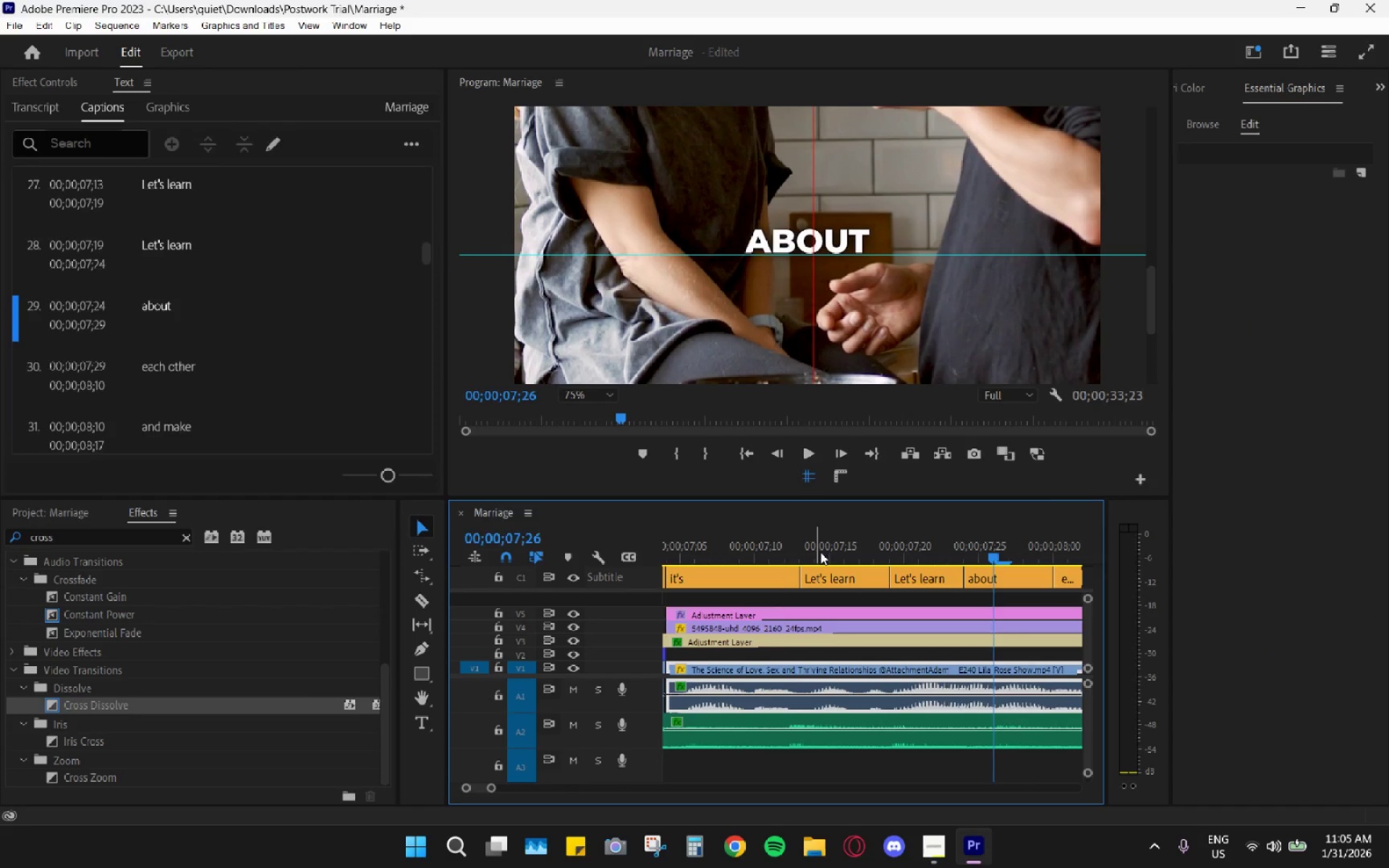 
left_click_drag(start_coordinate=[787, 544], to_coordinate=[1016, 579])
 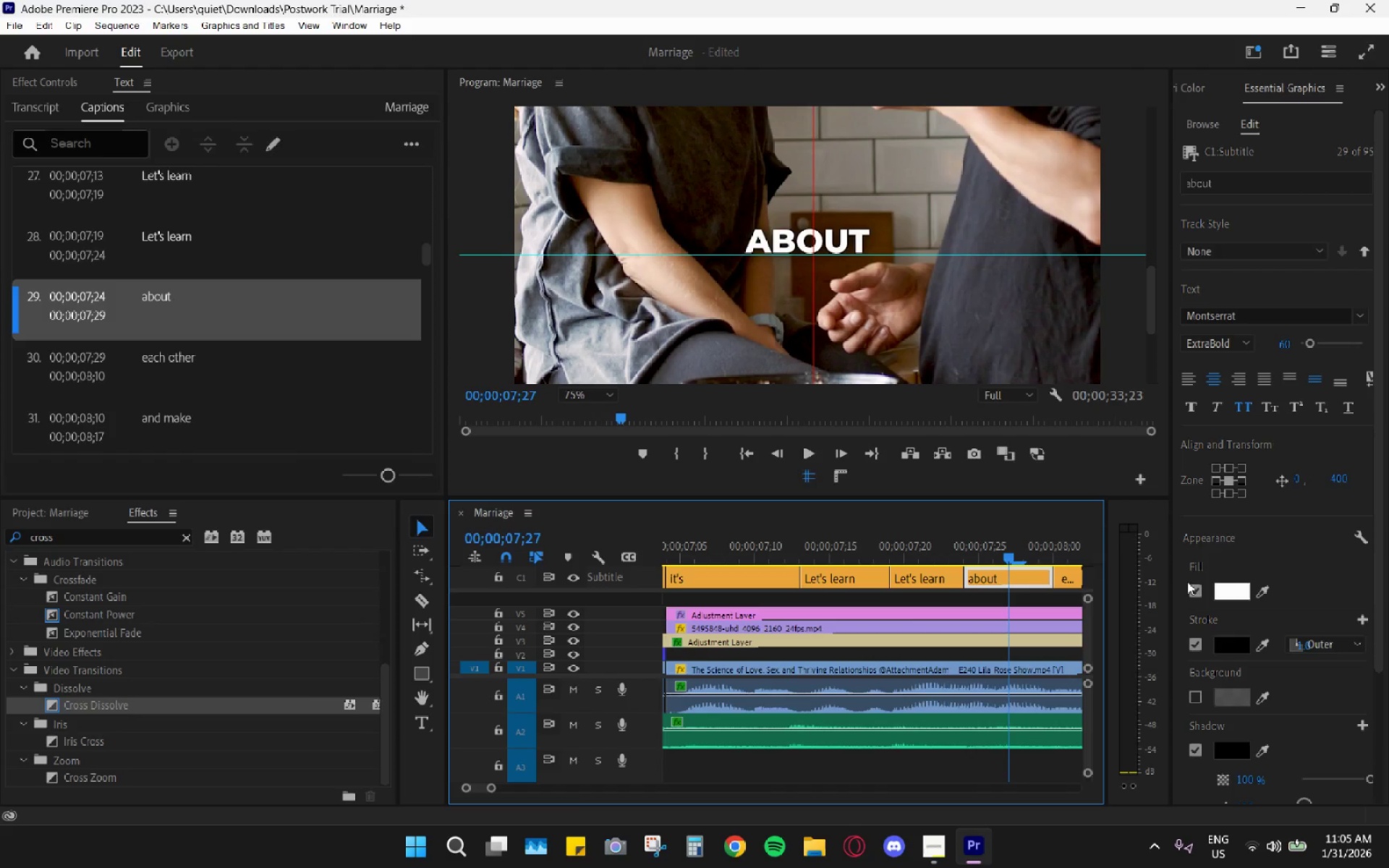 
left_click([1234, 587])
 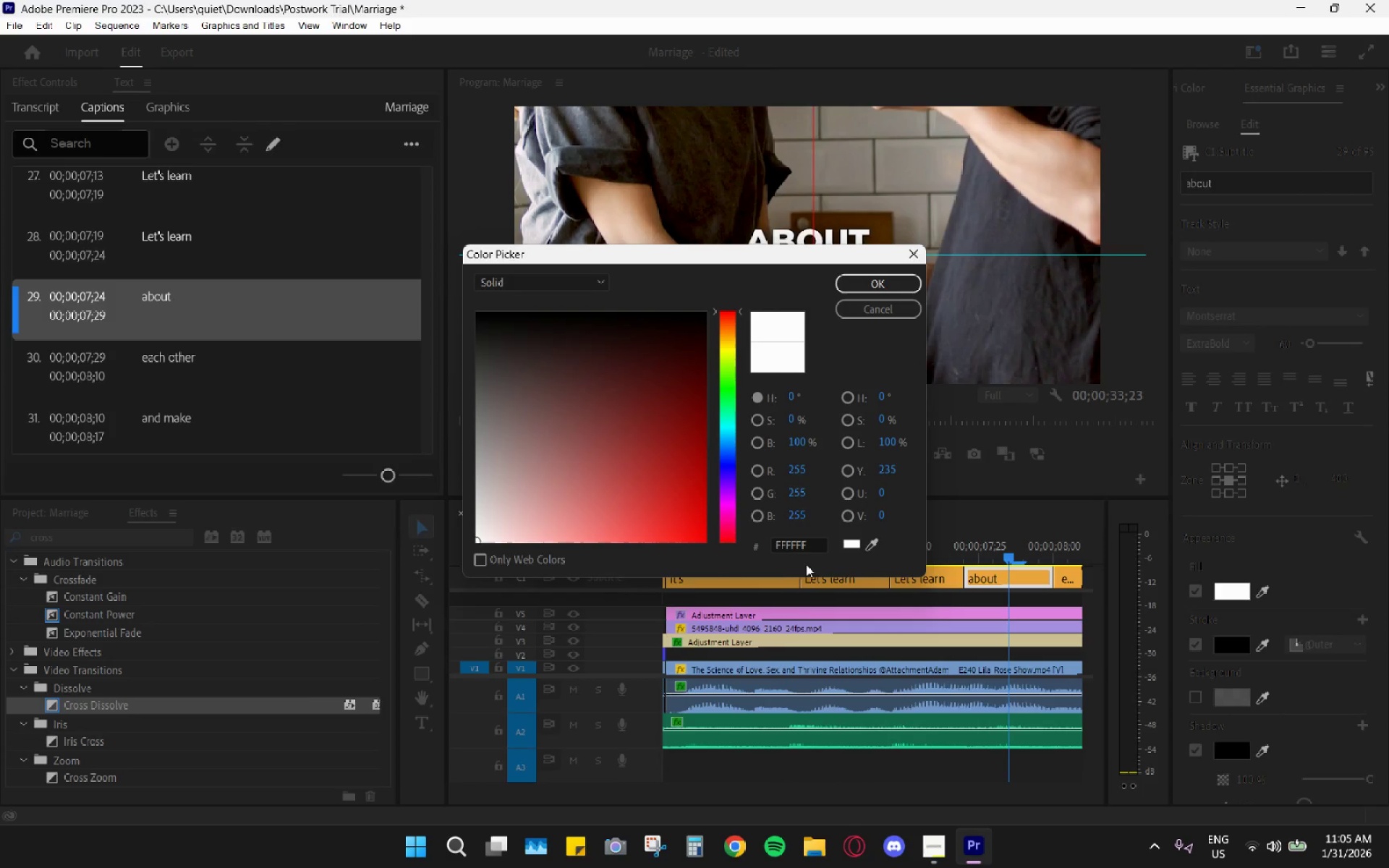 
left_click_drag(start_coordinate=[823, 543], to_coordinate=[742, 537])
 